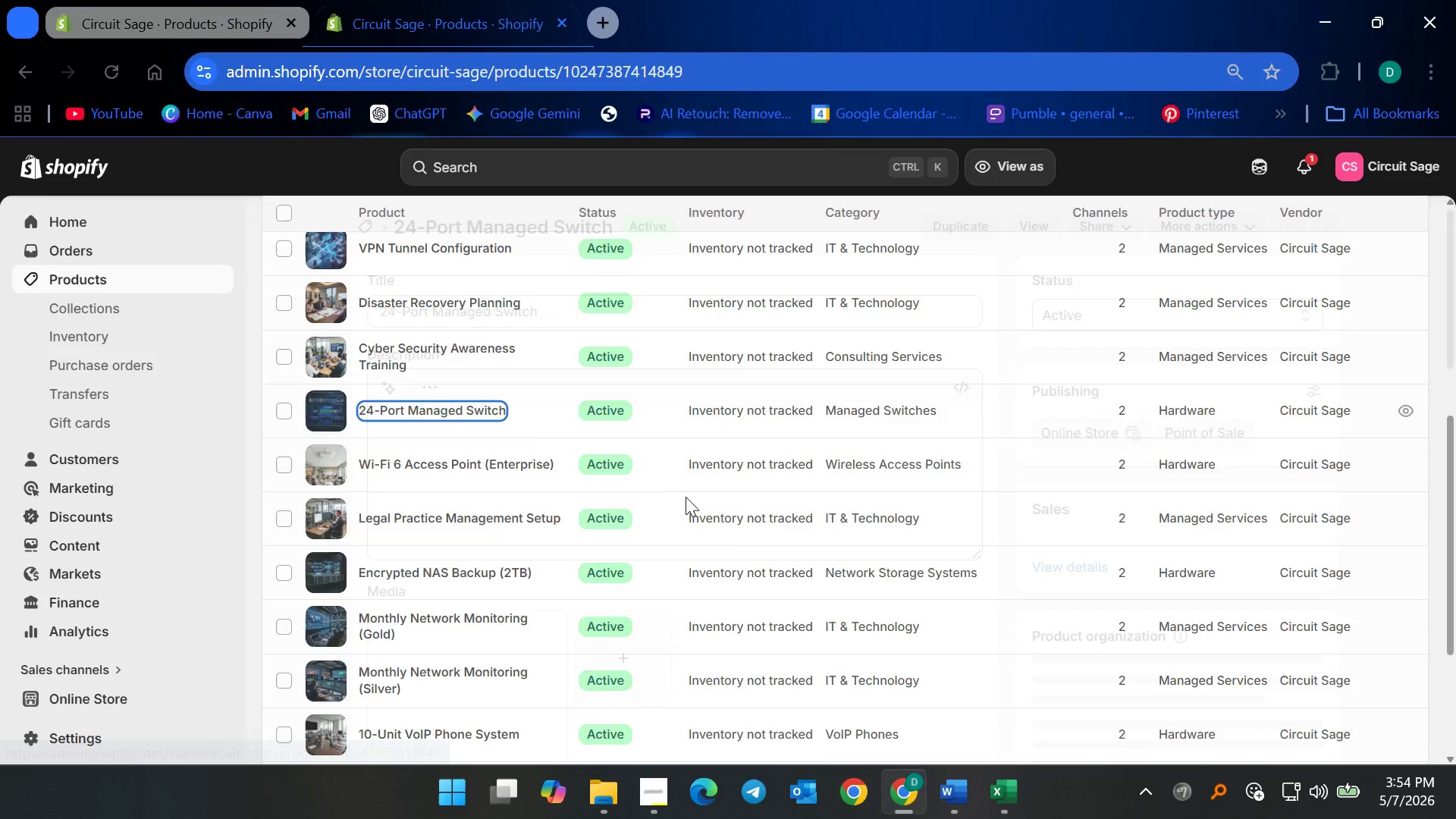 
scroll: coordinate [849, 623], scroll_direction: down, amount: 28.0
 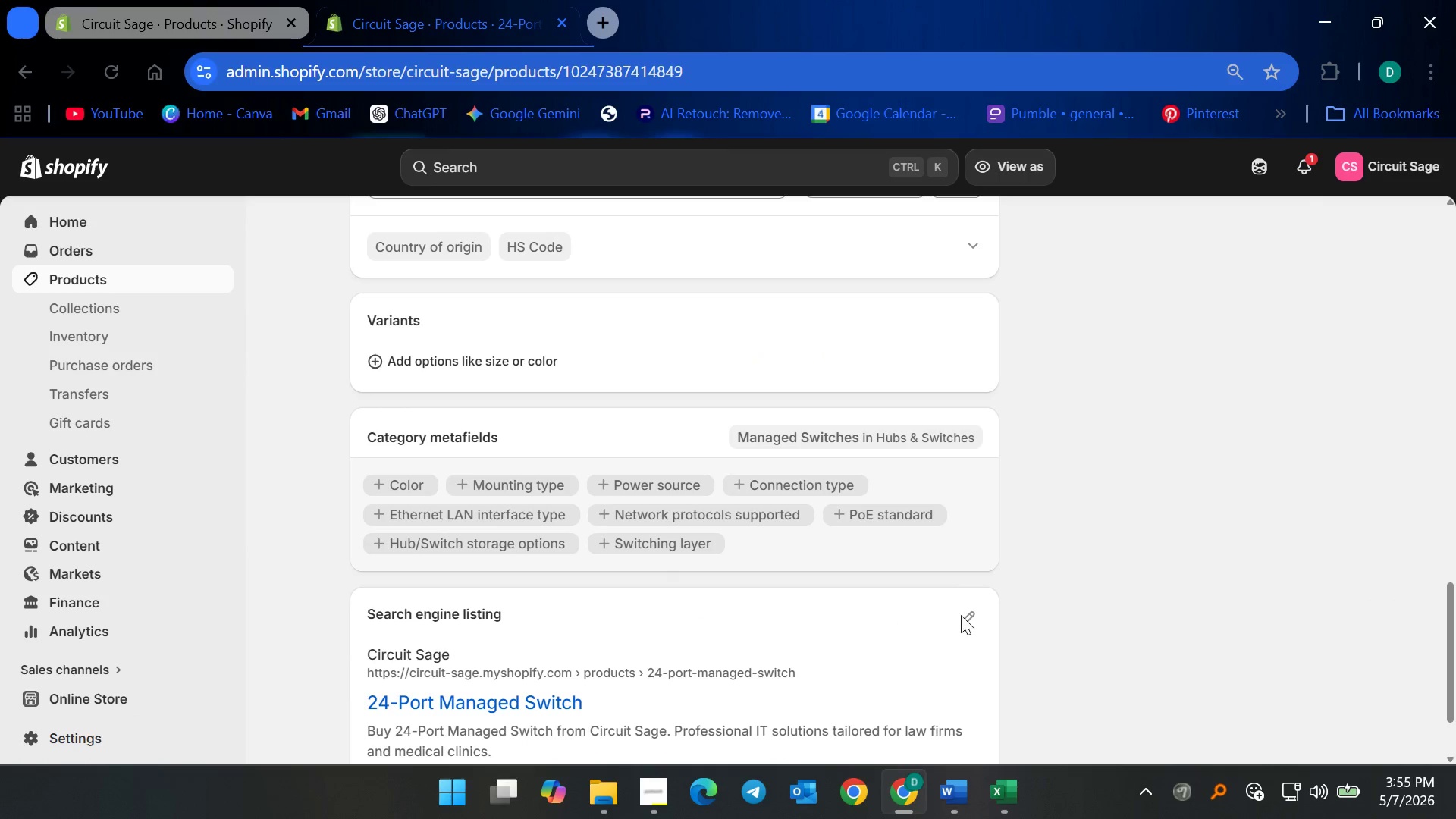 
left_click([960, 624])
 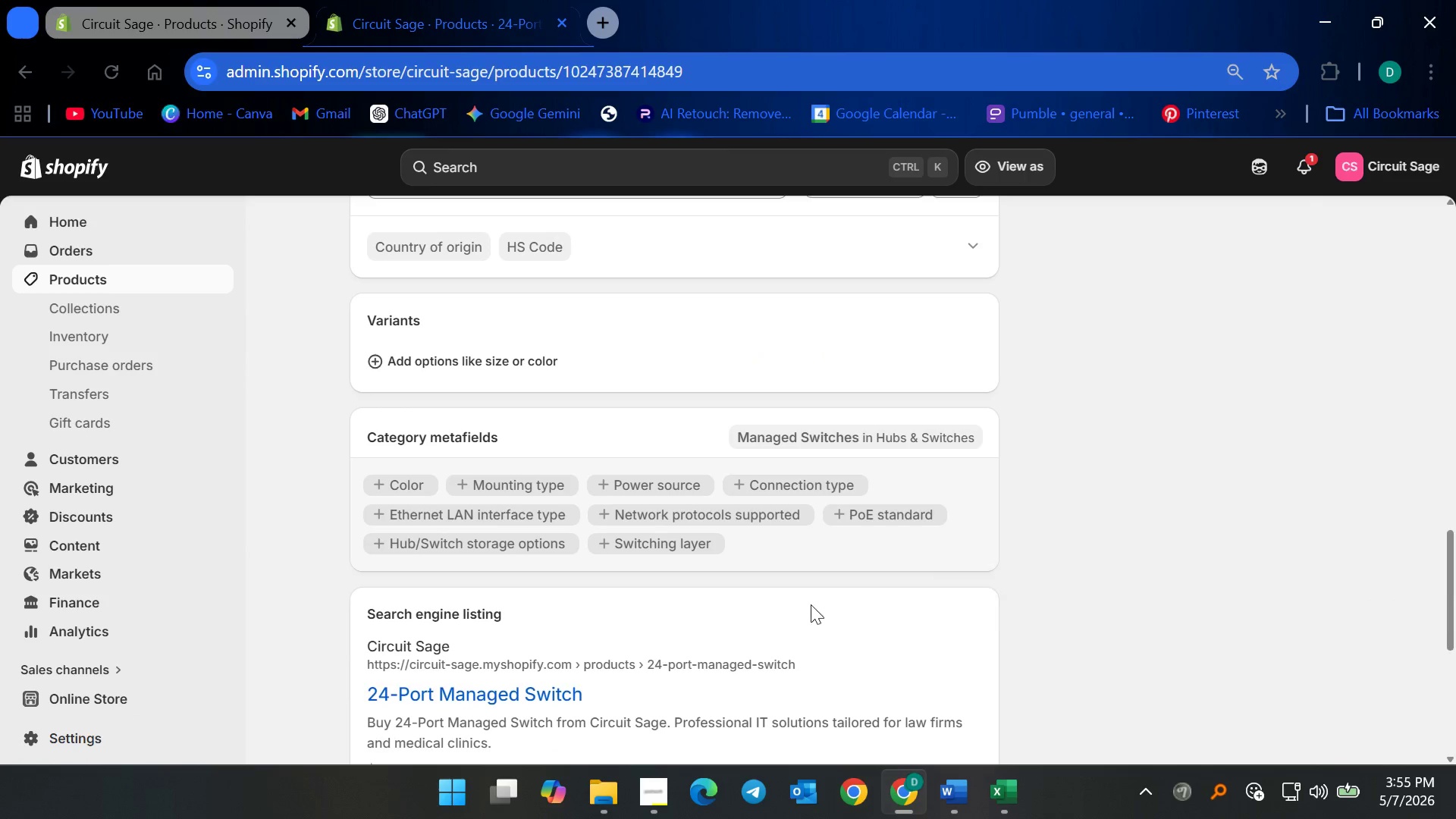 
scroll: coordinate [790, 632], scroll_direction: down, amount: 9.0
 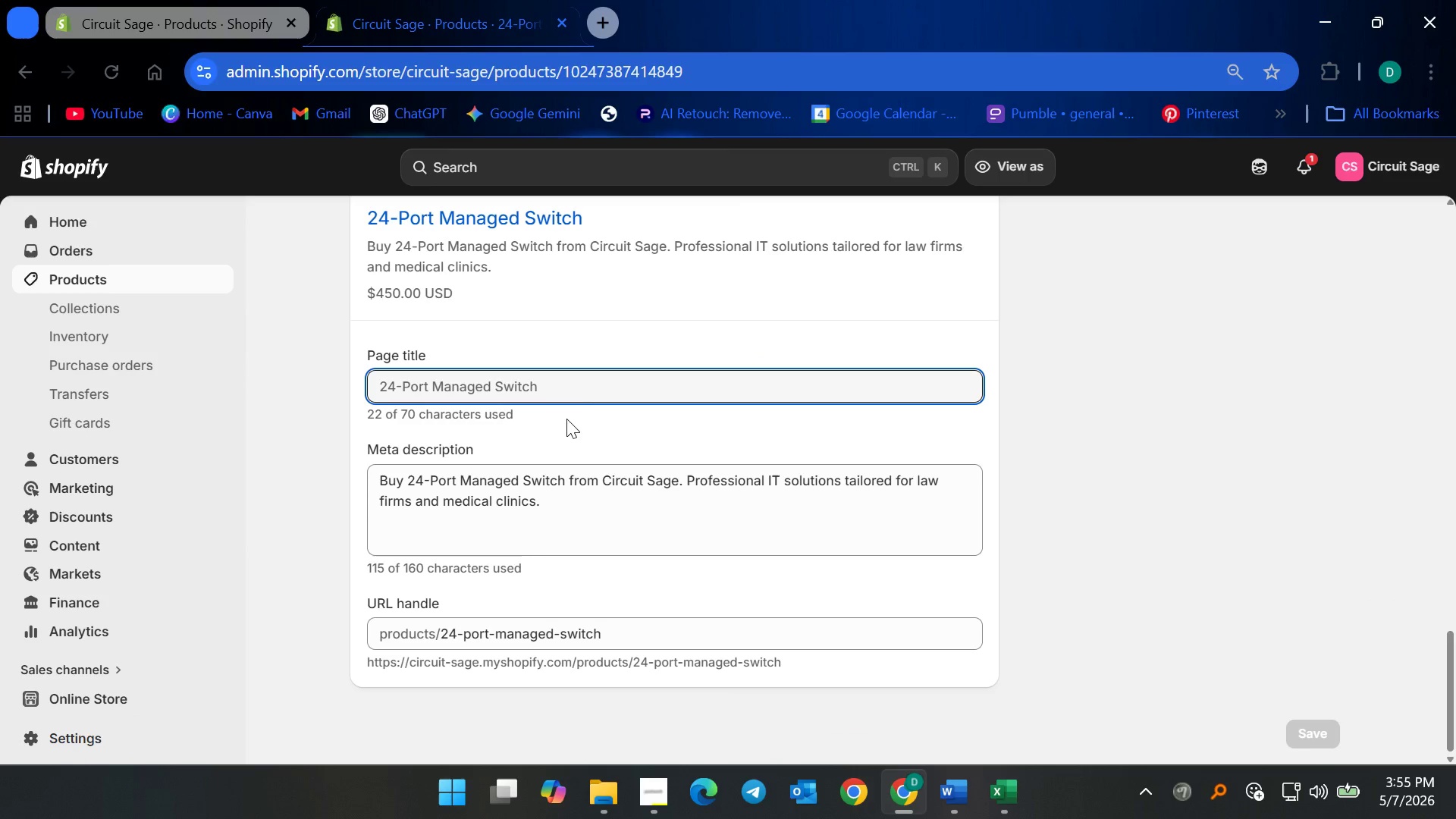 
left_click([576, 401])
 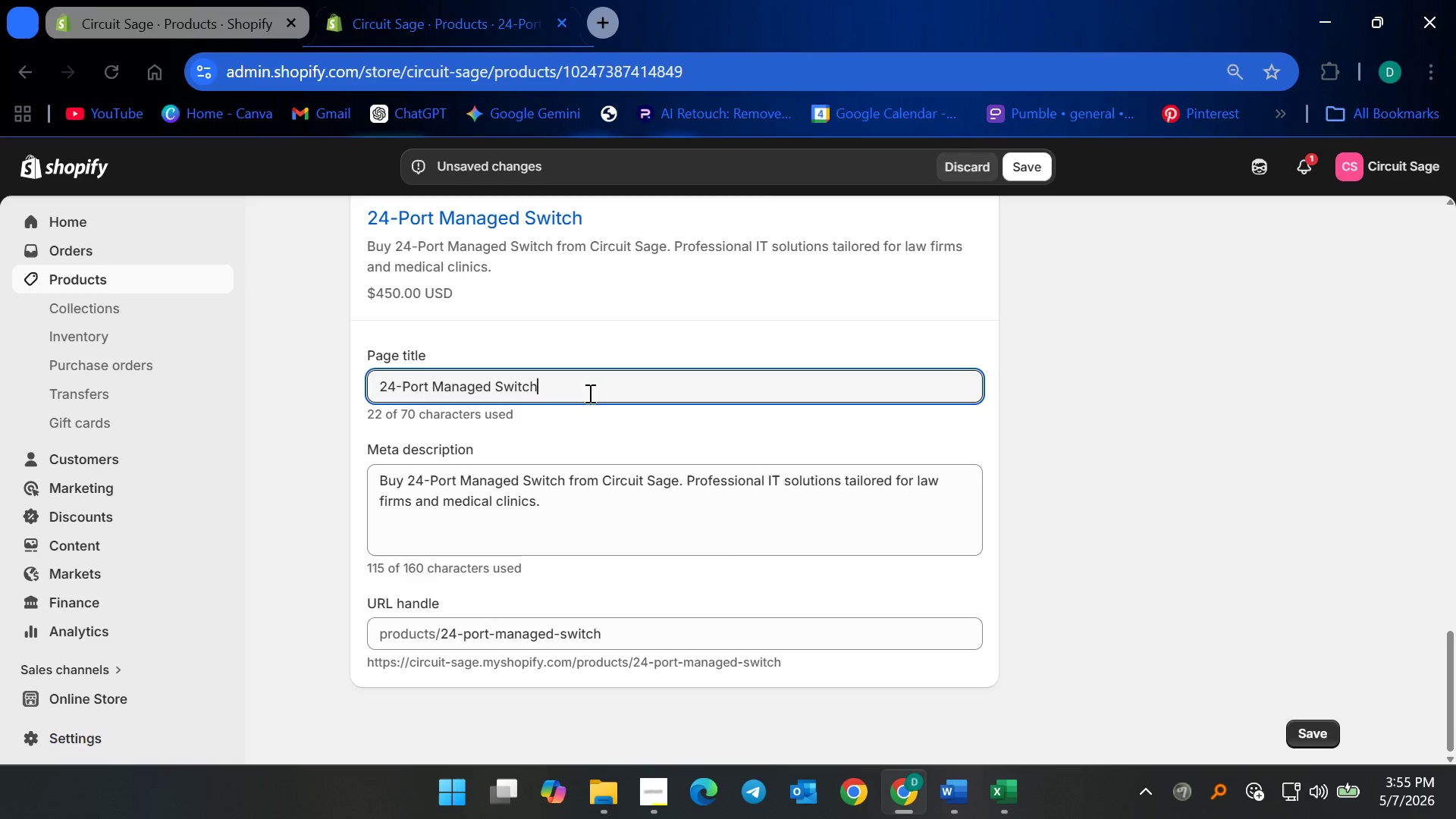 
wait(7.22)
 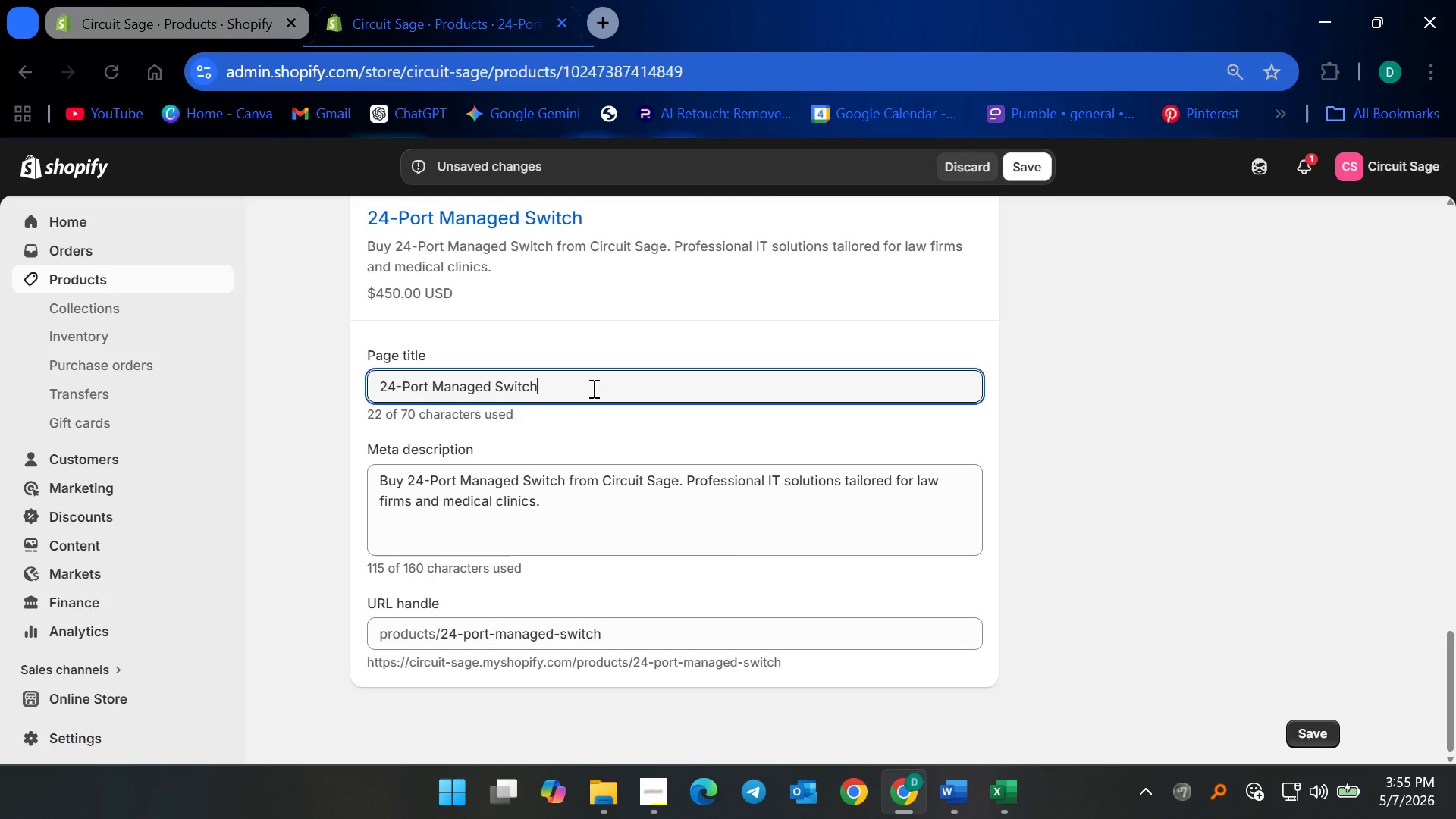 
type( | Secure I)
key(Backspace)
type(Office Network Infrastructure)
 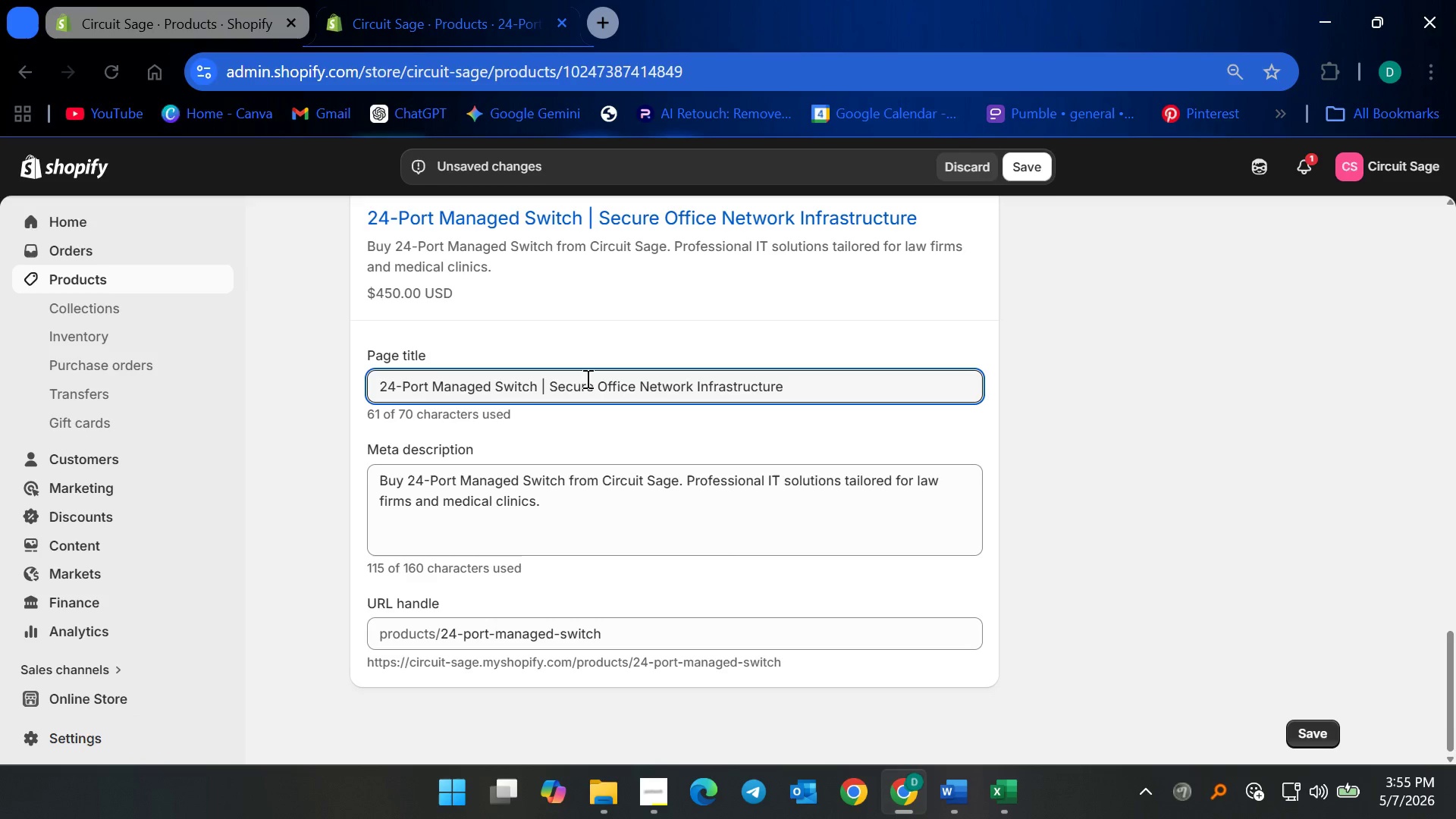 
wait(5.22)
 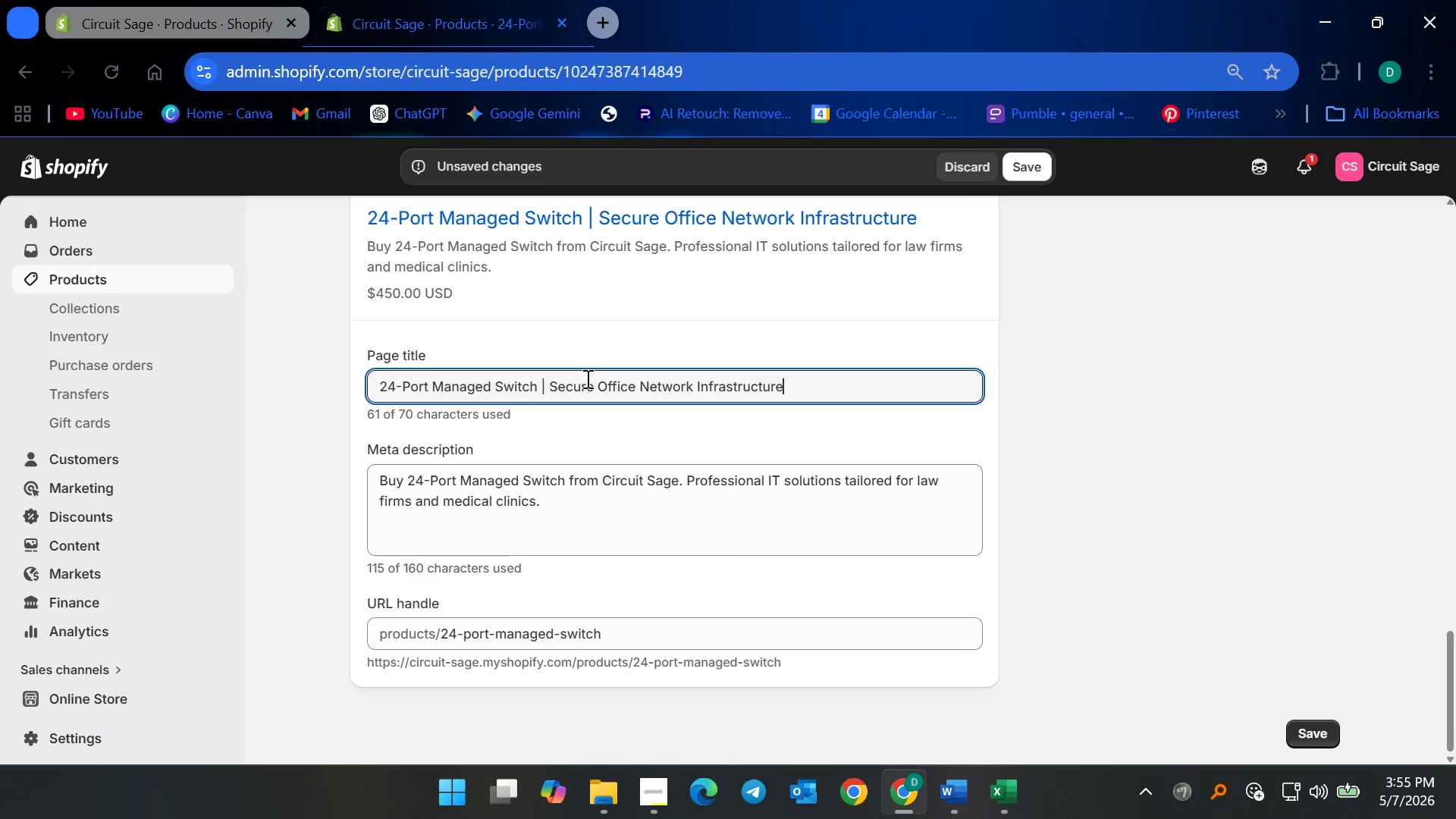 
left_click([718, 491])
 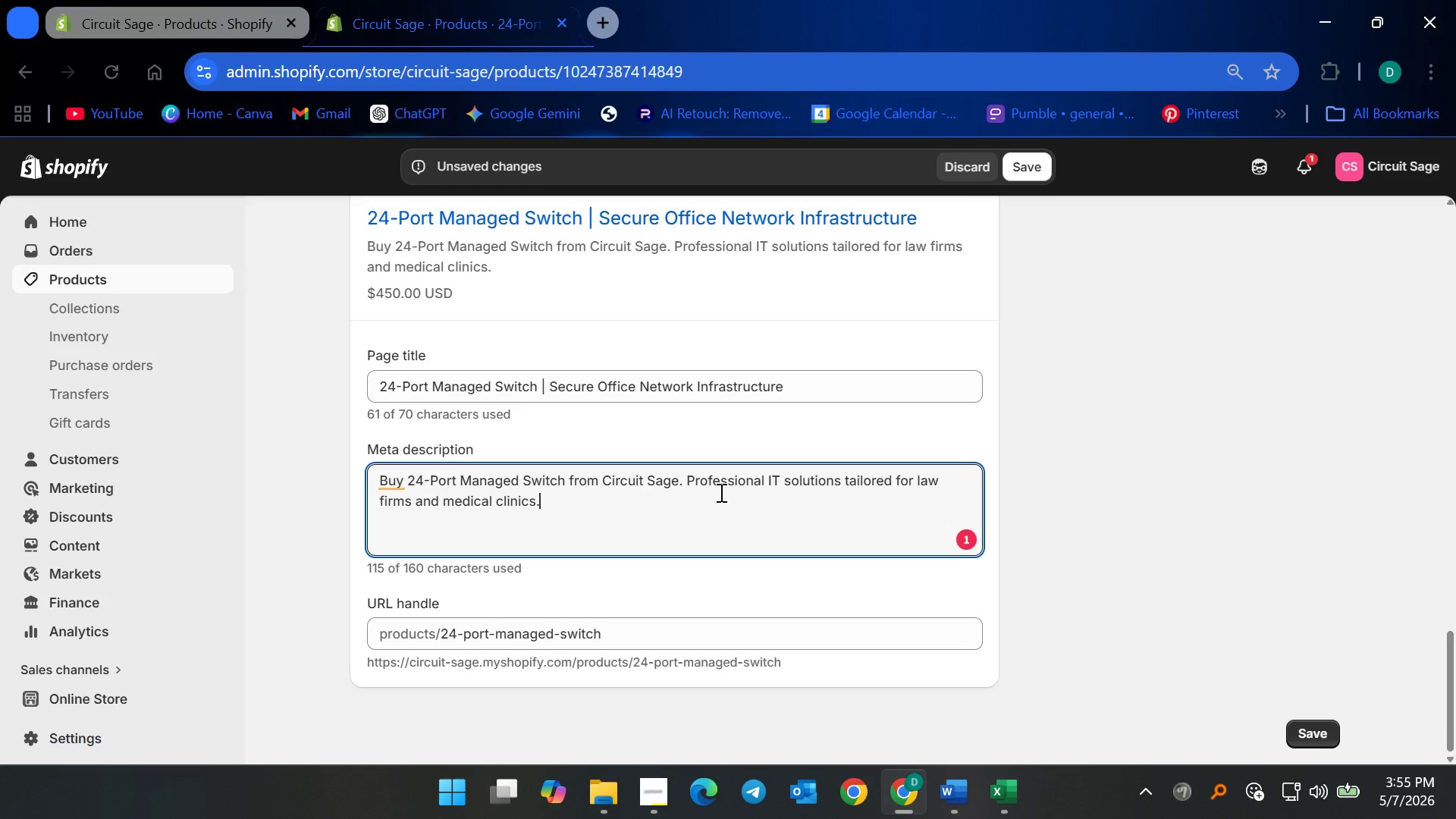 
wait(9.47)
 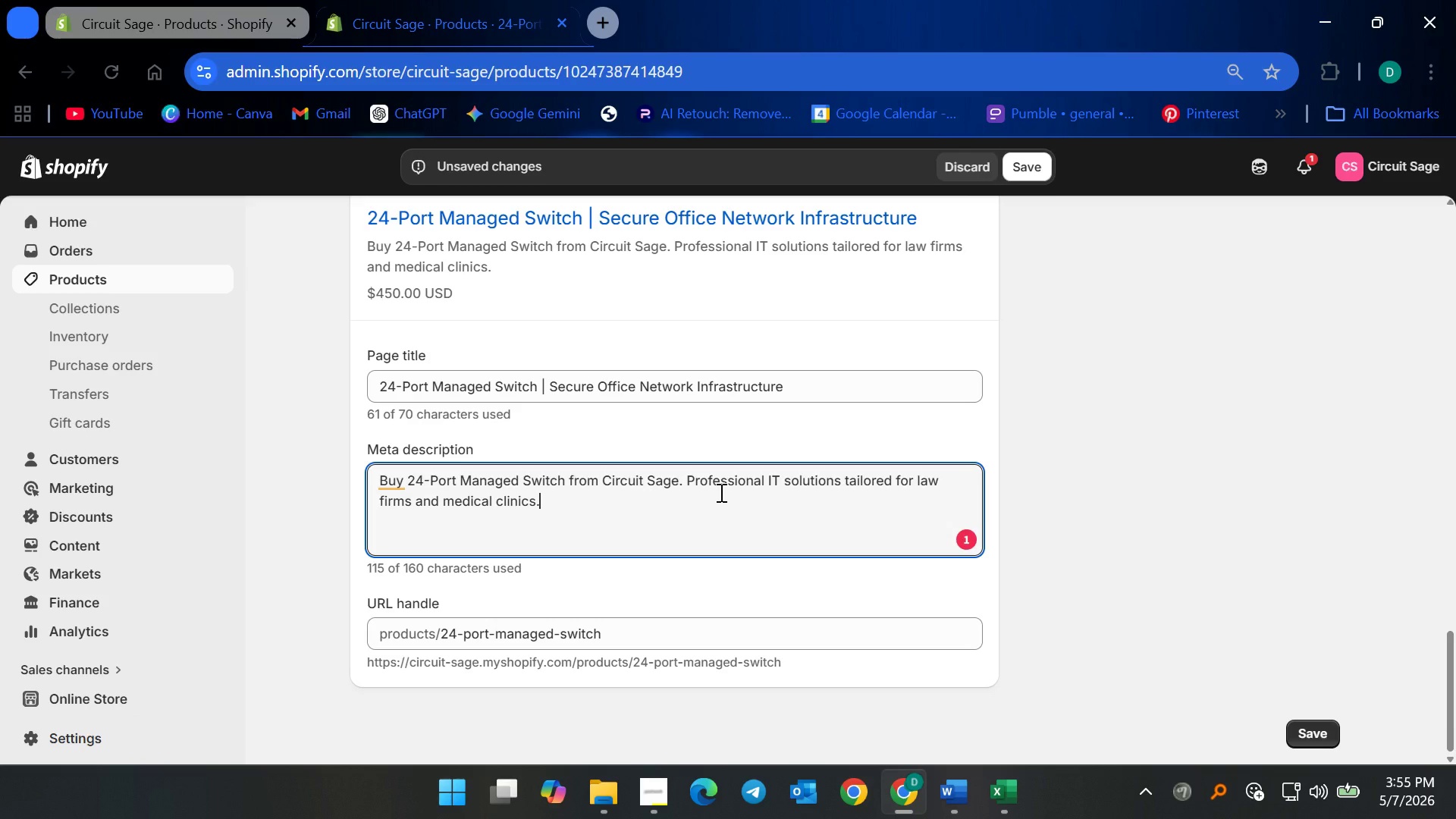 
left_click_drag(start_coordinate=[679, 482], to_coordinate=[601, 483])
 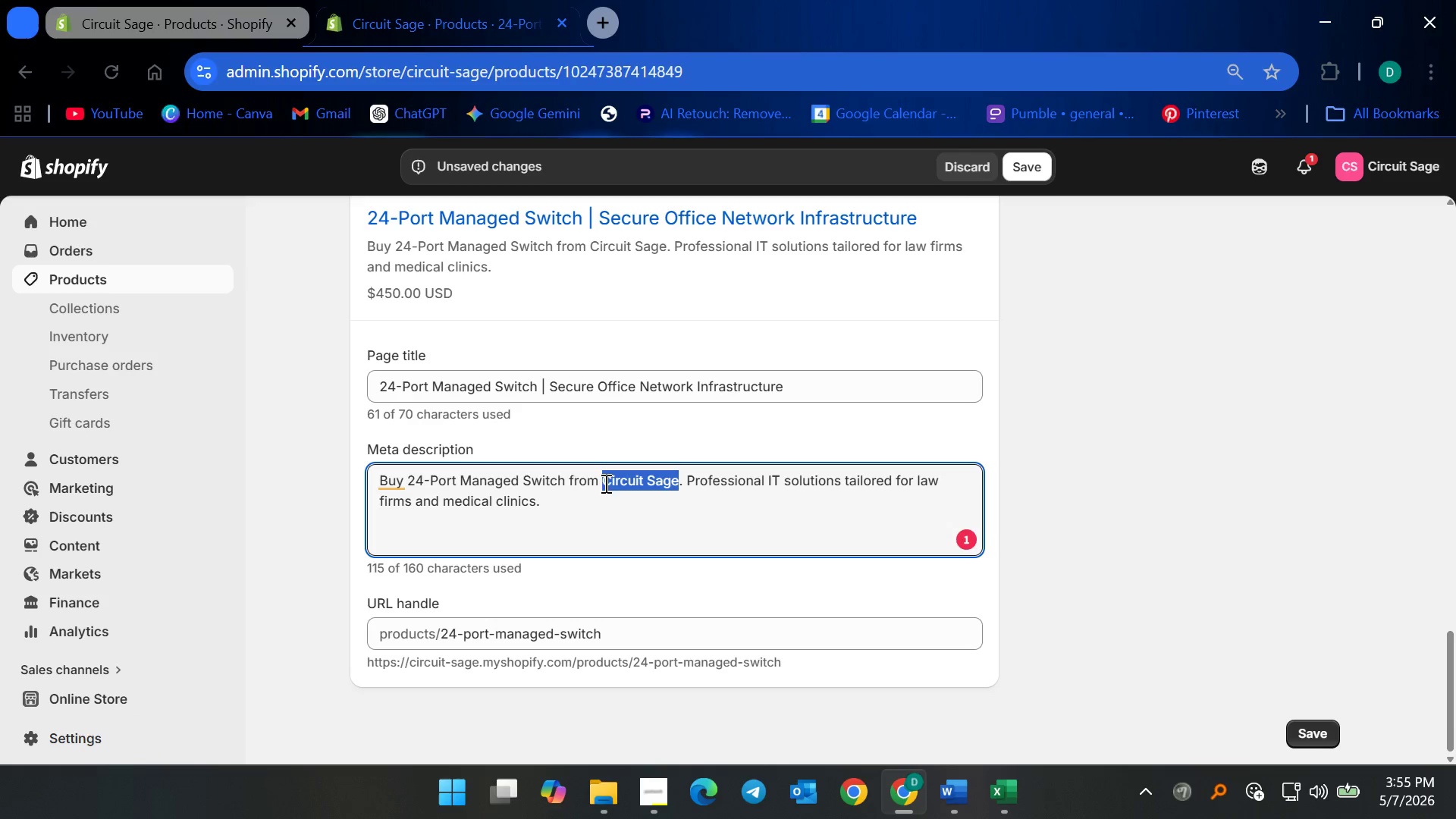 
key(Control+X)
 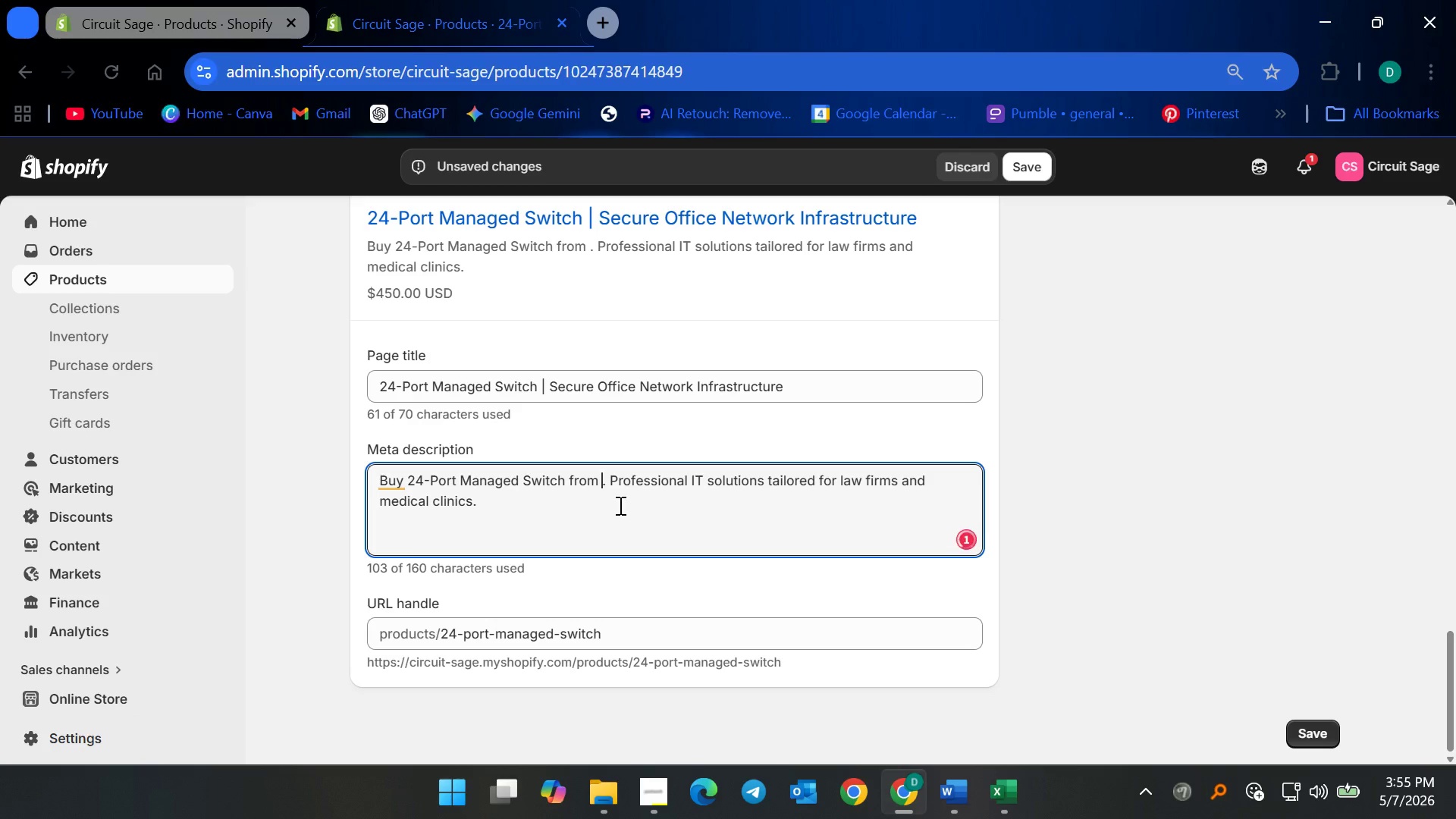 
left_click_drag(start_coordinate=[618, 505], to_coordinate=[567, 483])
 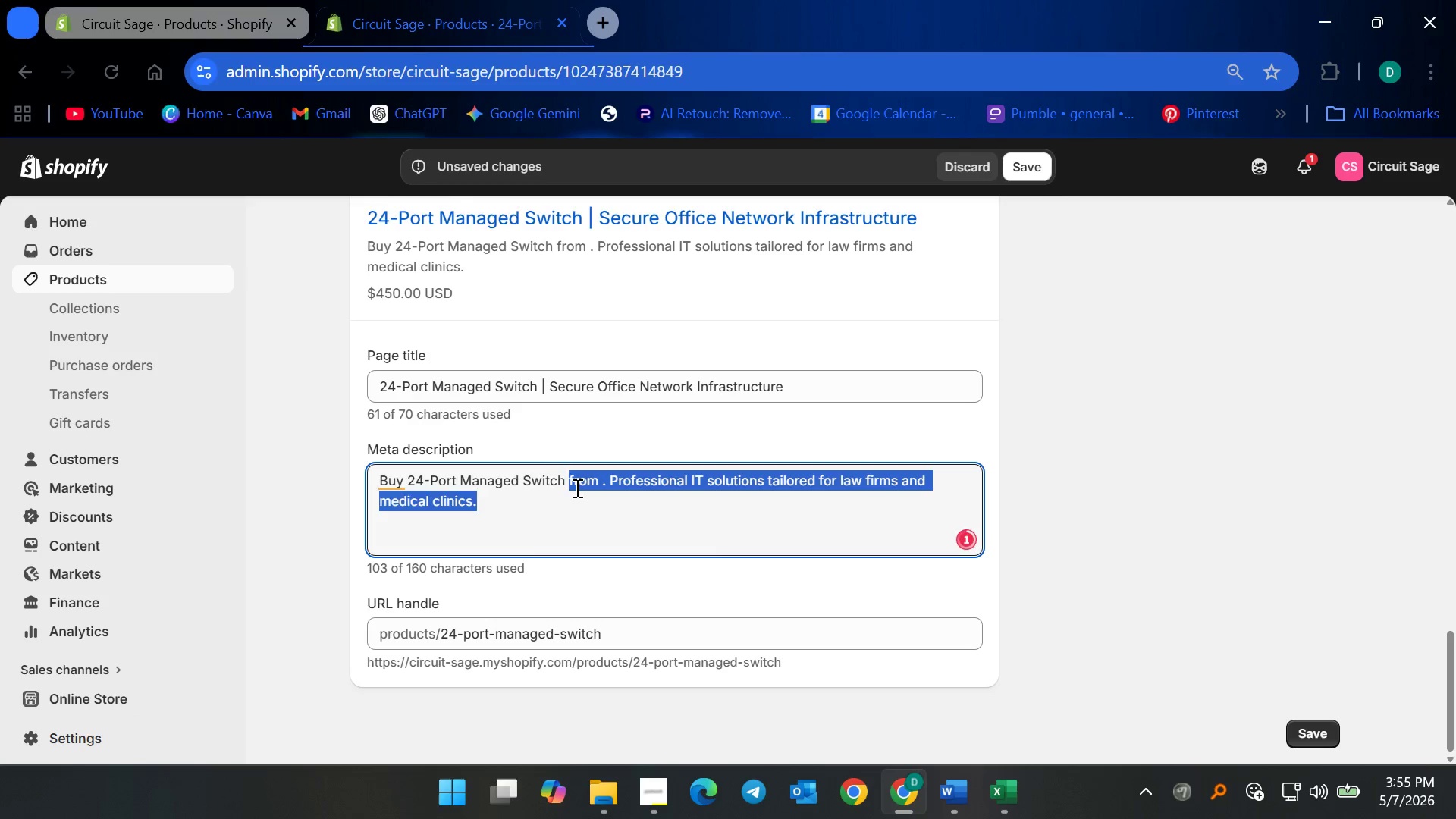 
key(Backspace)
type(Build reliable )
 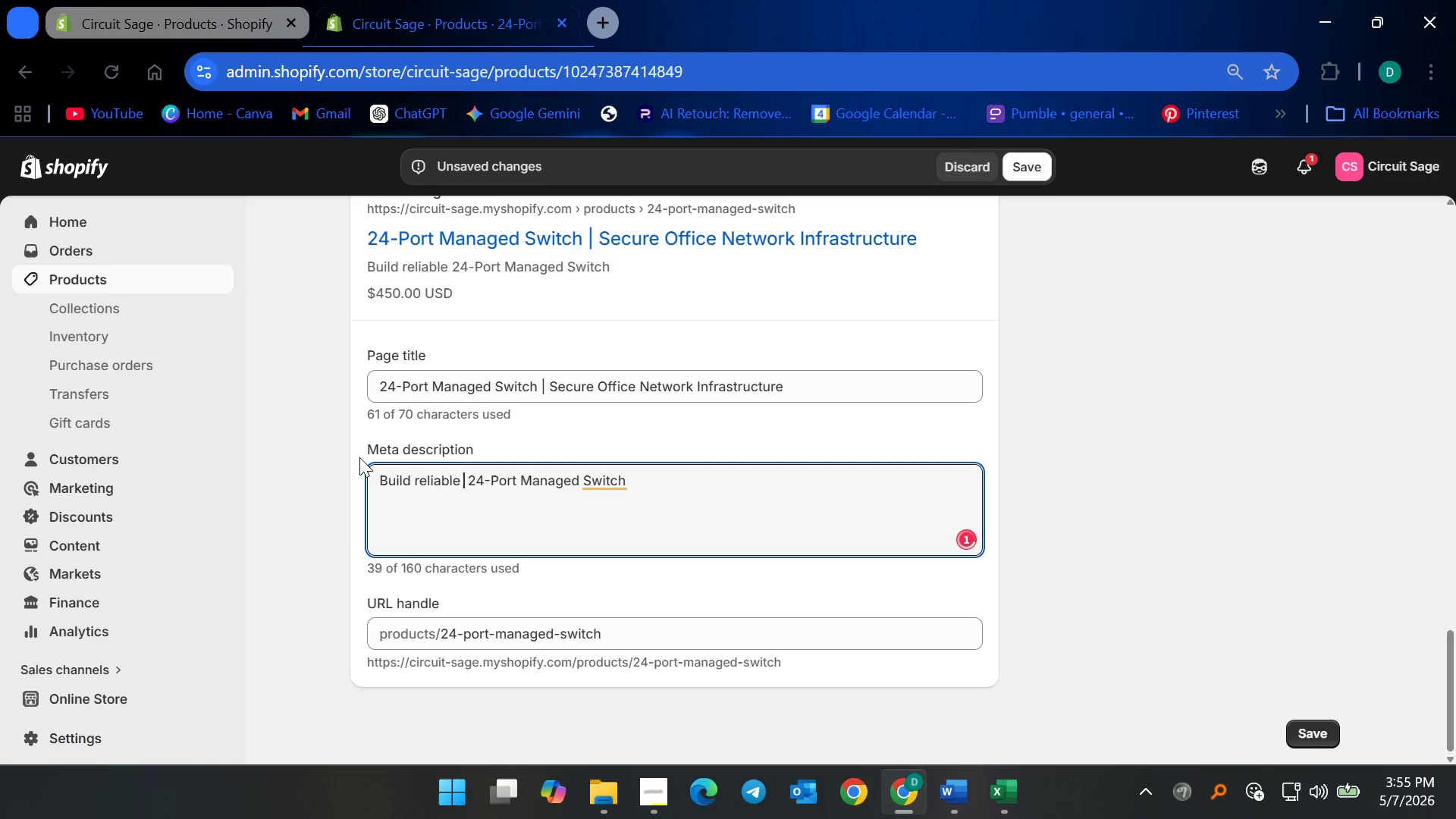 
left_click_drag(start_coordinate=[404, 482], to_coordinate=[357, 477])
 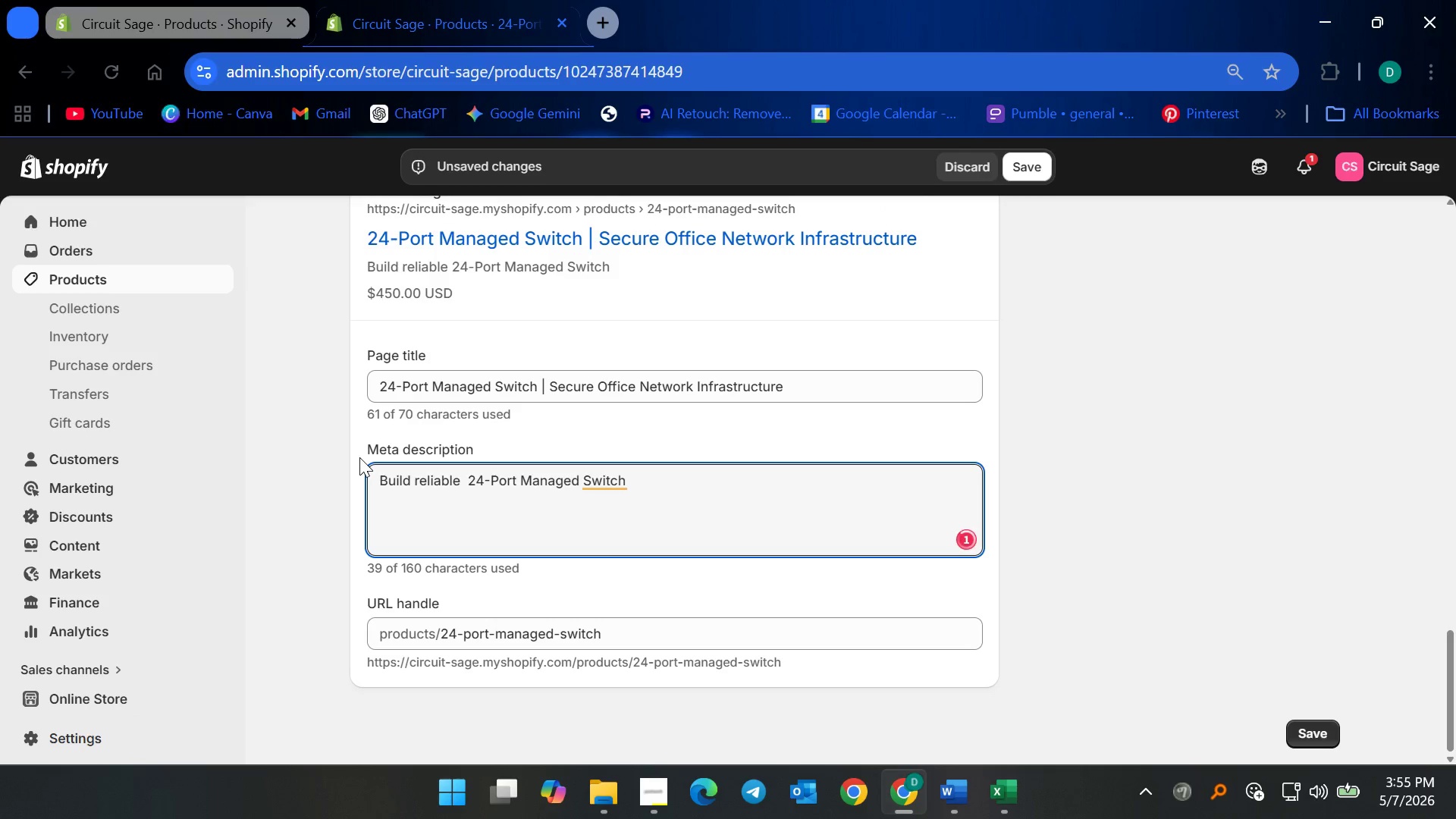 
hold_key(key=Backspace, duration=0.72)
 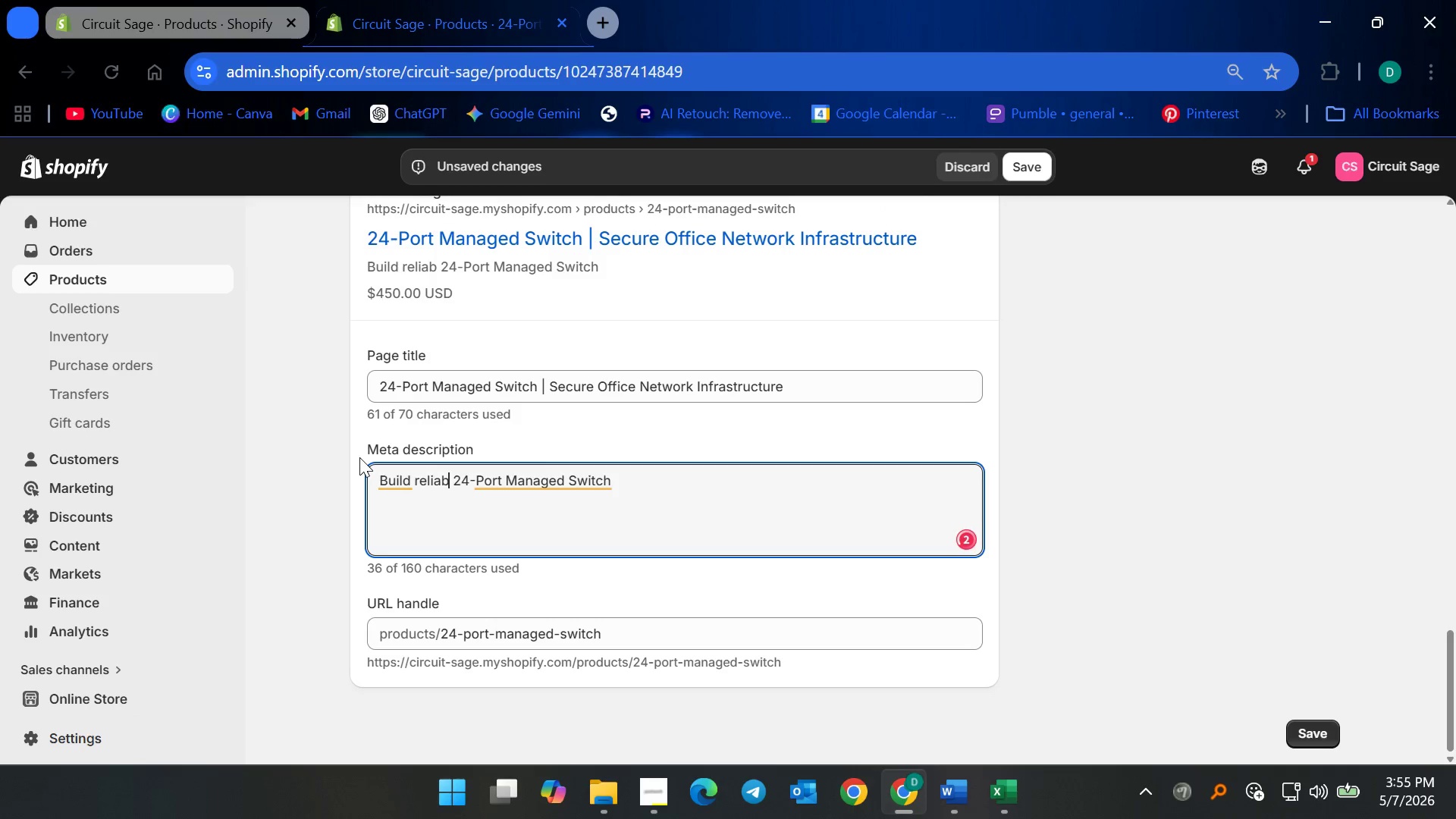 
key(Backspace)
key(Backspace)
type(a reliable, )
 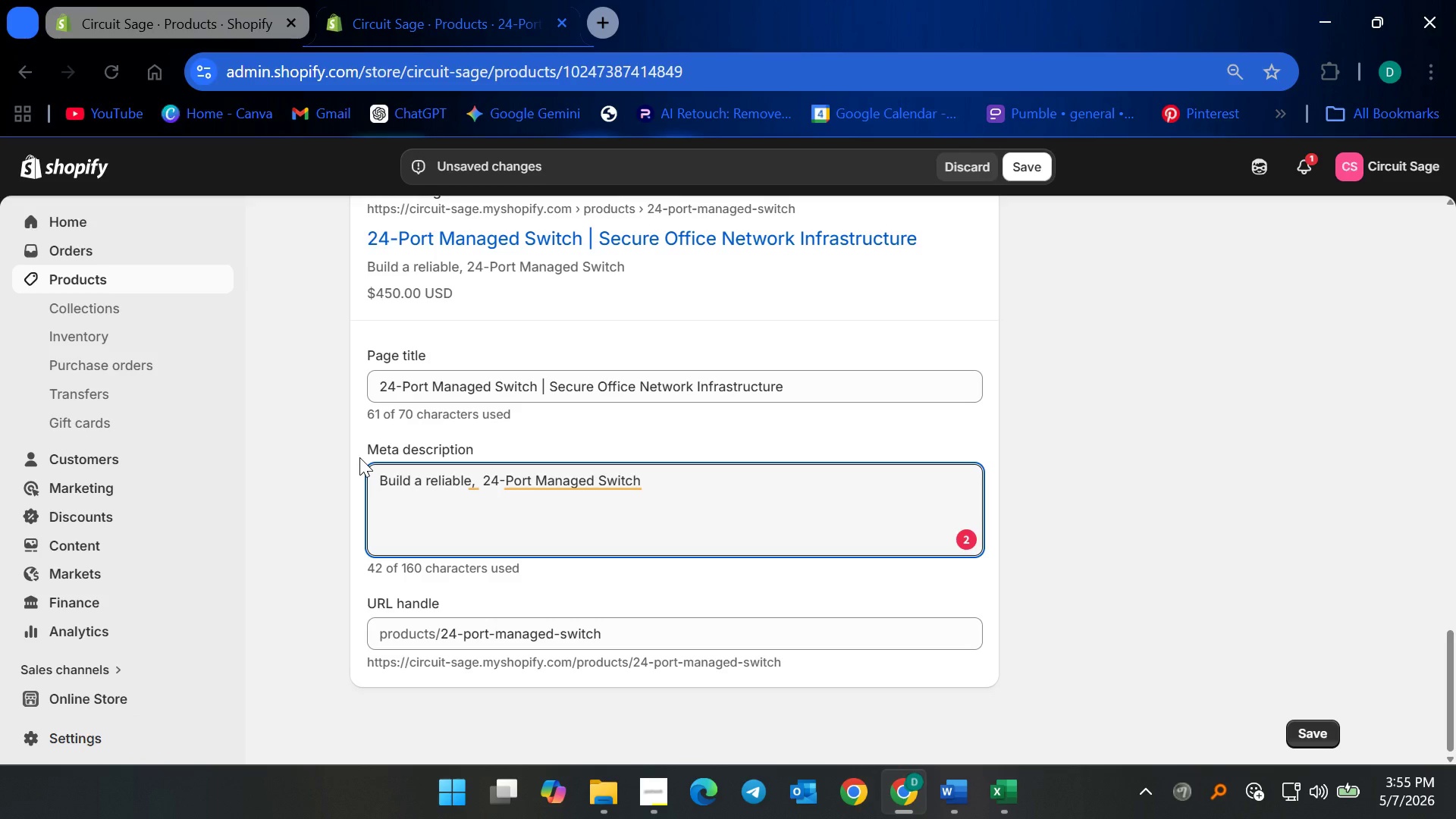 
wait(6.83)
 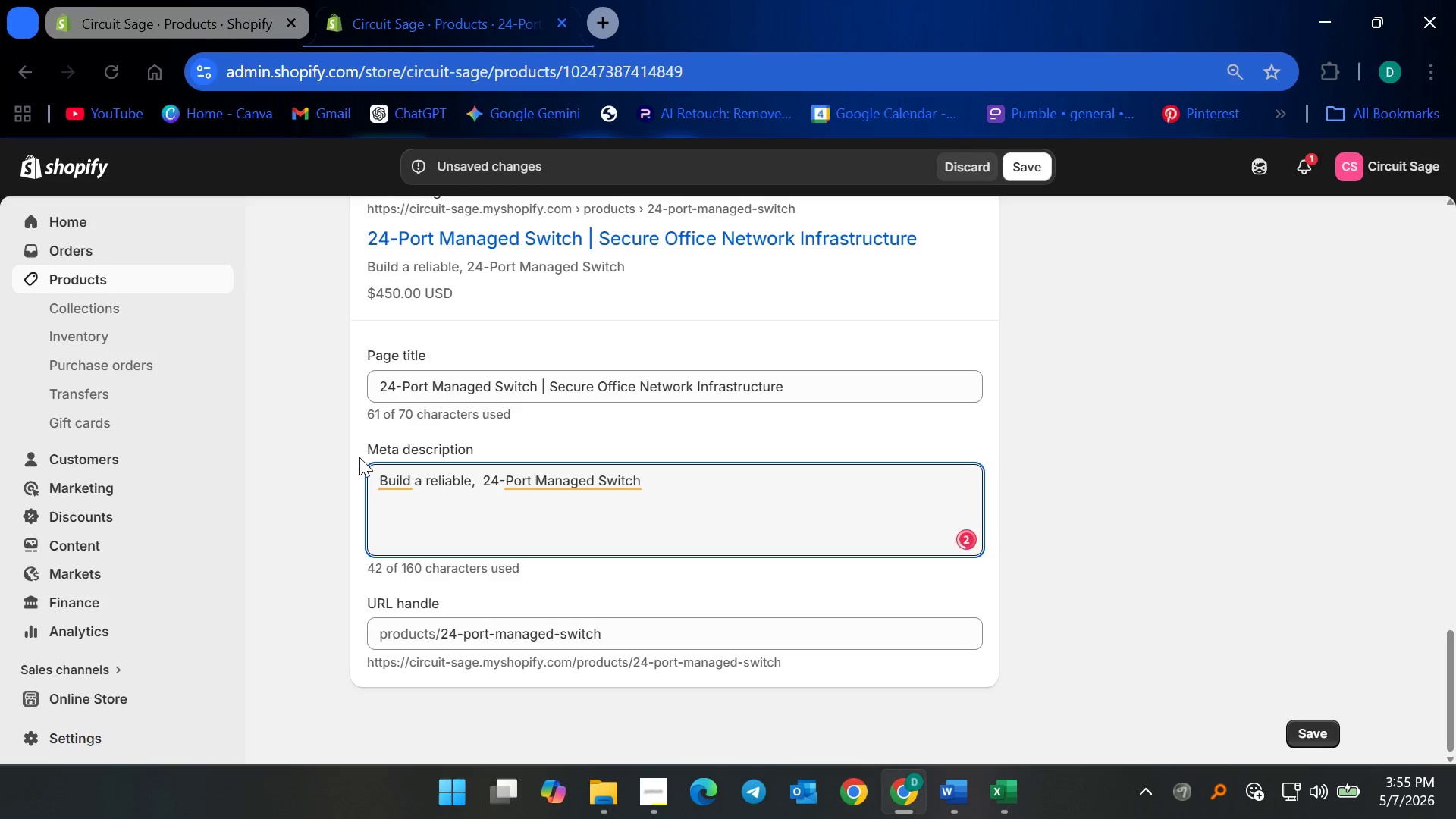 
type(well se)
key(Backspace)
key(Backspace)
key(Backspace)
type(-segmented network with )
 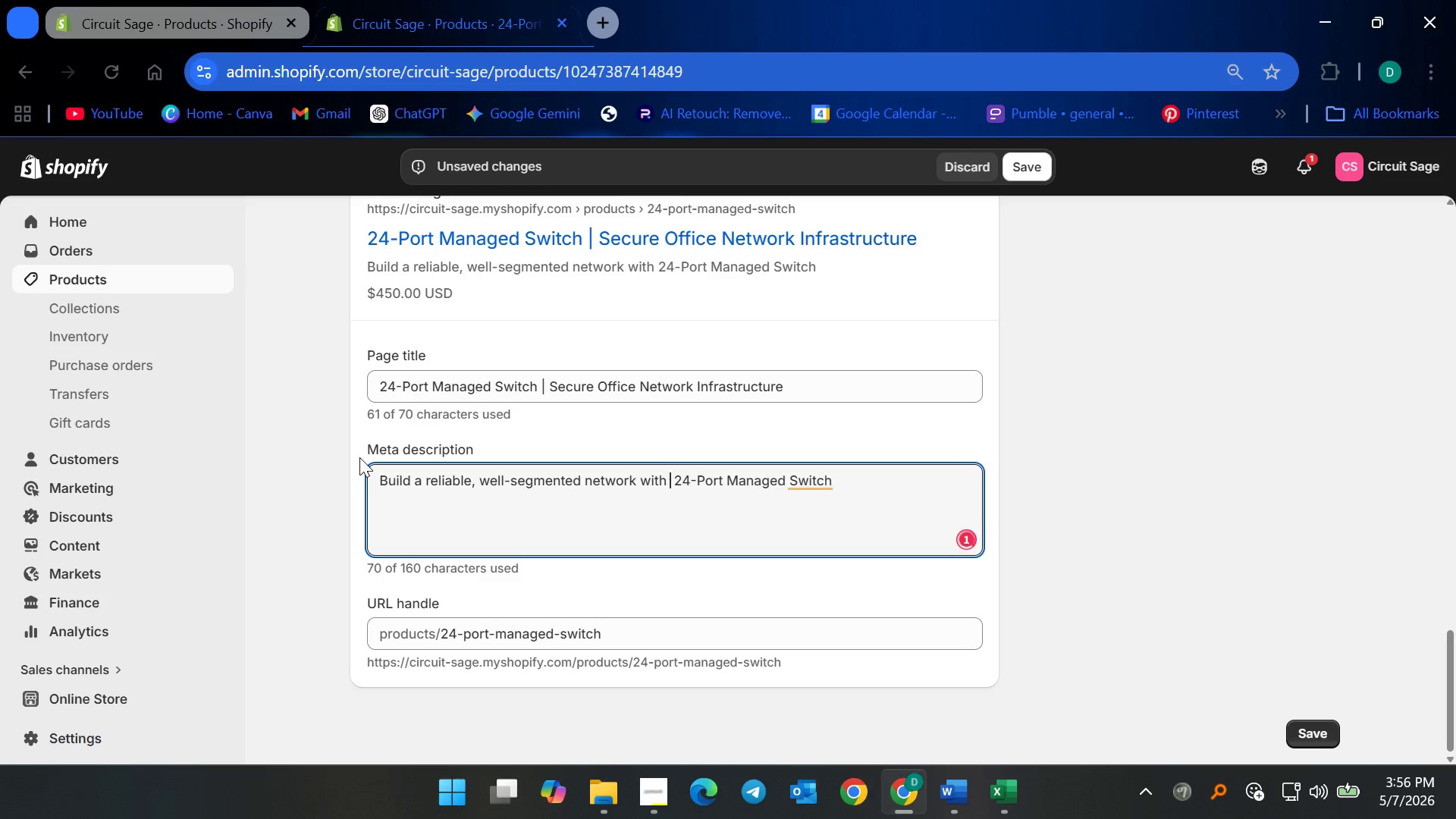 
key(Control+V)
 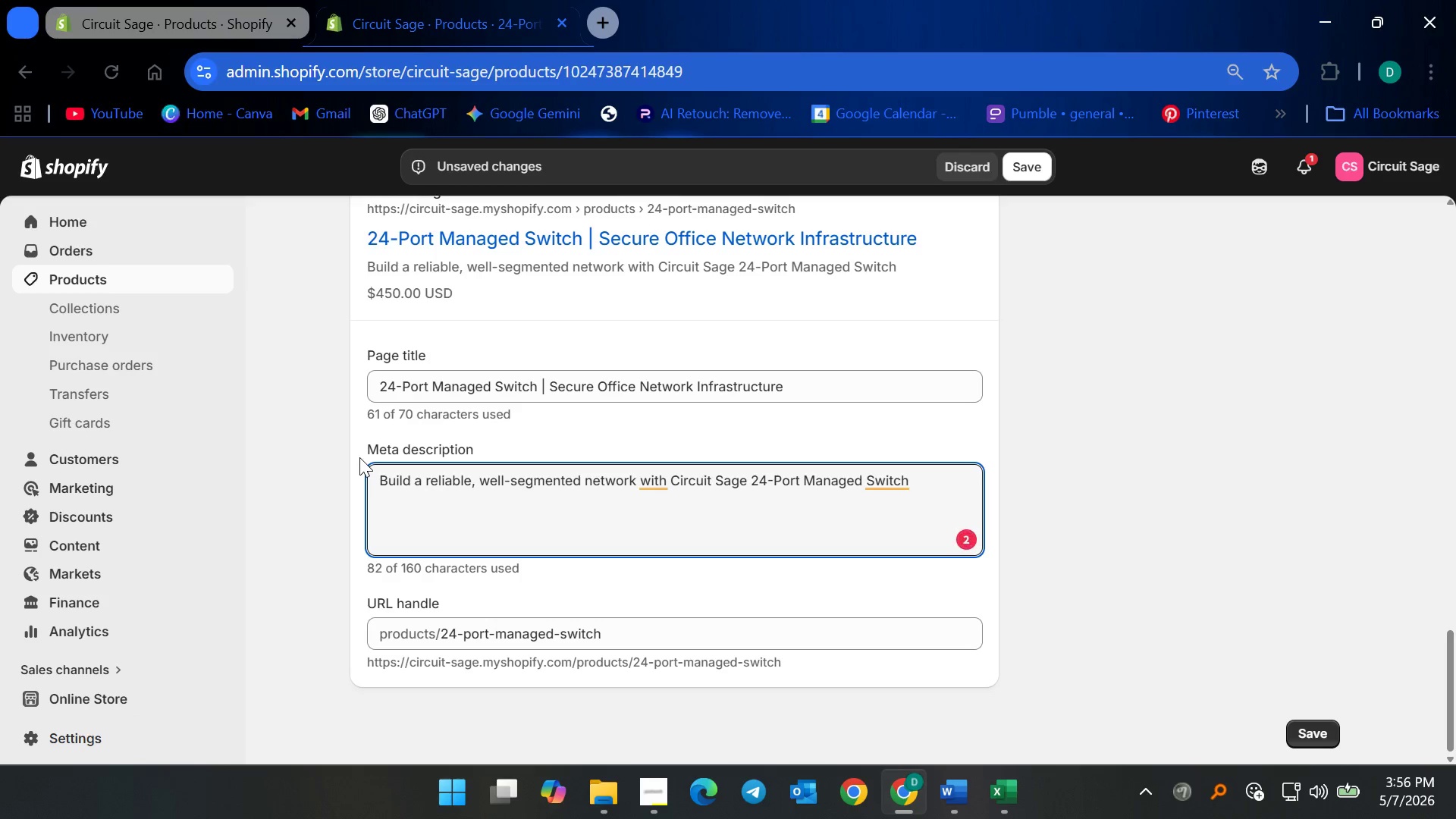 
key(Quote)
 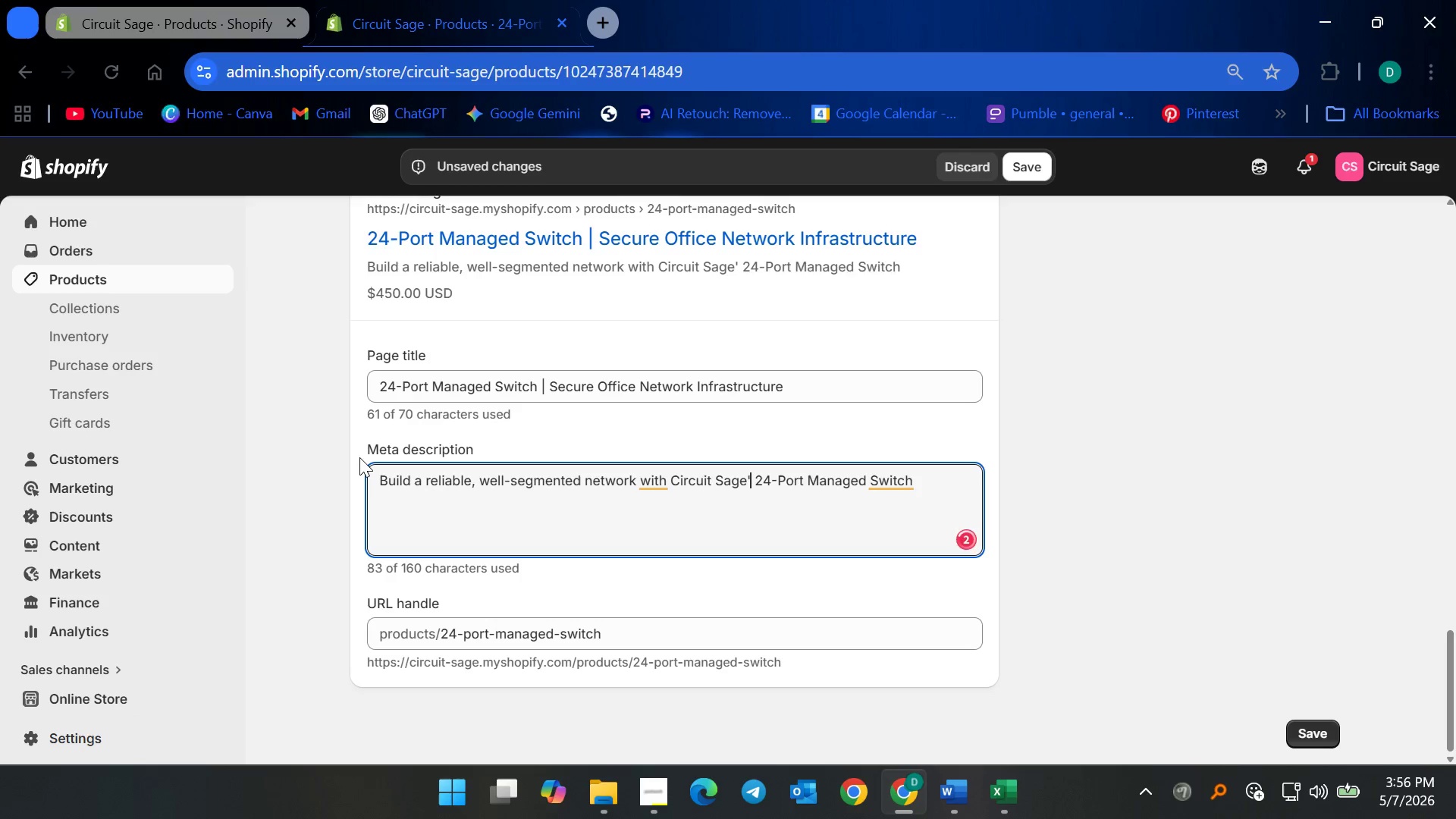 
key(S)
 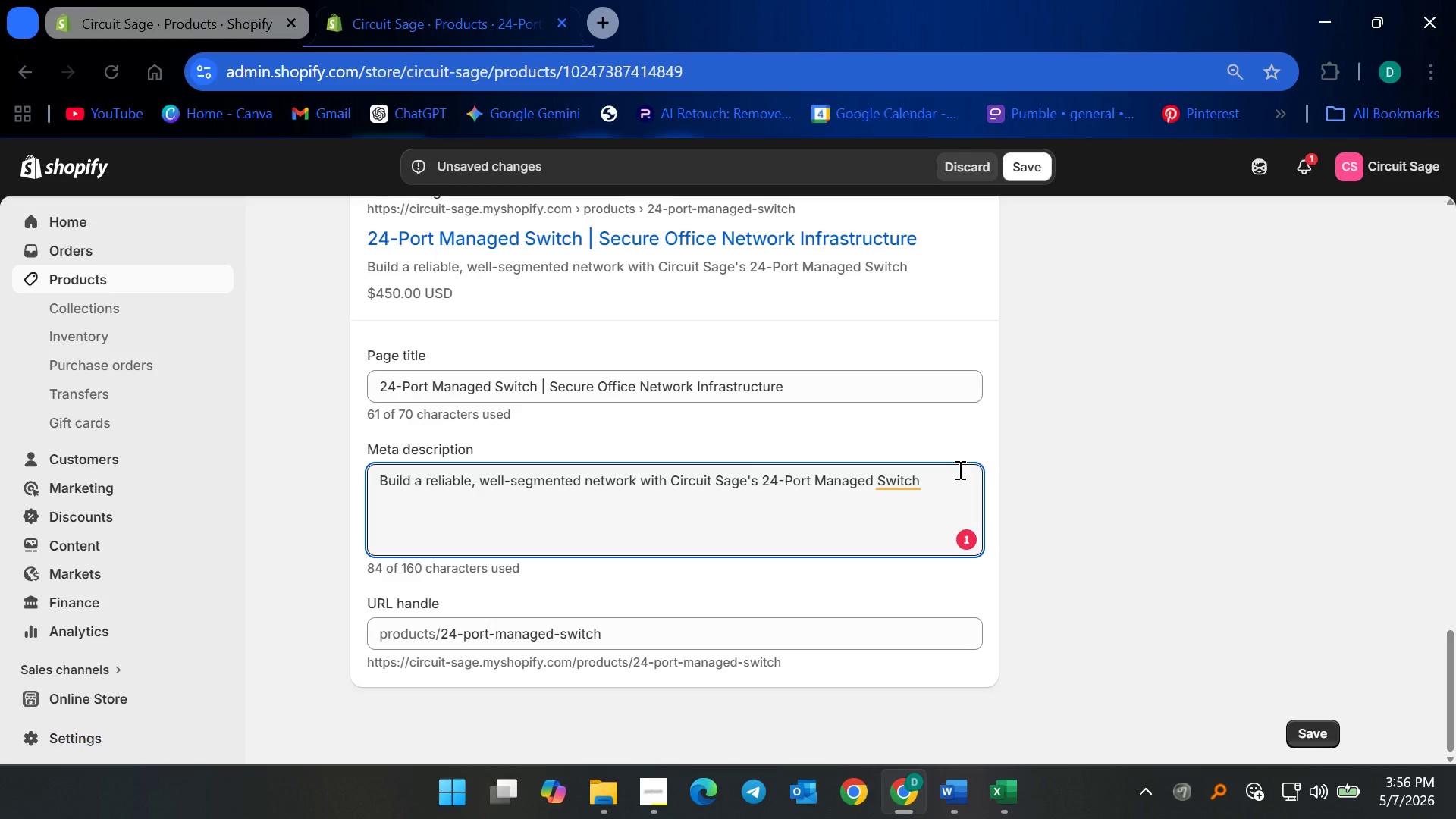 
wait(5.91)
 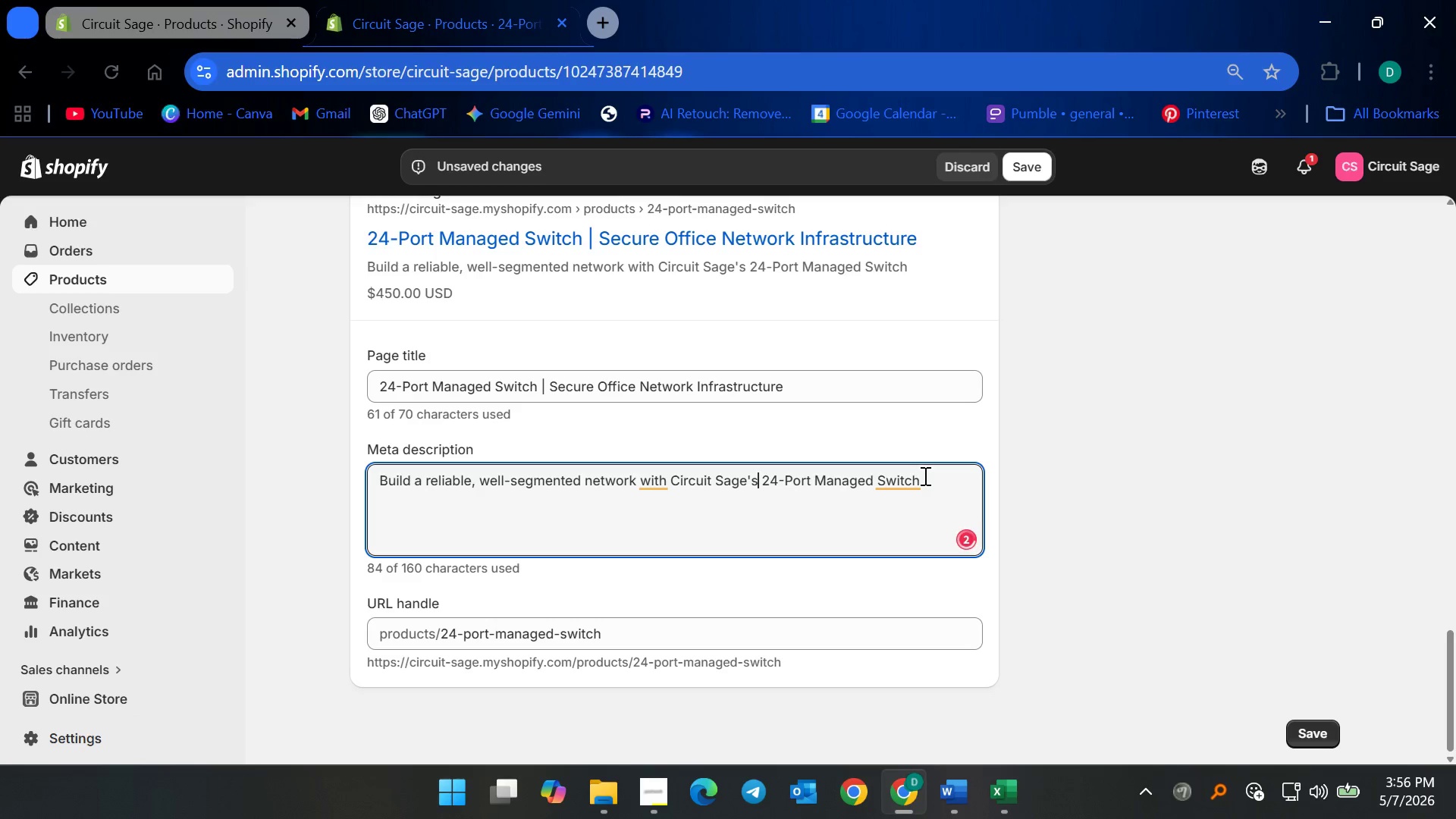 
key(Backspace)
type(; ideal for growing )
 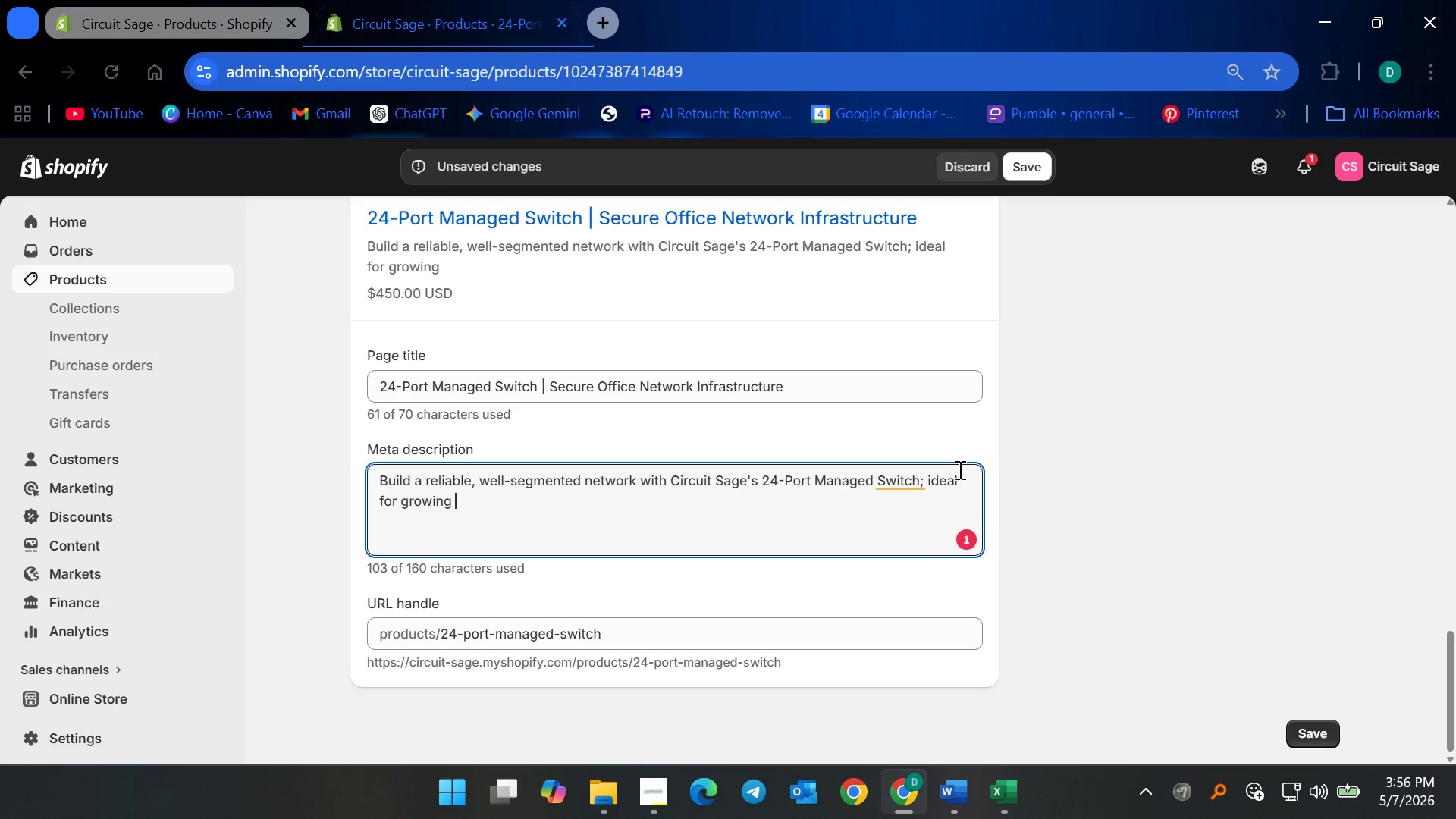 
wait(5.84)
 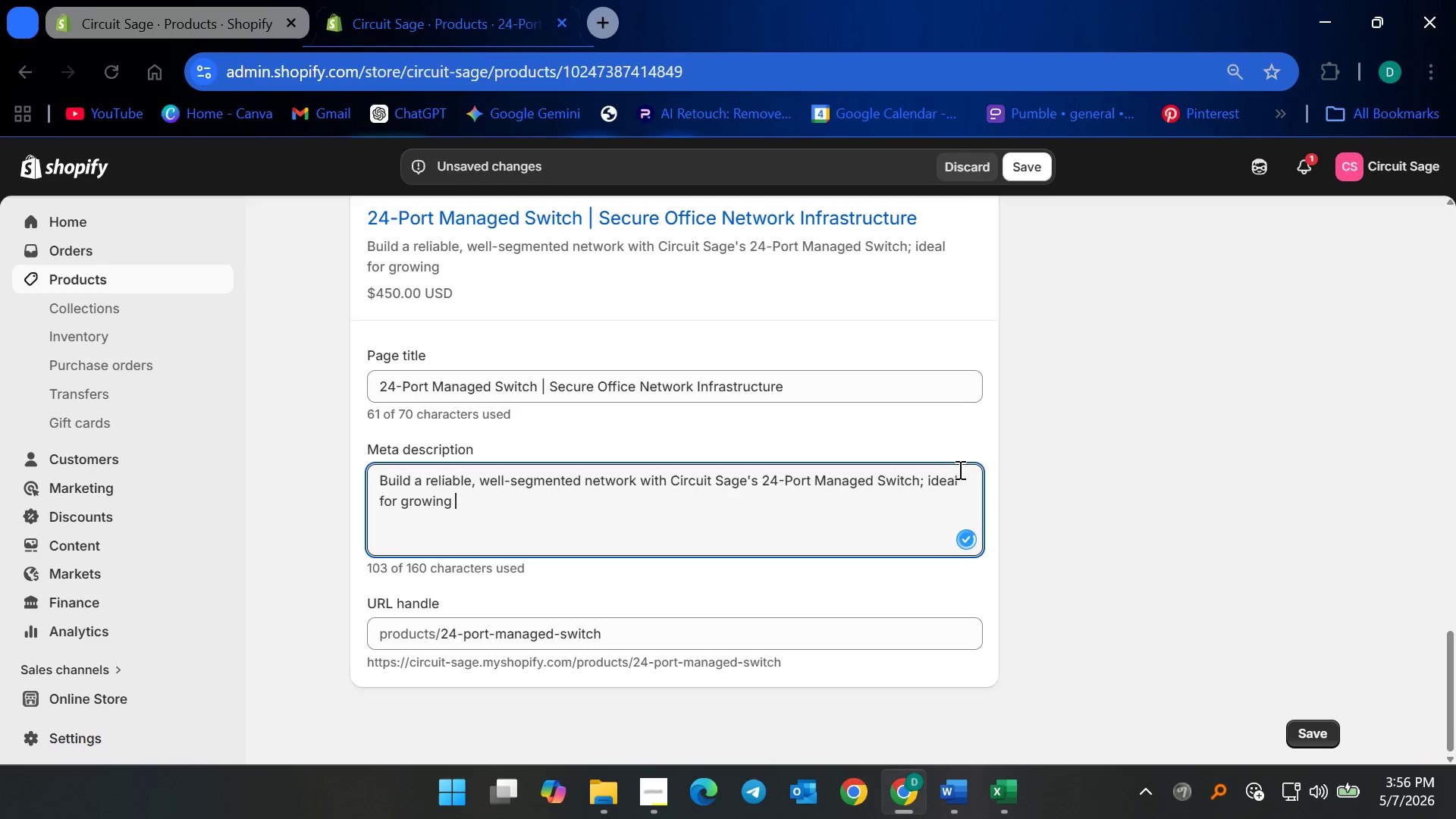 
type(law offices and multi-room medical clinics.)
 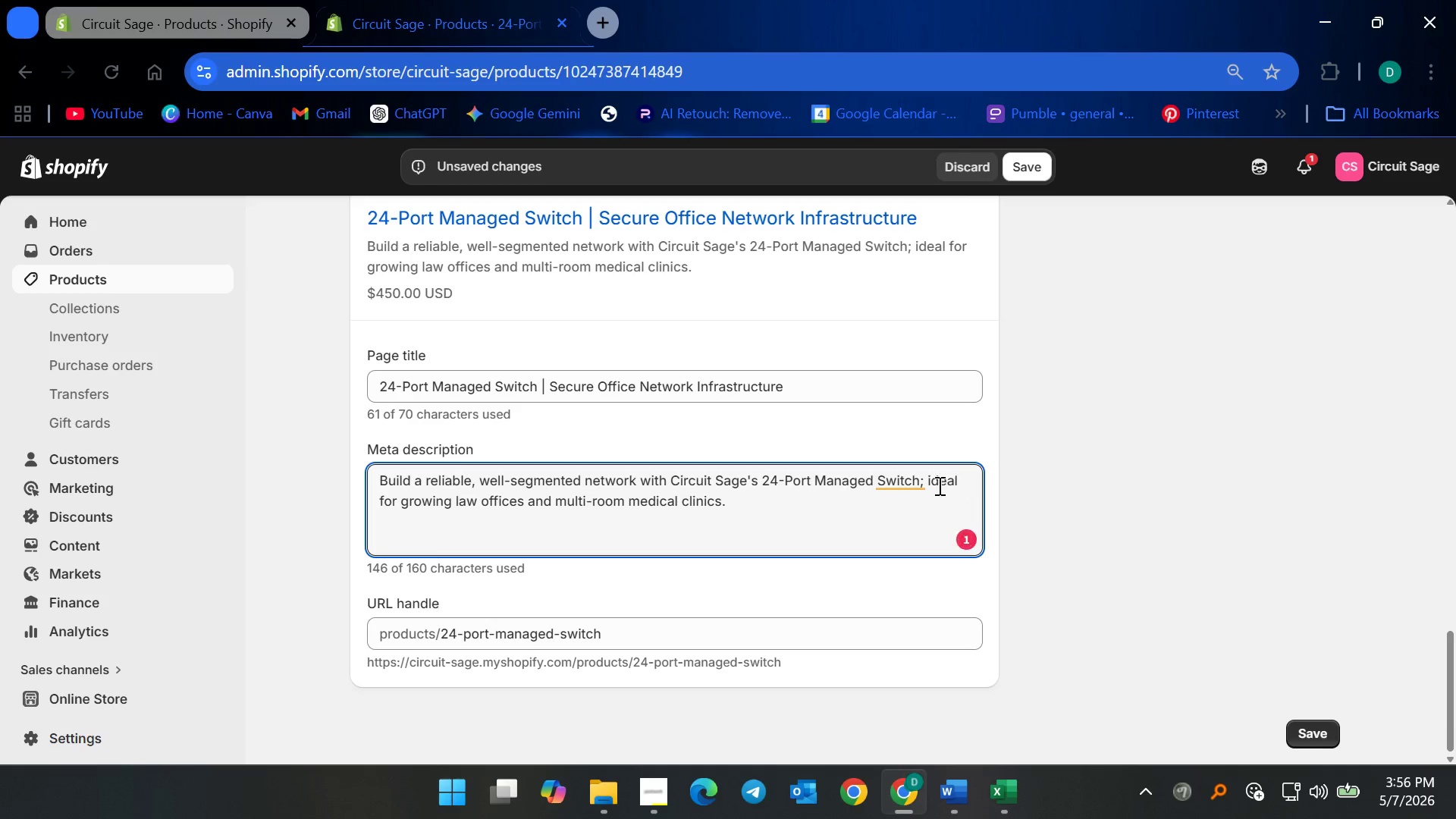 
left_click([917, 485])
 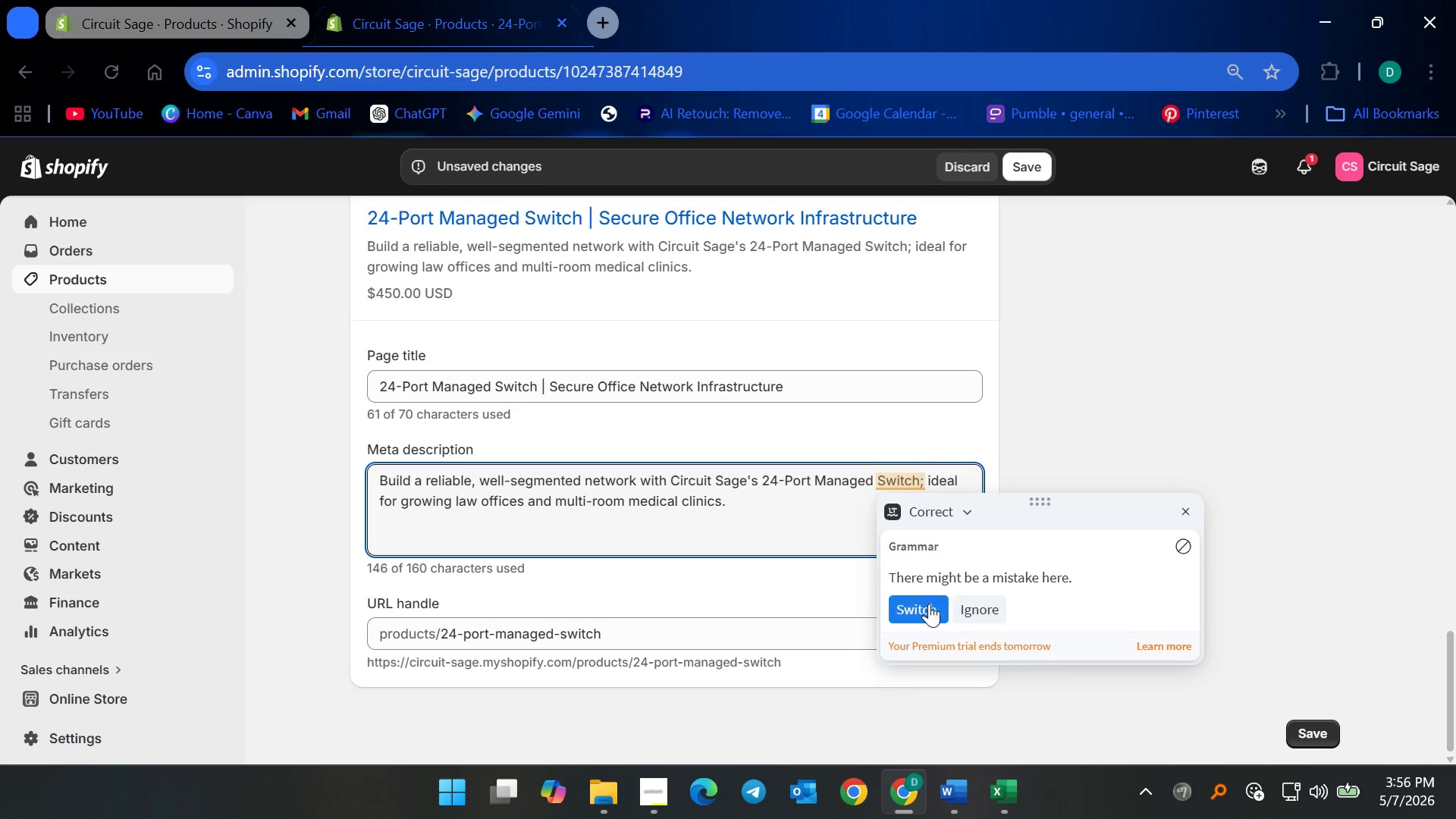 
left_click([927, 607])
 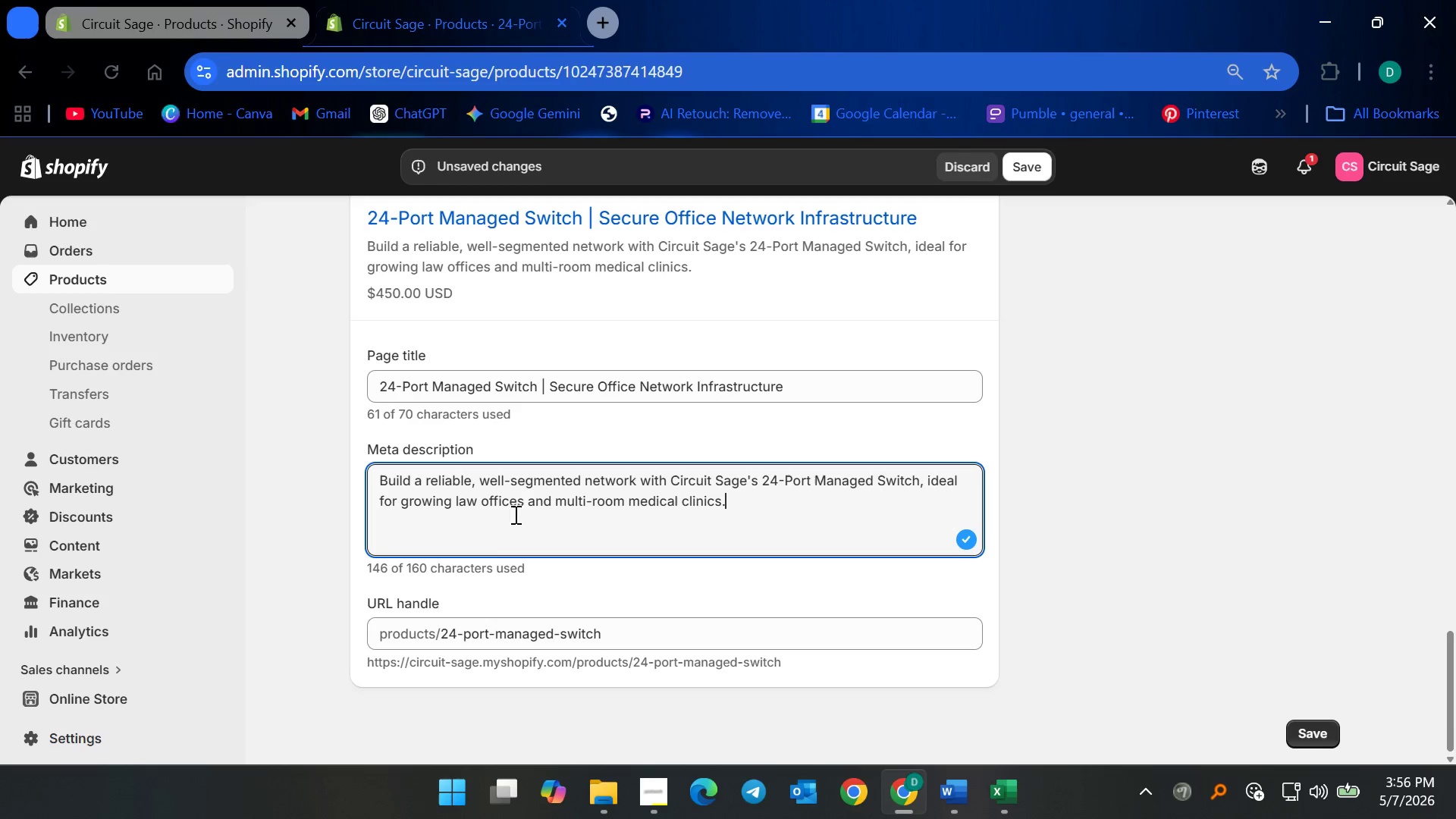 
wait(25.5)
 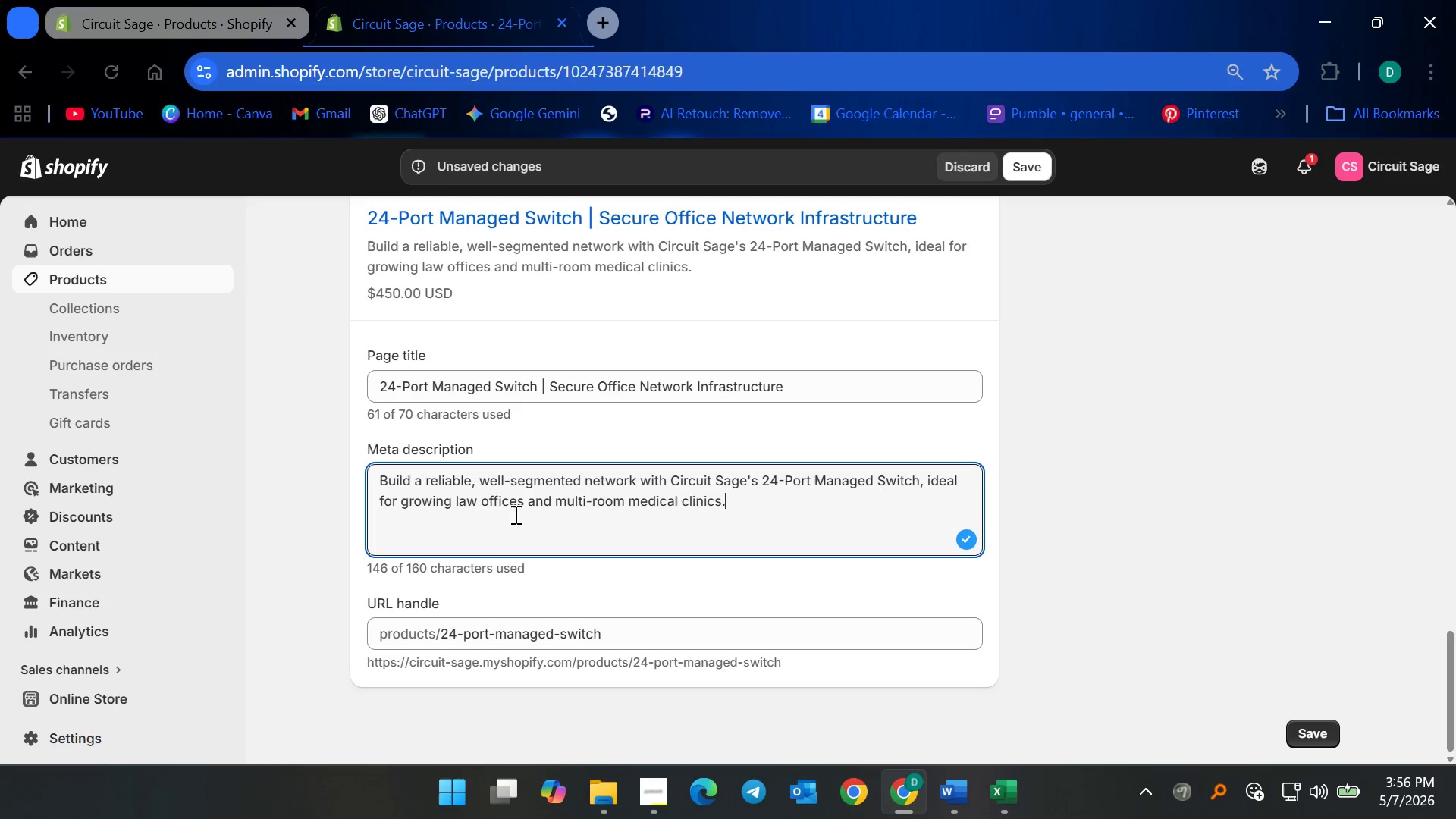 
left_click([1028, 170])
 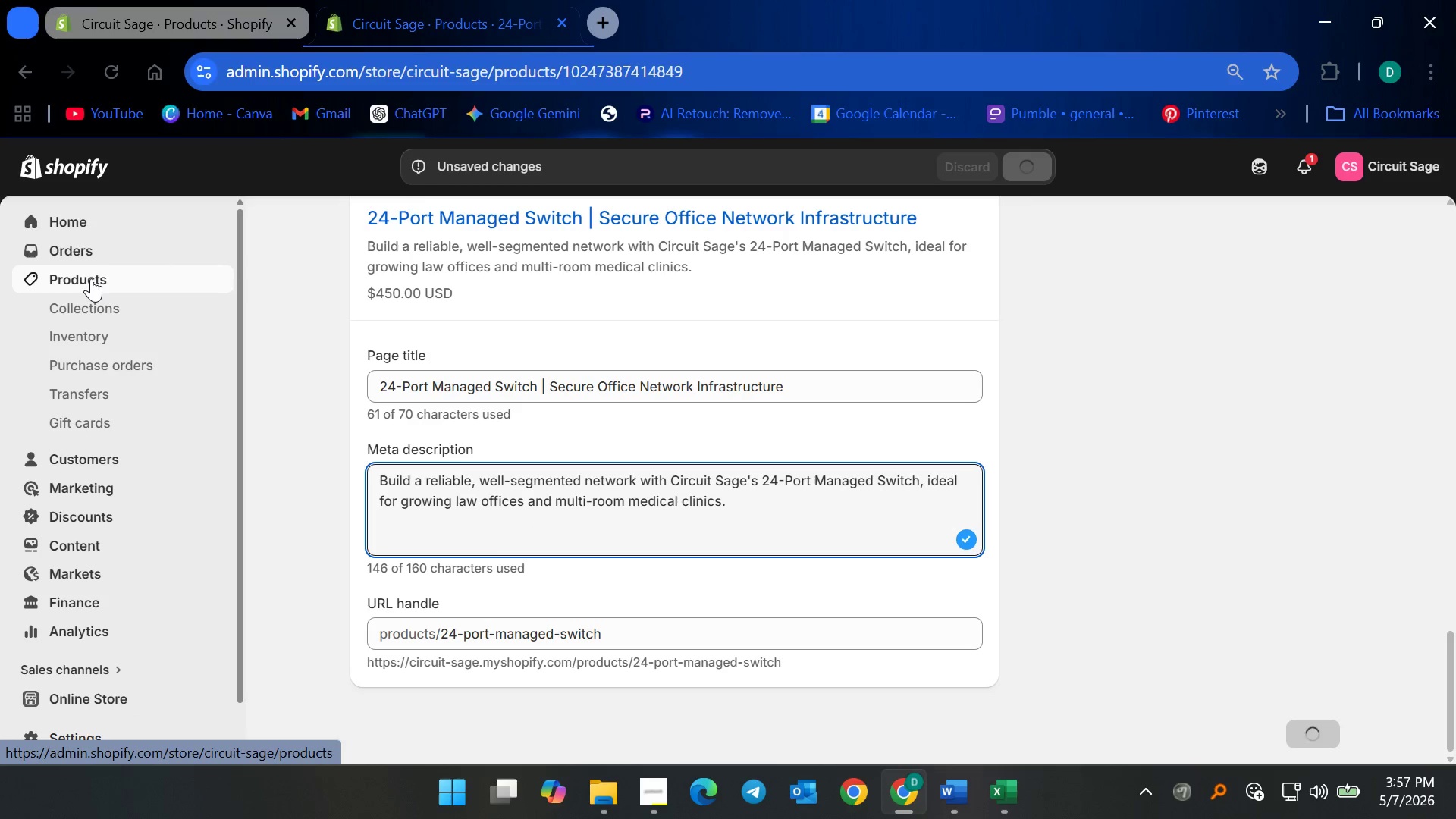 
left_click([91, 278])
 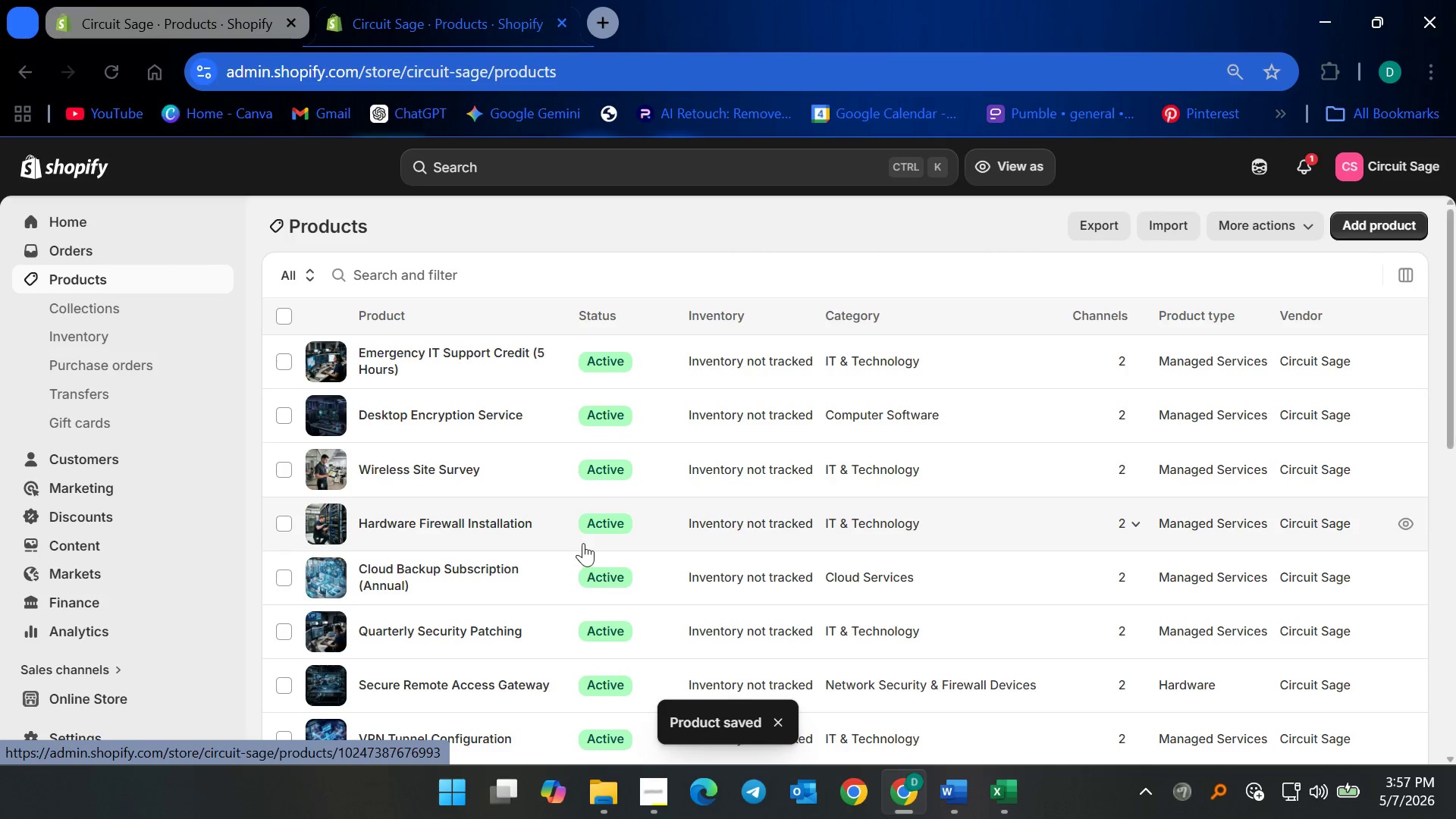 
scroll: coordinate [524, 603], scroll_direction: down, amount: 6.0
 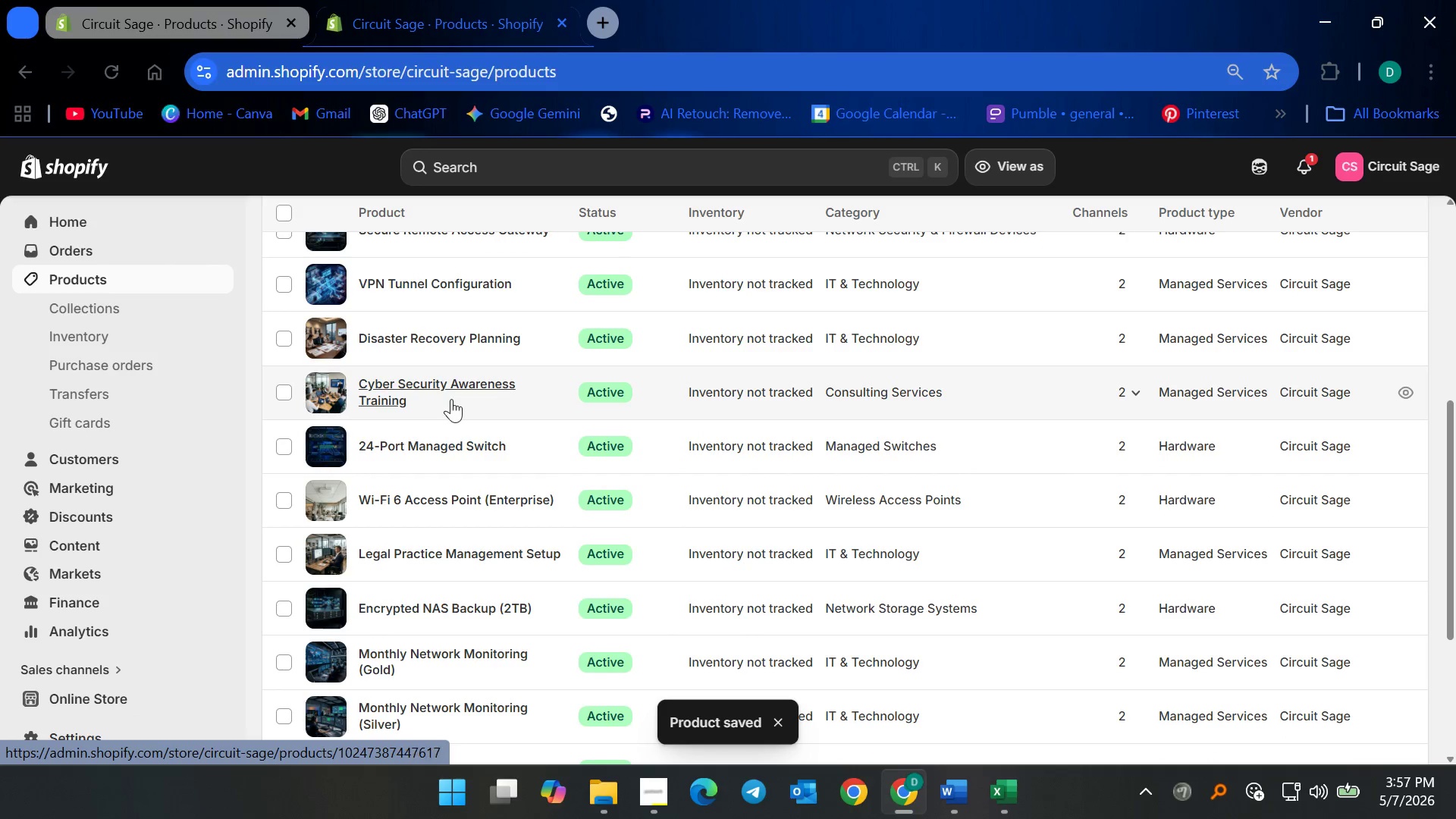 
left_click([451, 384])
 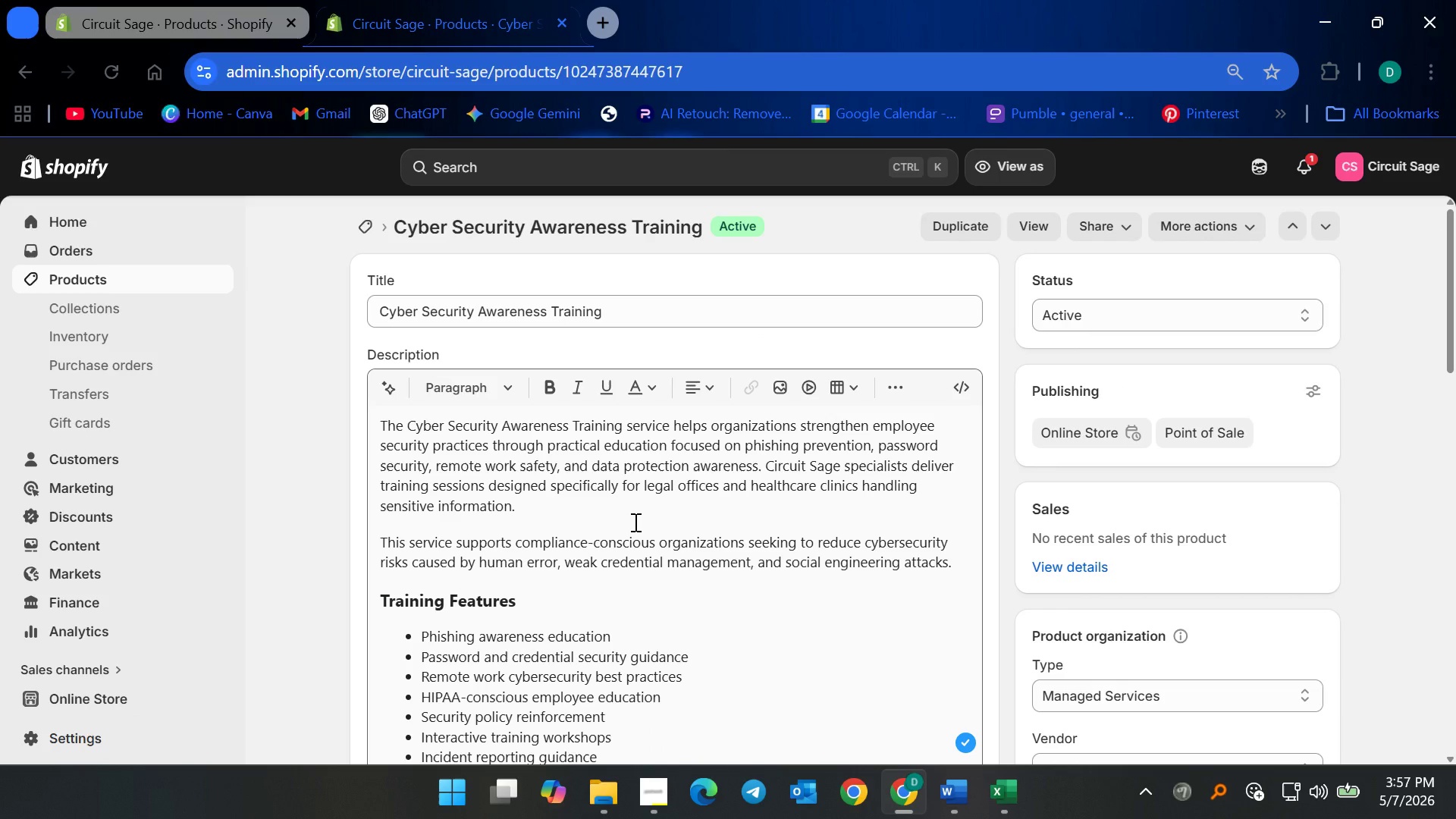 
wait(6.67)
 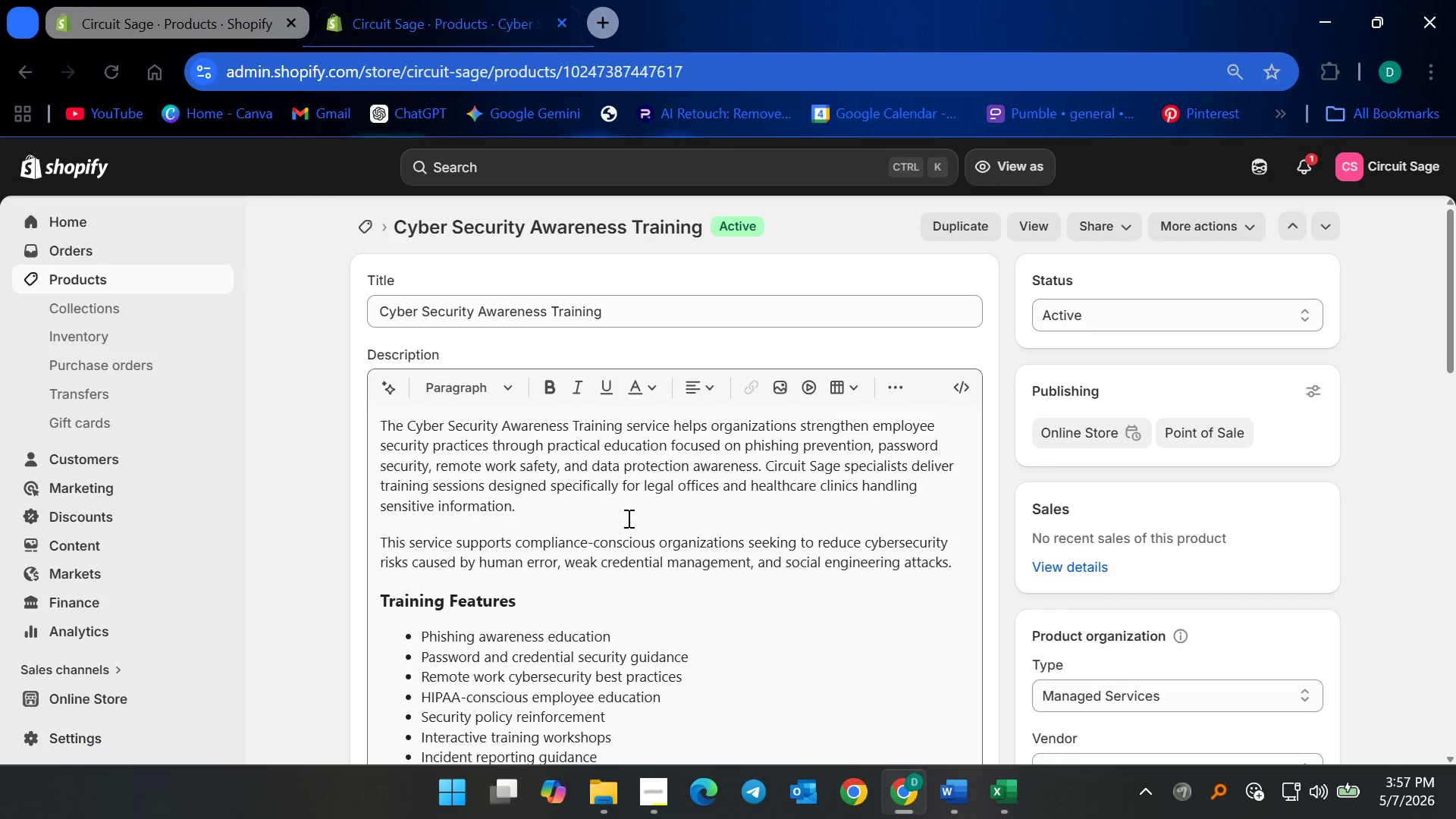 
left_click([683, 306])
 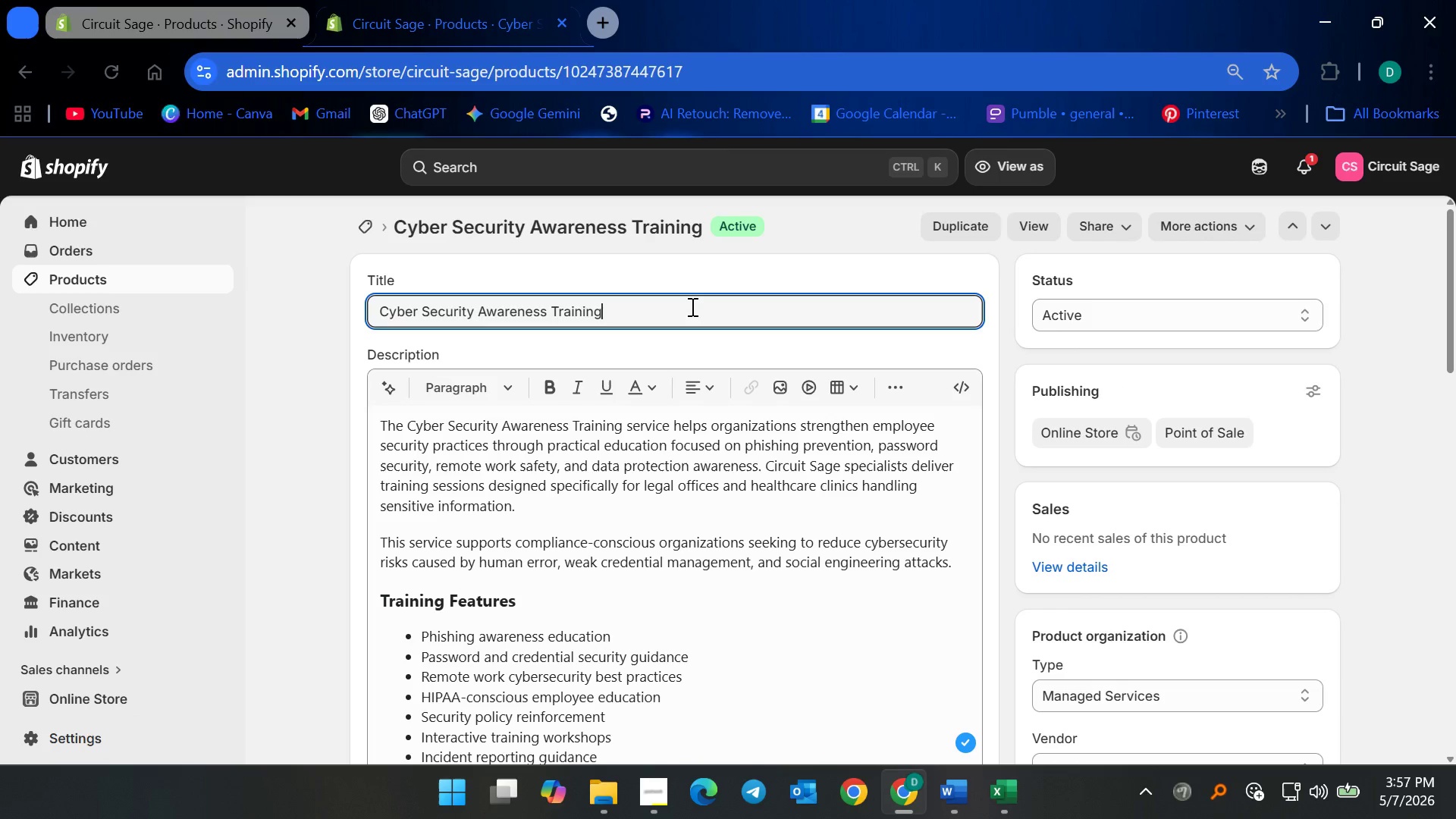 
key(Space)
 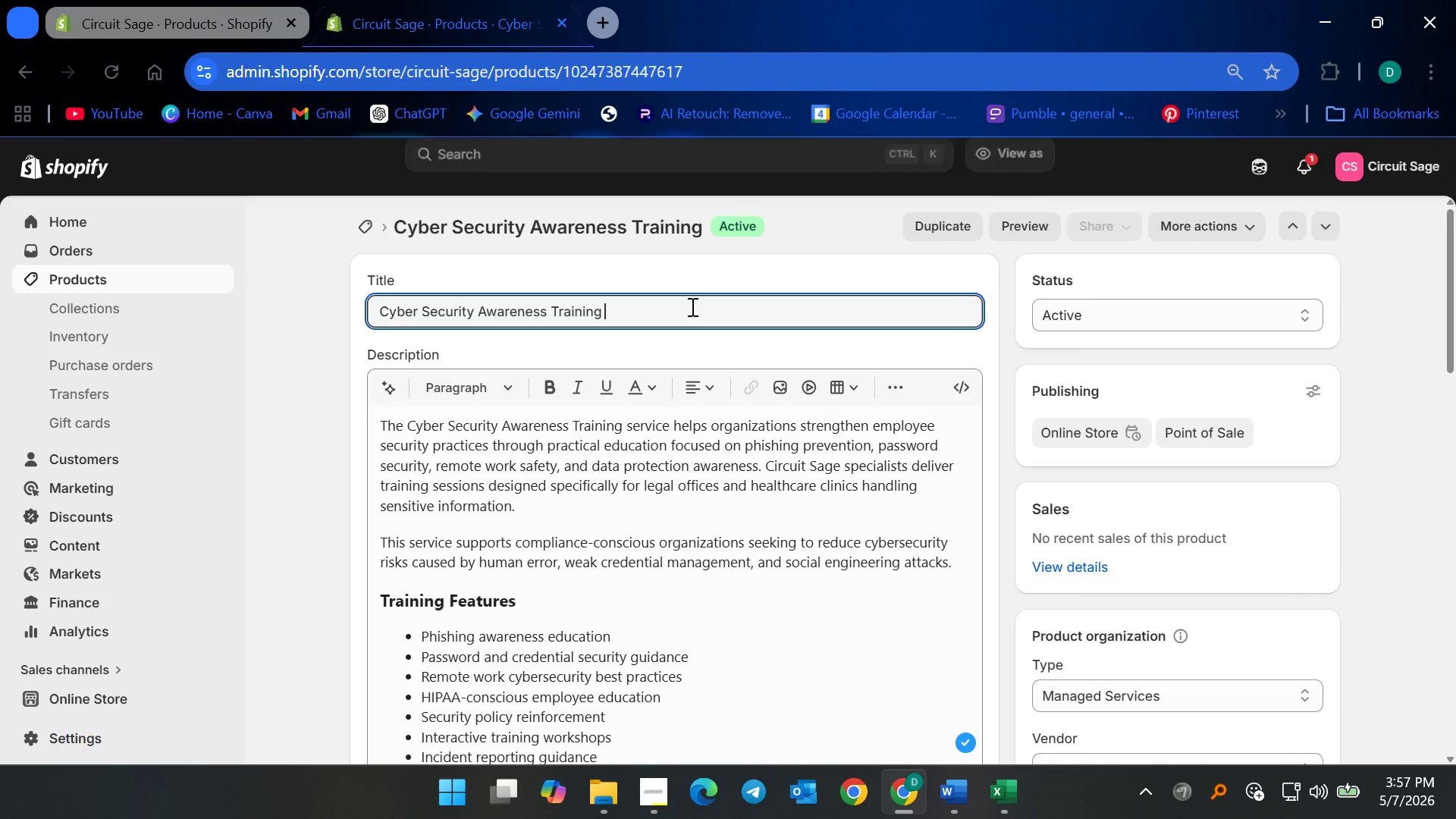 
key(Shift+Backslash)
 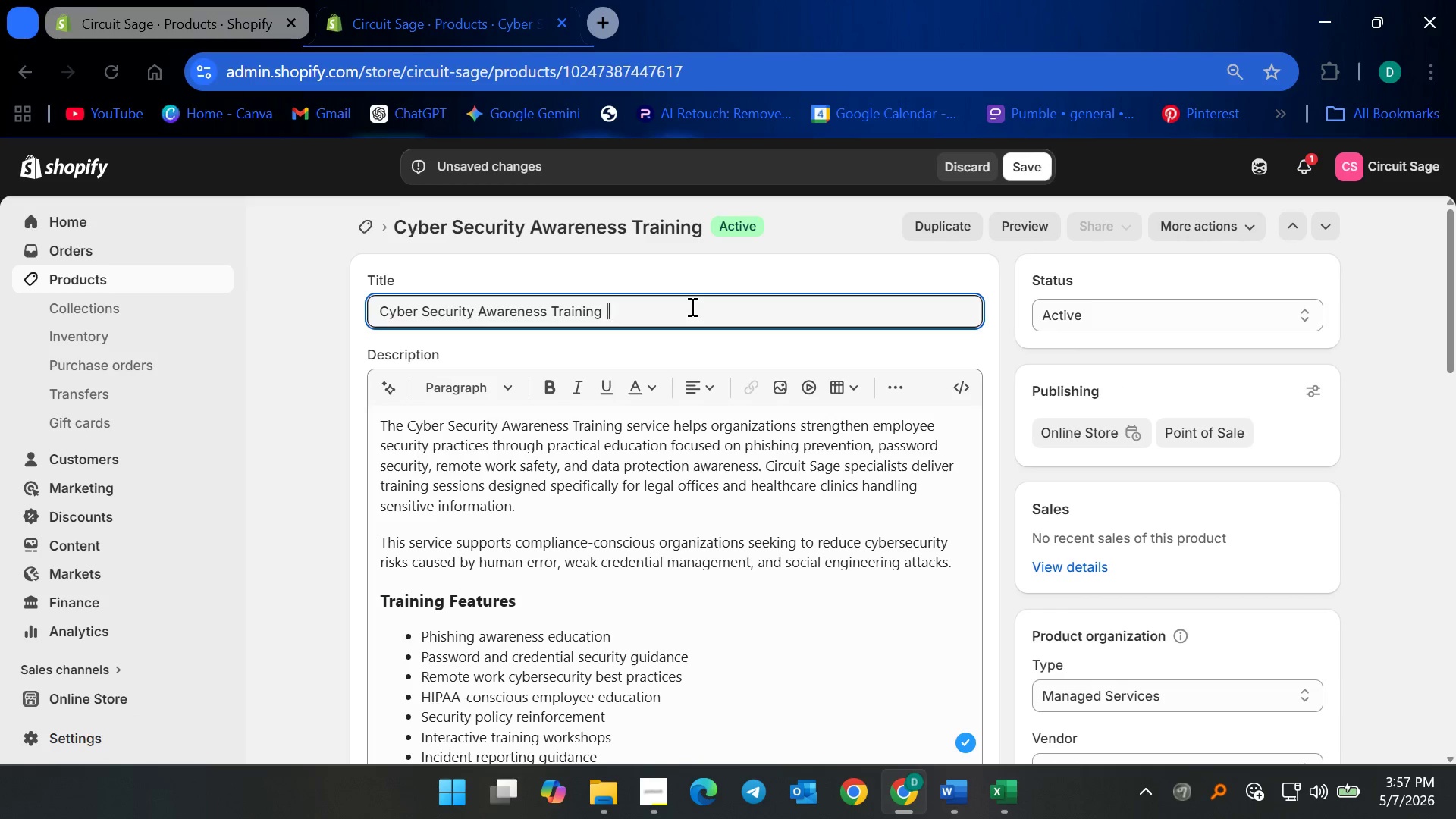 
key(Shift+Space)
 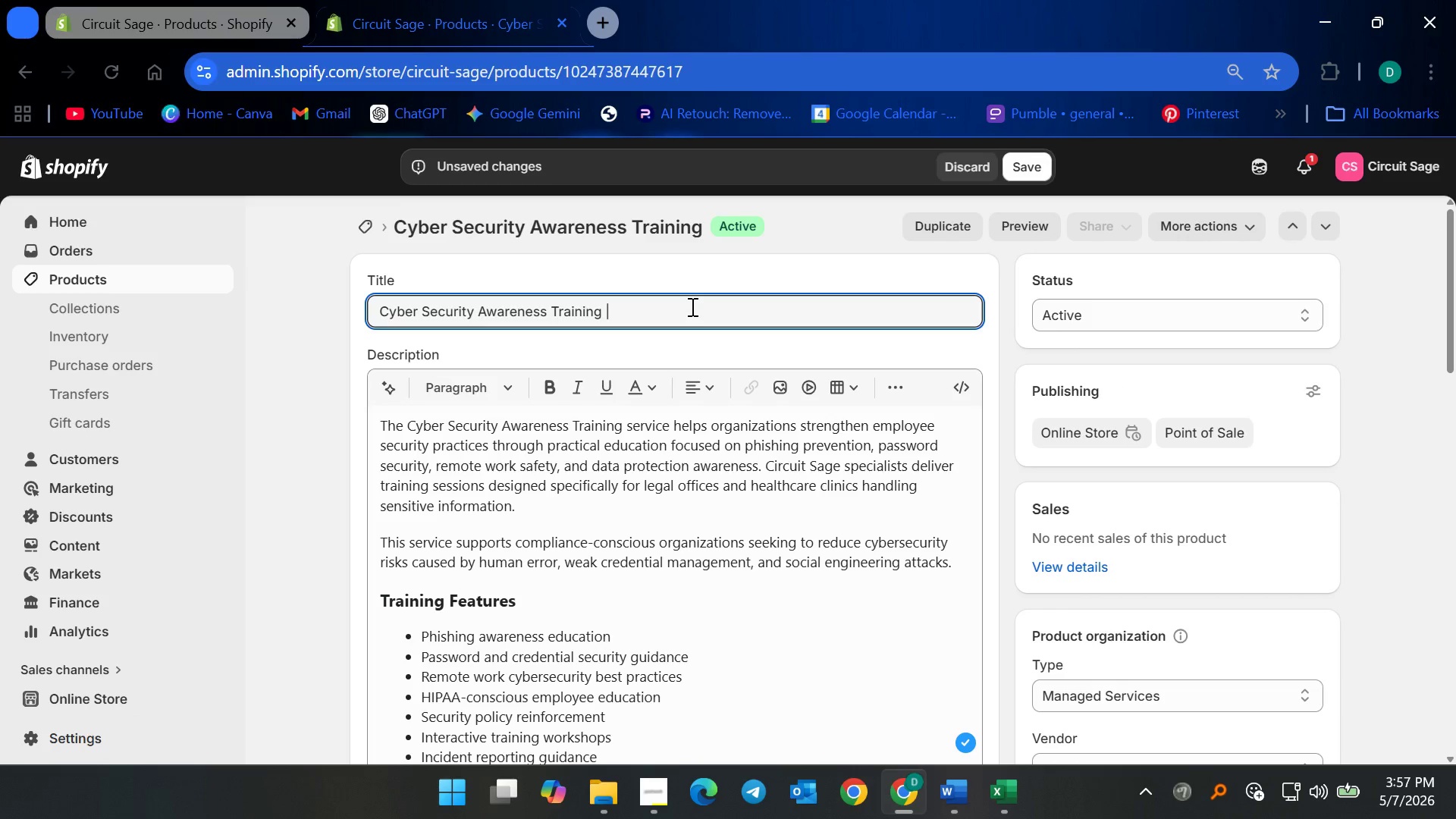 
type(Employee Security Training Services)
 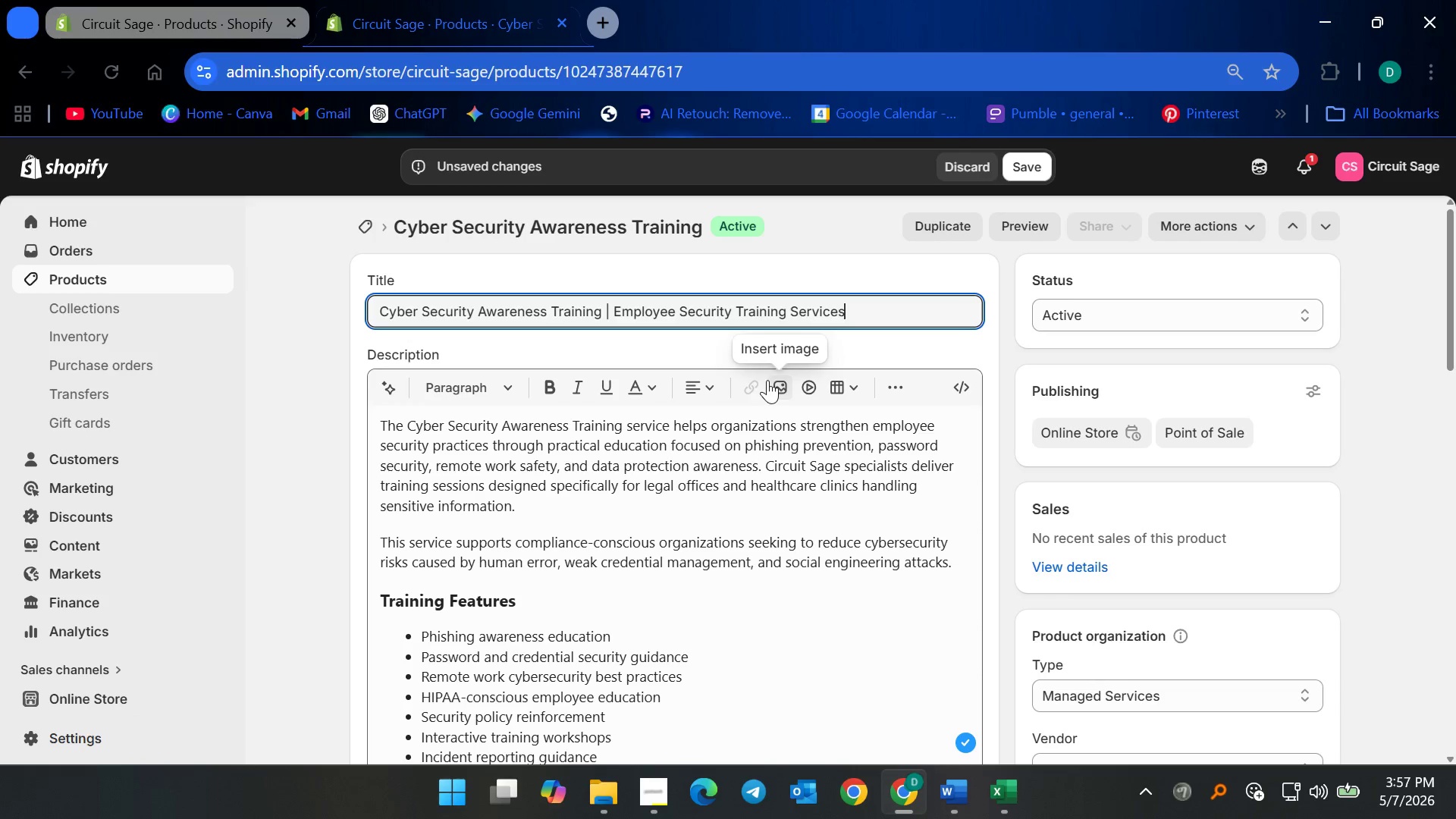 
left_click_drag(start_coordinate=[890, 303], to_coordinate=[617, 310])
 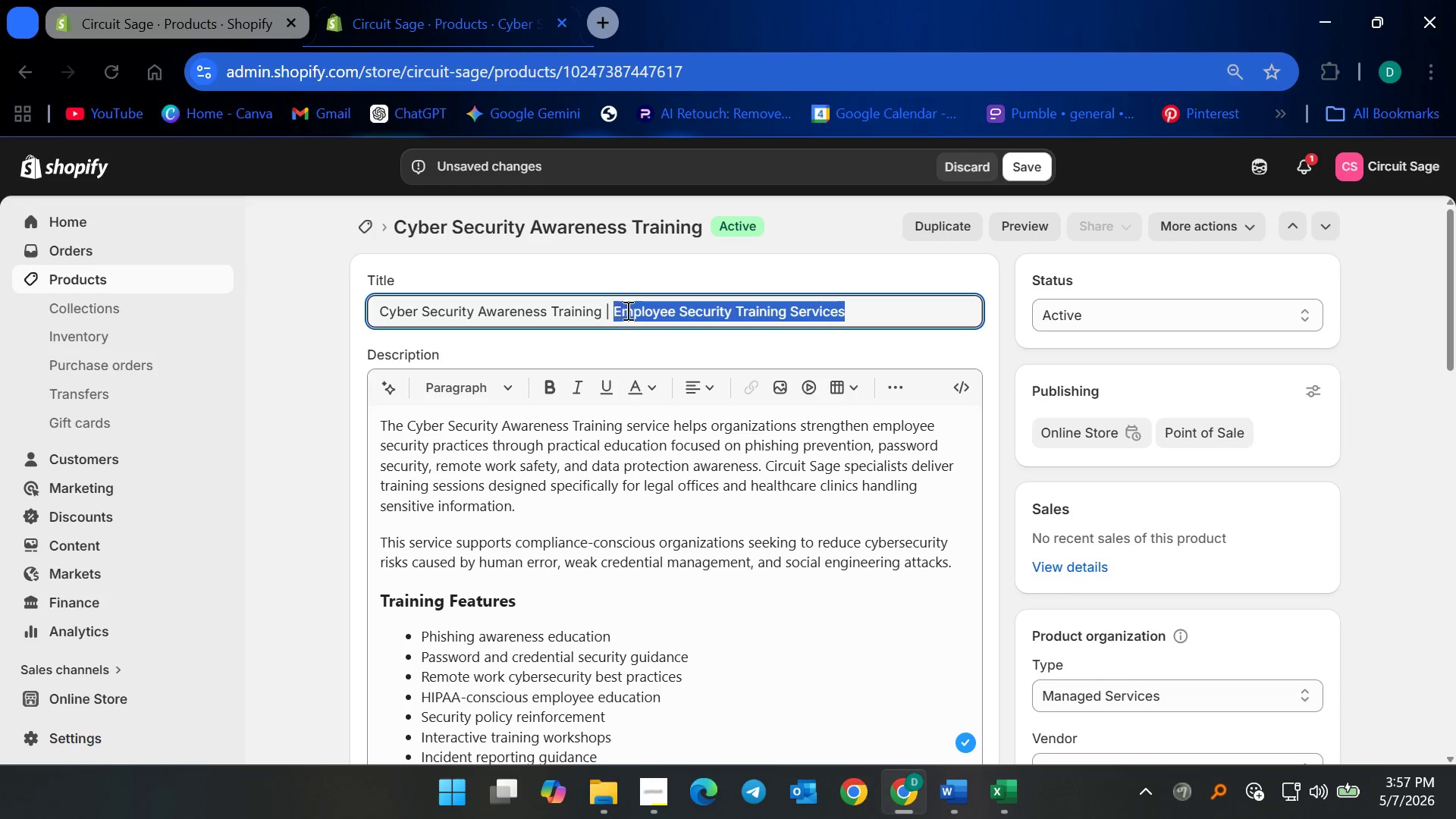 
key(Control+X)
 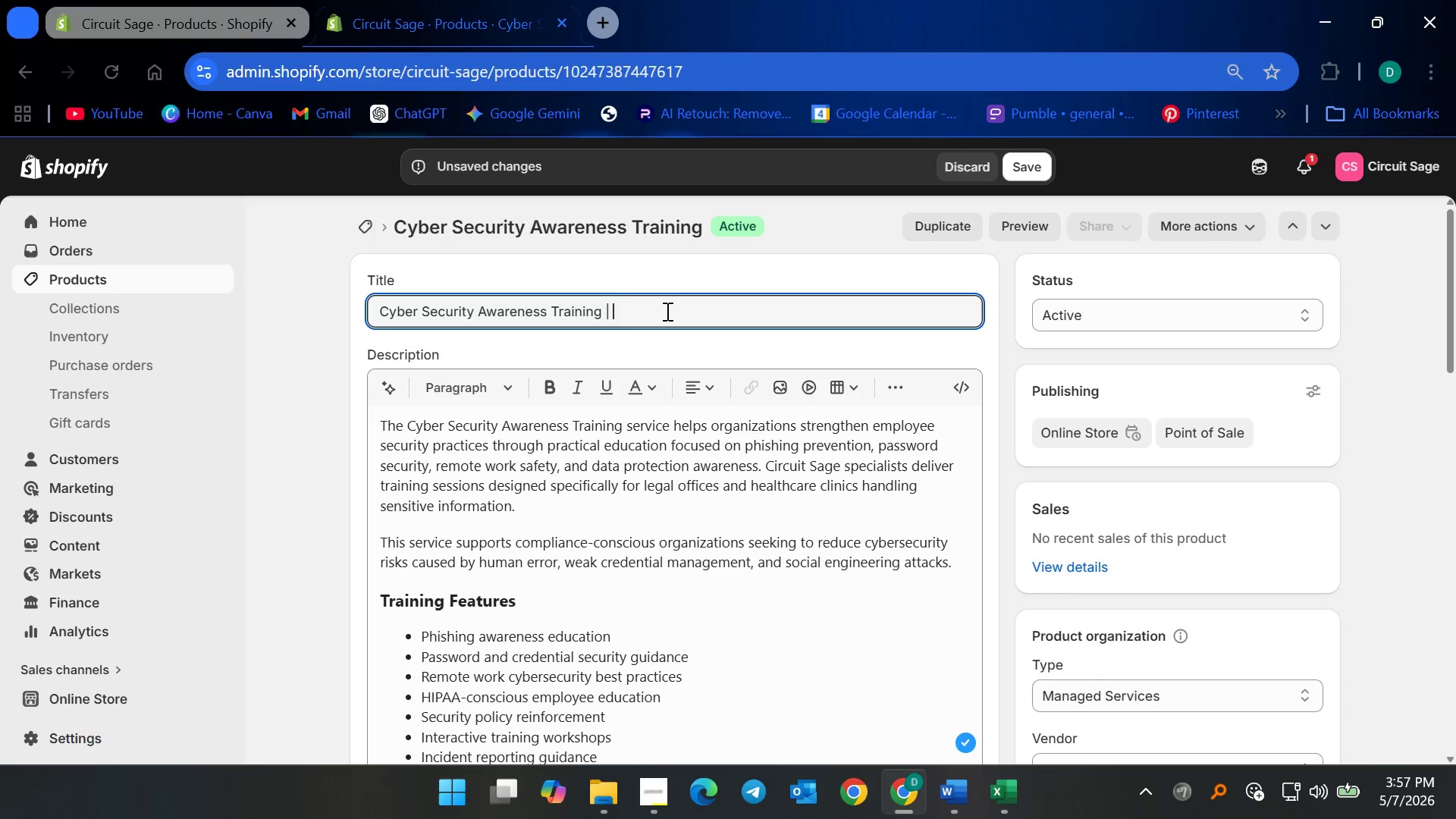 
left_click_drag(start_coordinate=[660, 311], to_coordinate=[600, 309])
 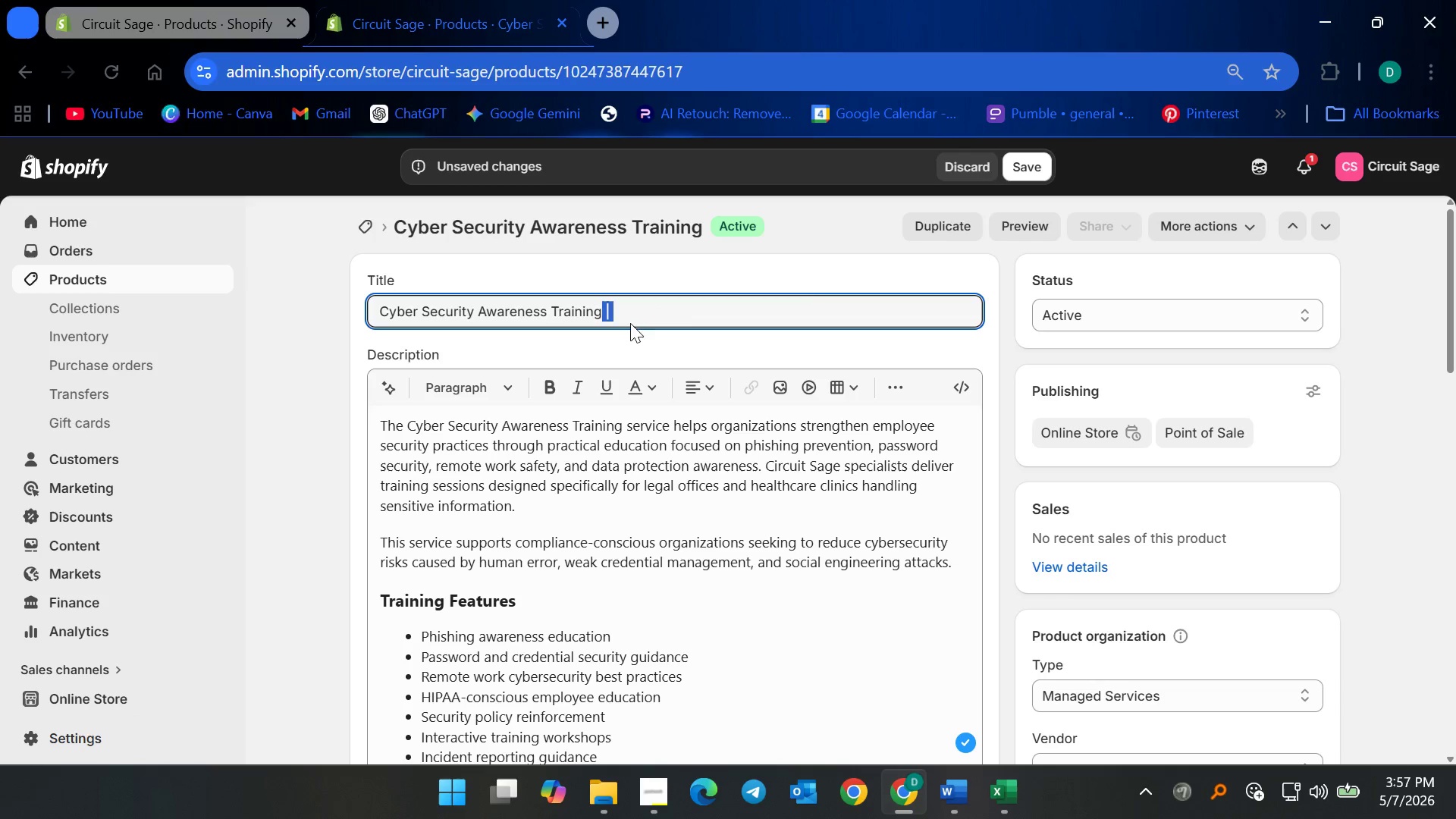 
key(Backspace)
 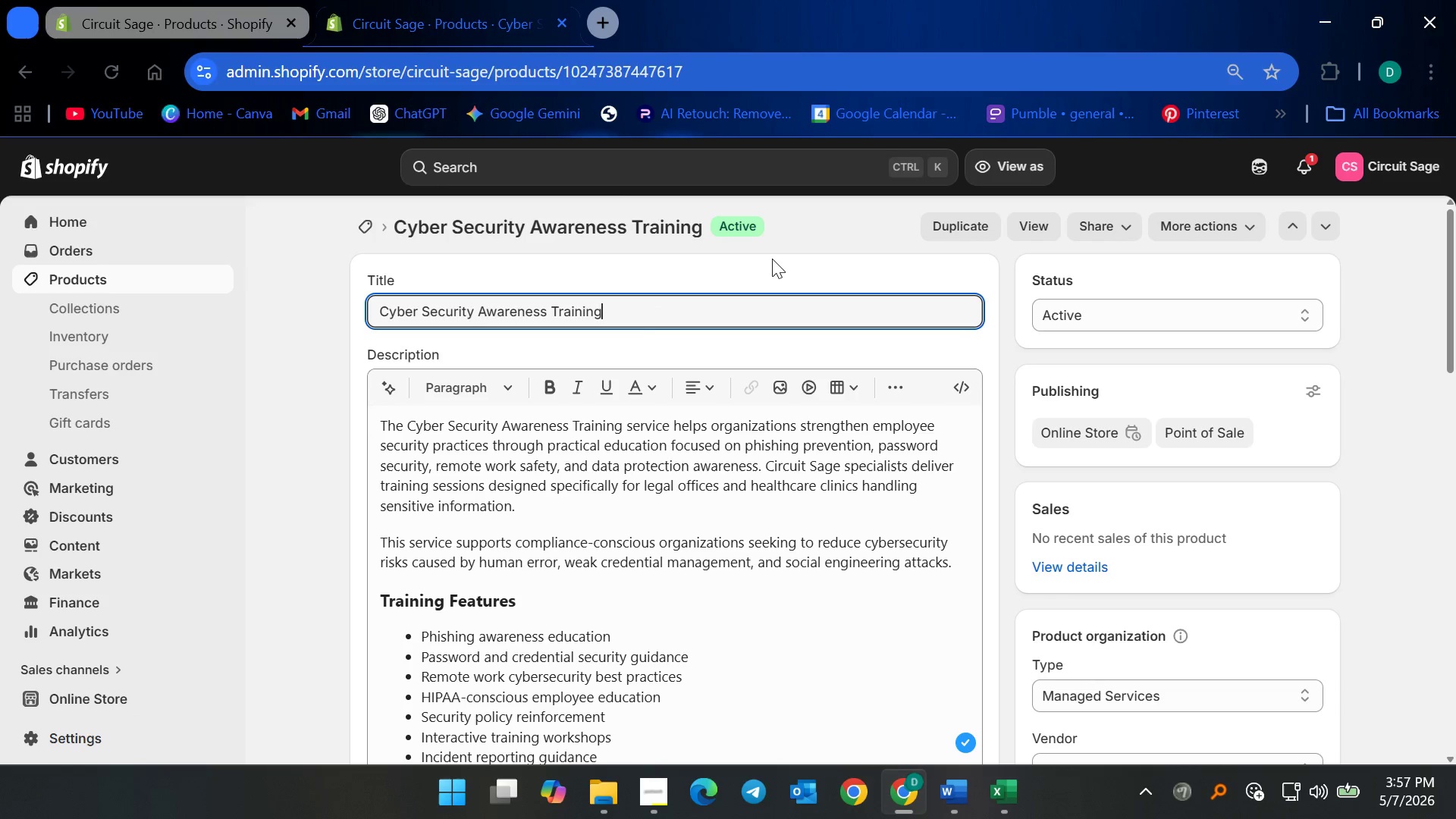 
left_click([772, 259])
 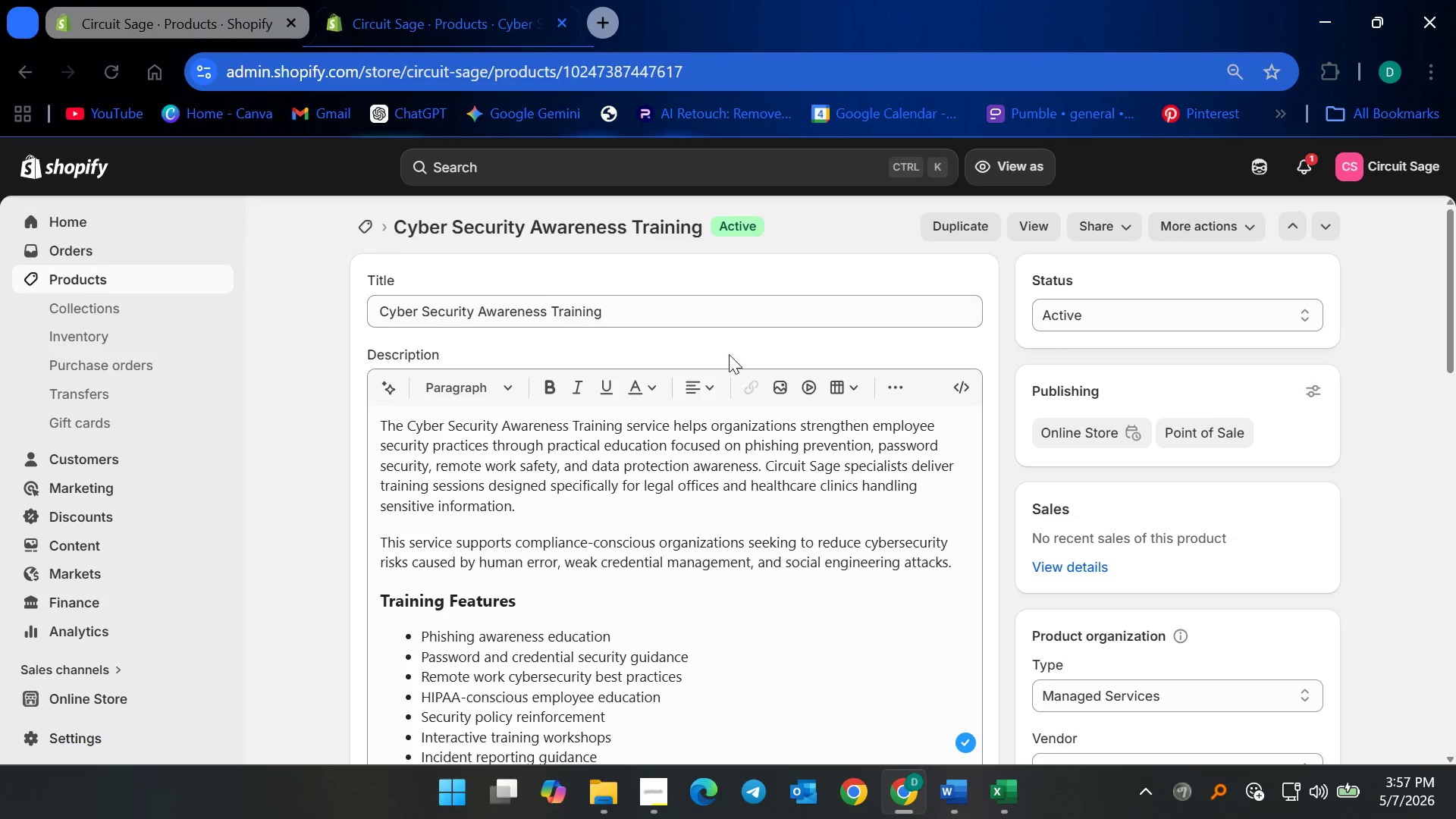 
scroll: coordinate [846, 540], scroll_direction: down, amount: 25.0
 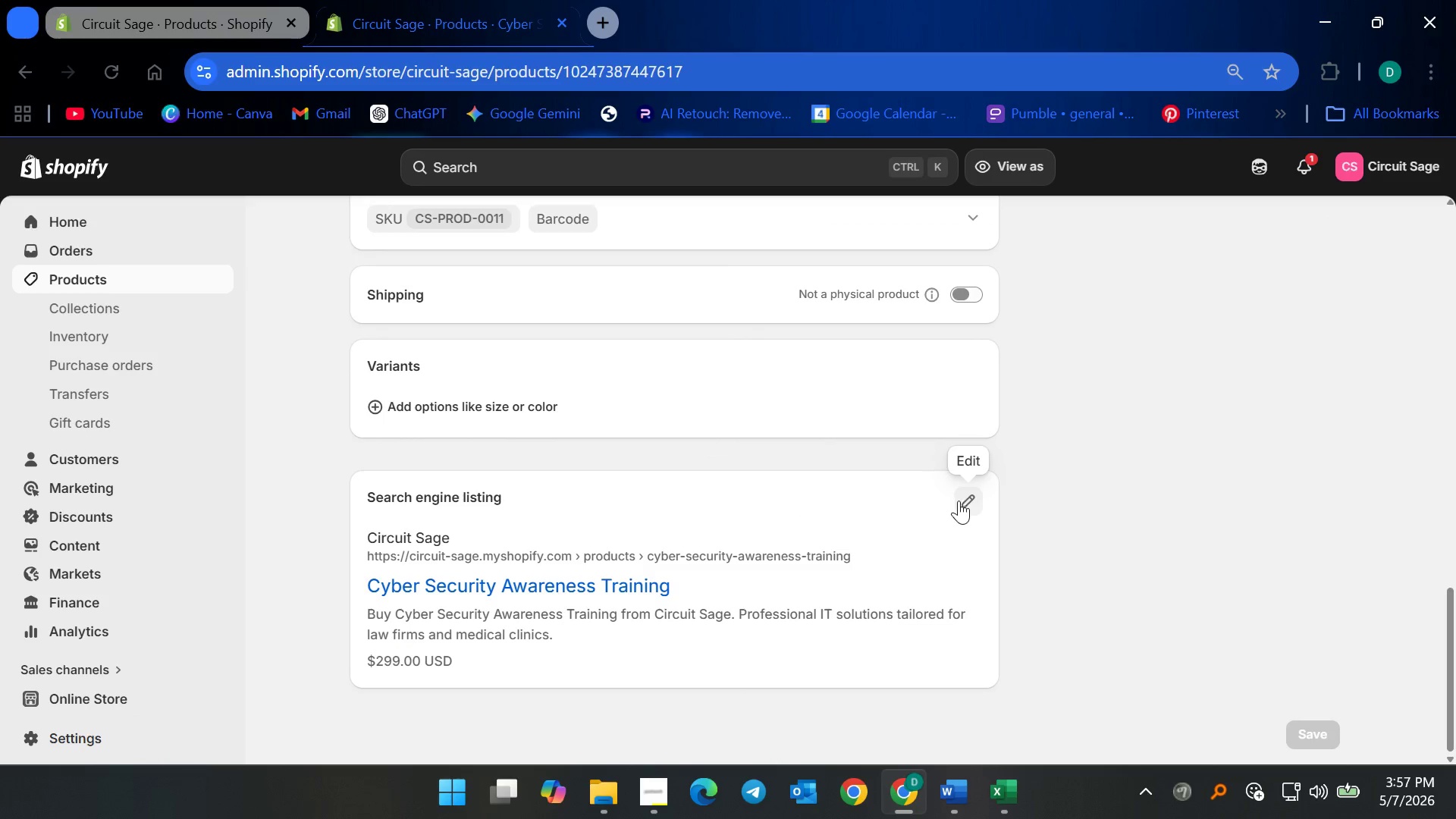 
left_click([970, 496])
 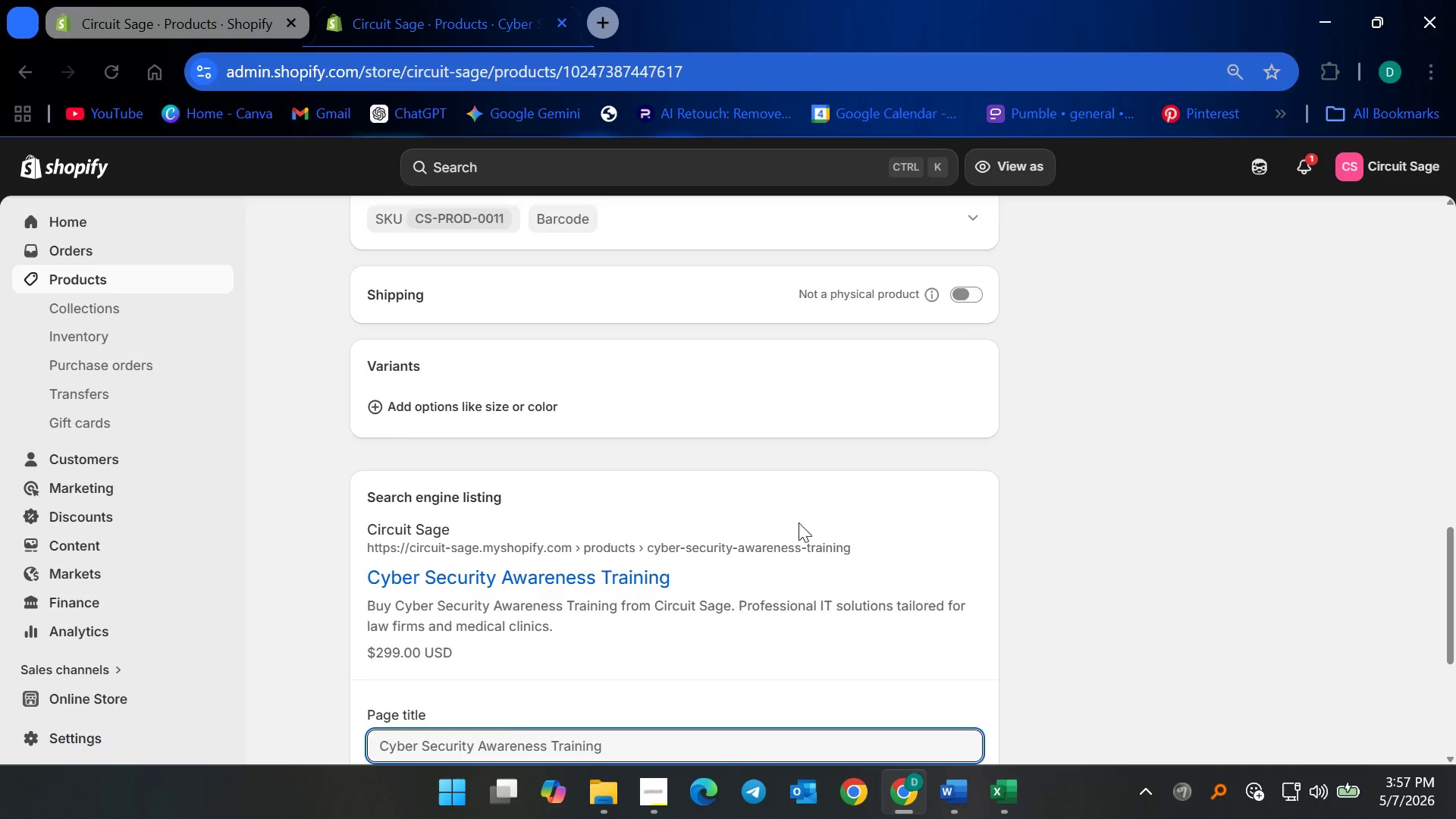 
scroll: coordinate [742, 551], scroll_direction: down, amount: 7.0
 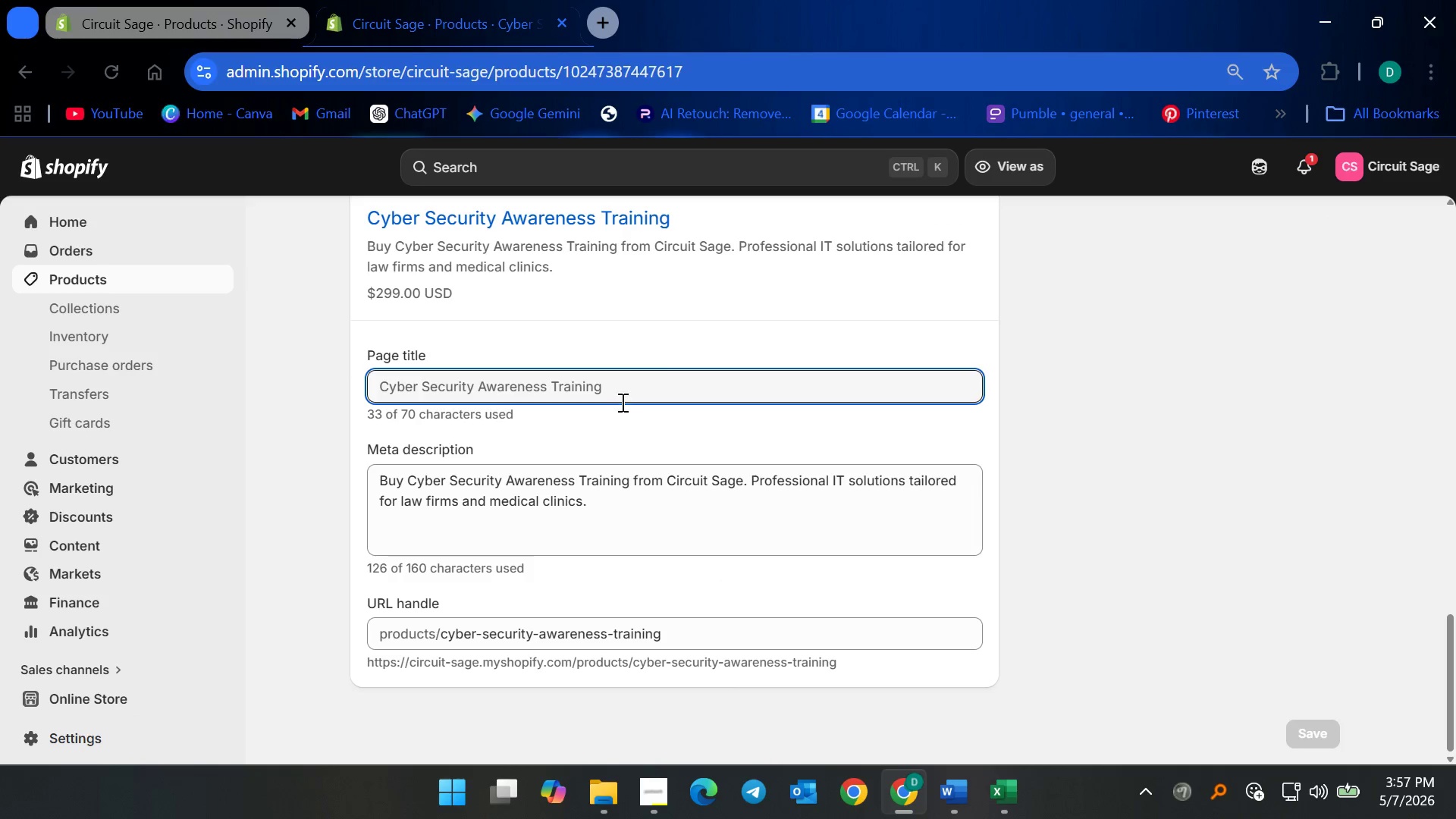 
left_click([664, 381])
 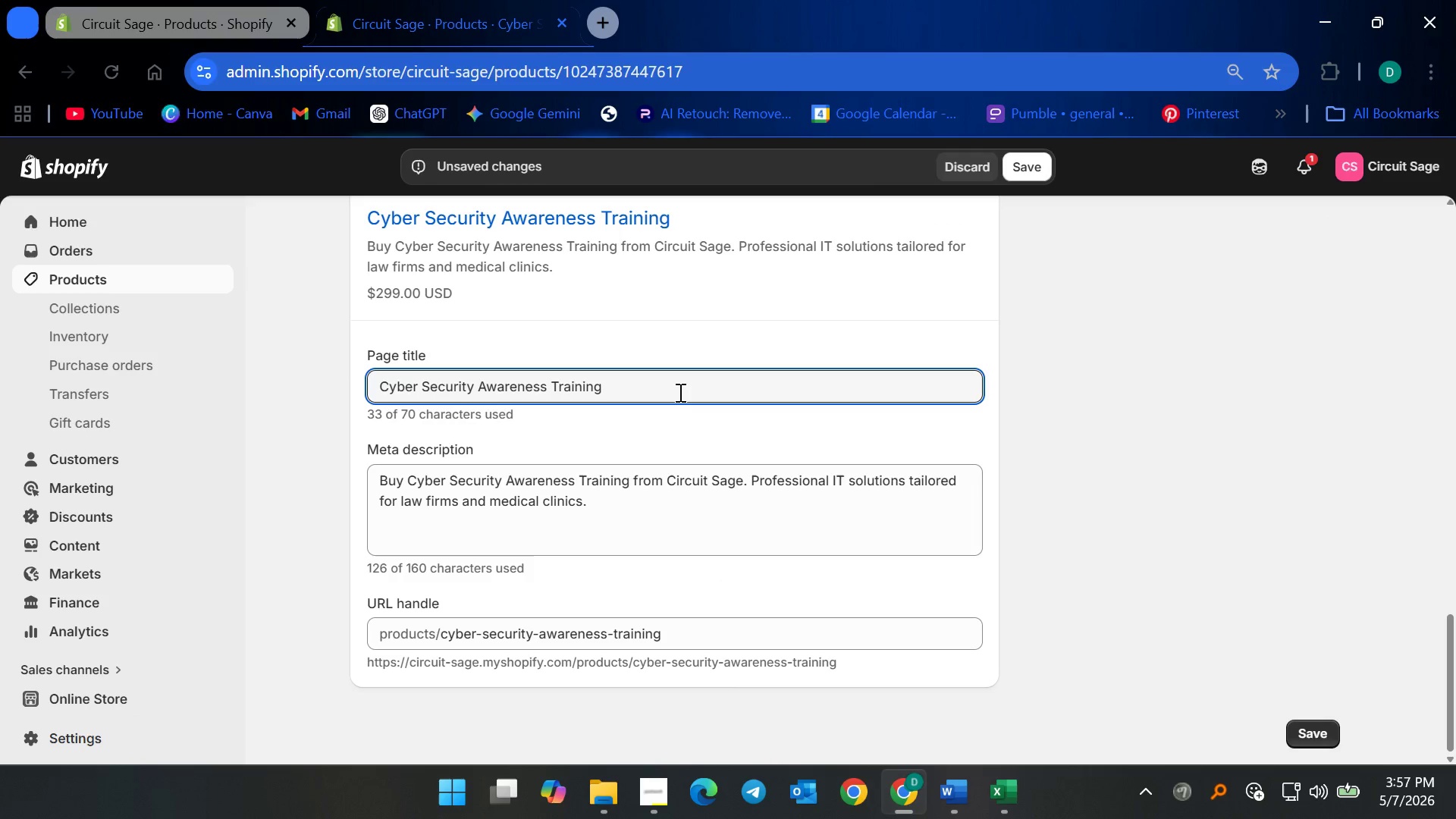 
key(Space)
 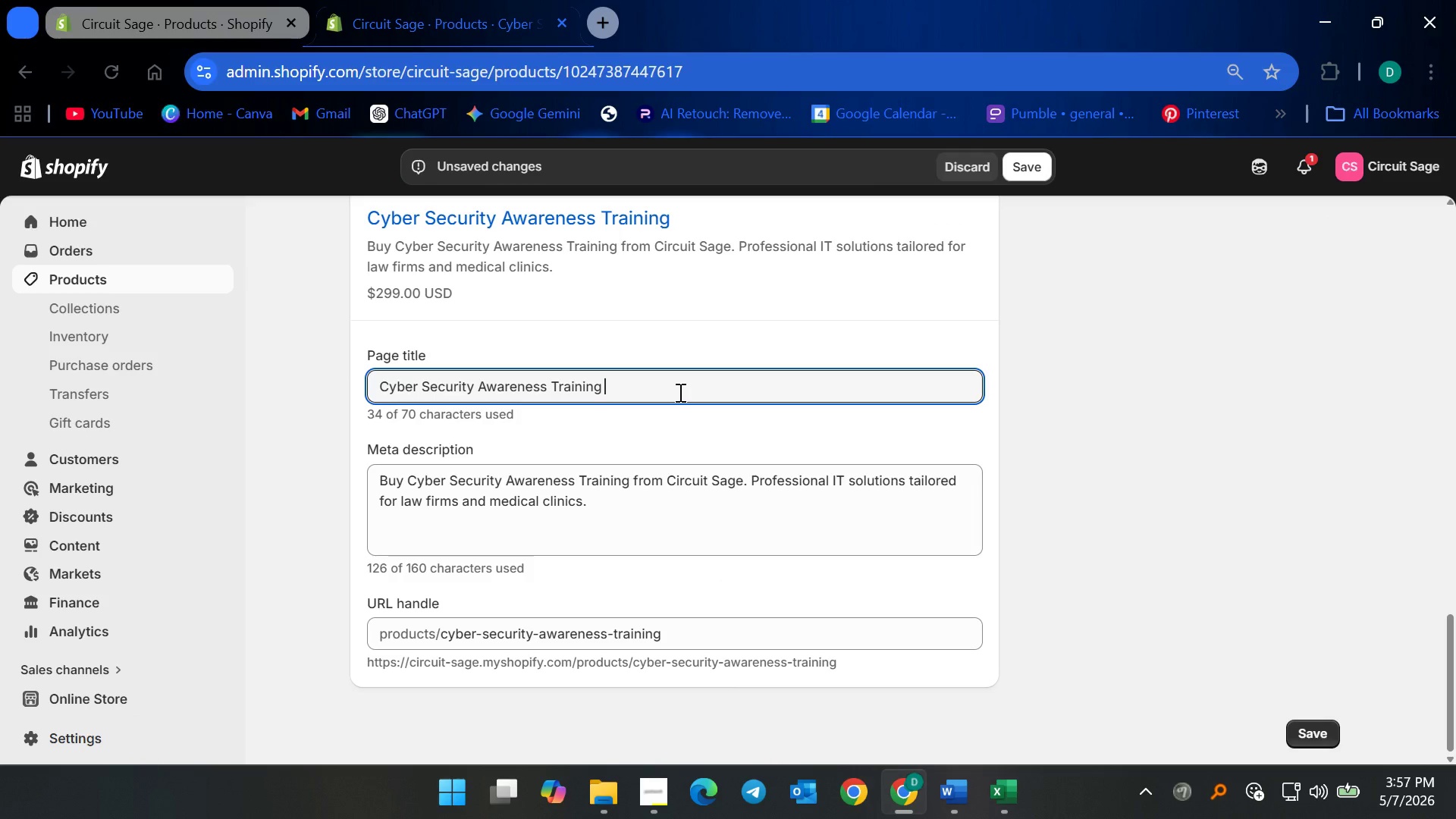 
key(Shift+Backslash)
 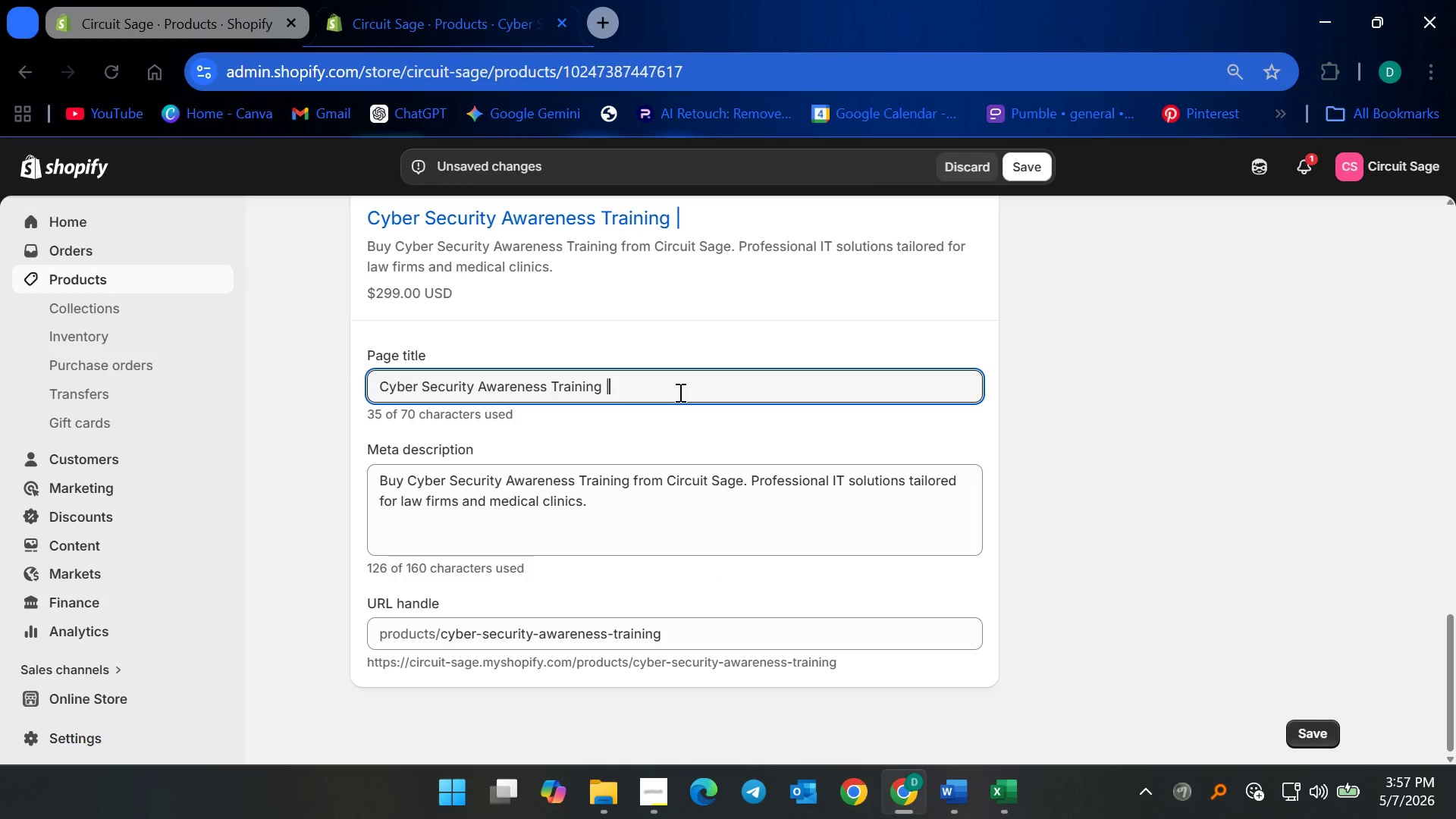 
key(Shift+Space)
 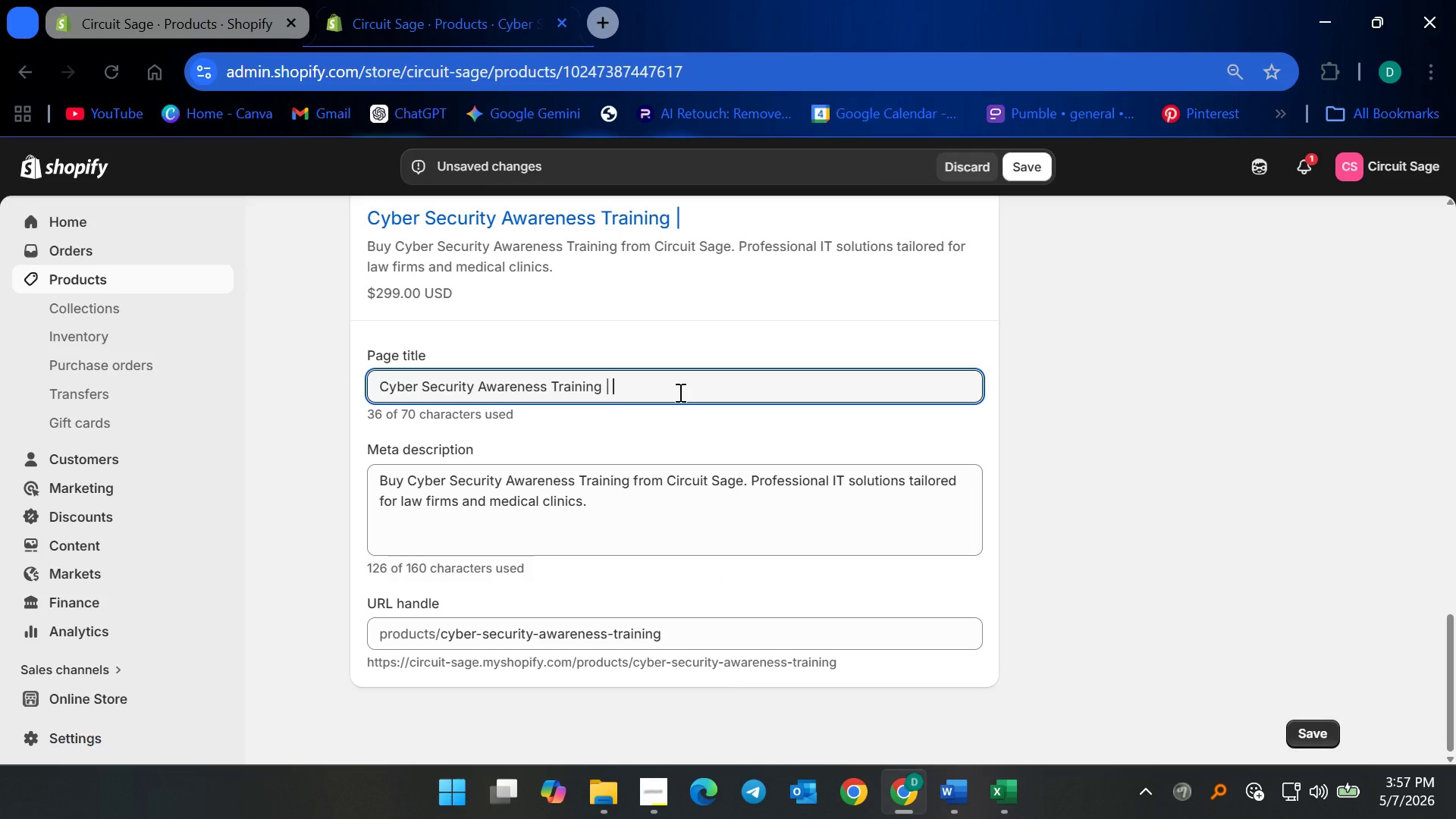 
key(Control+V)
 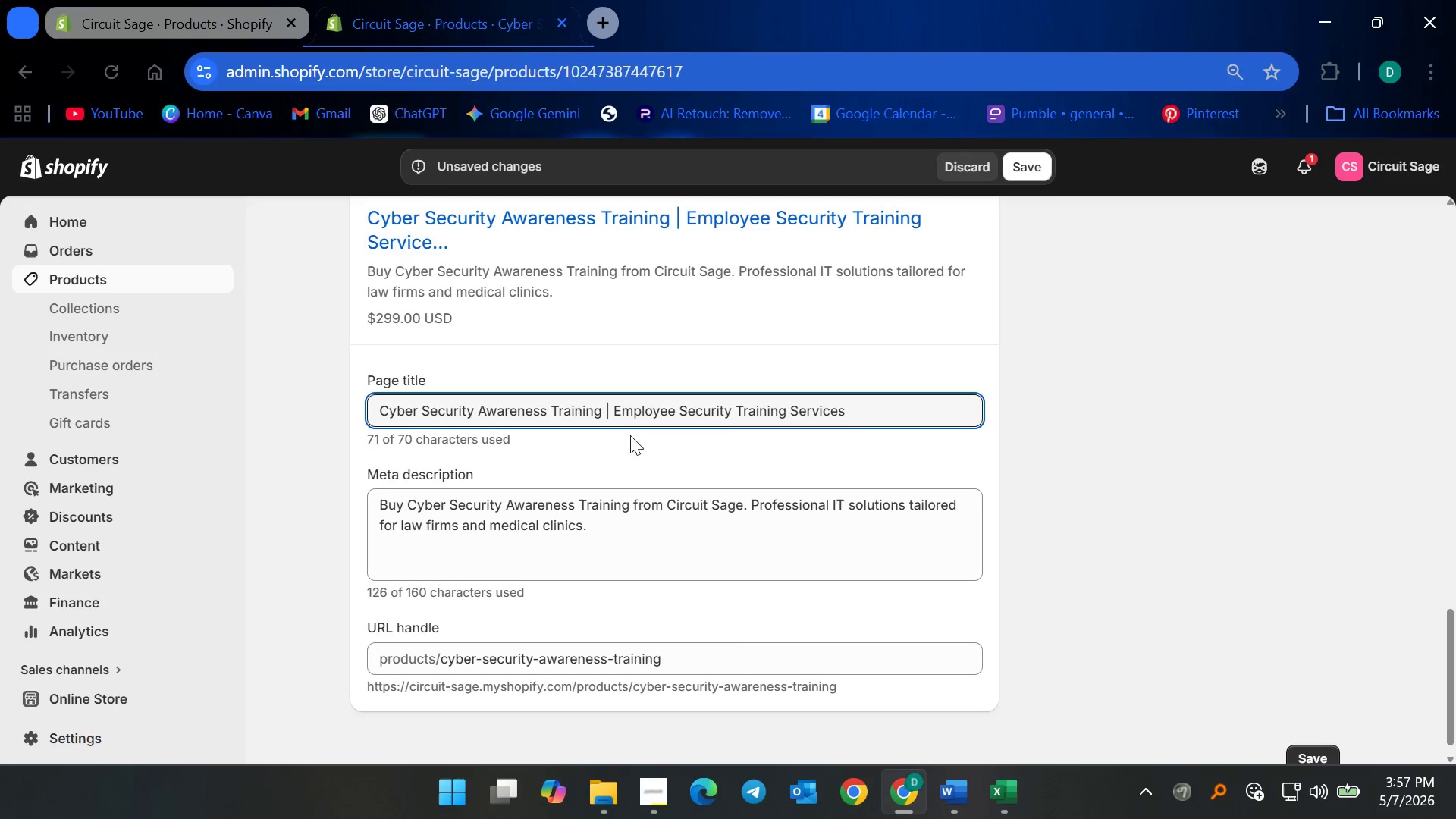 
left_click([786, 411])
 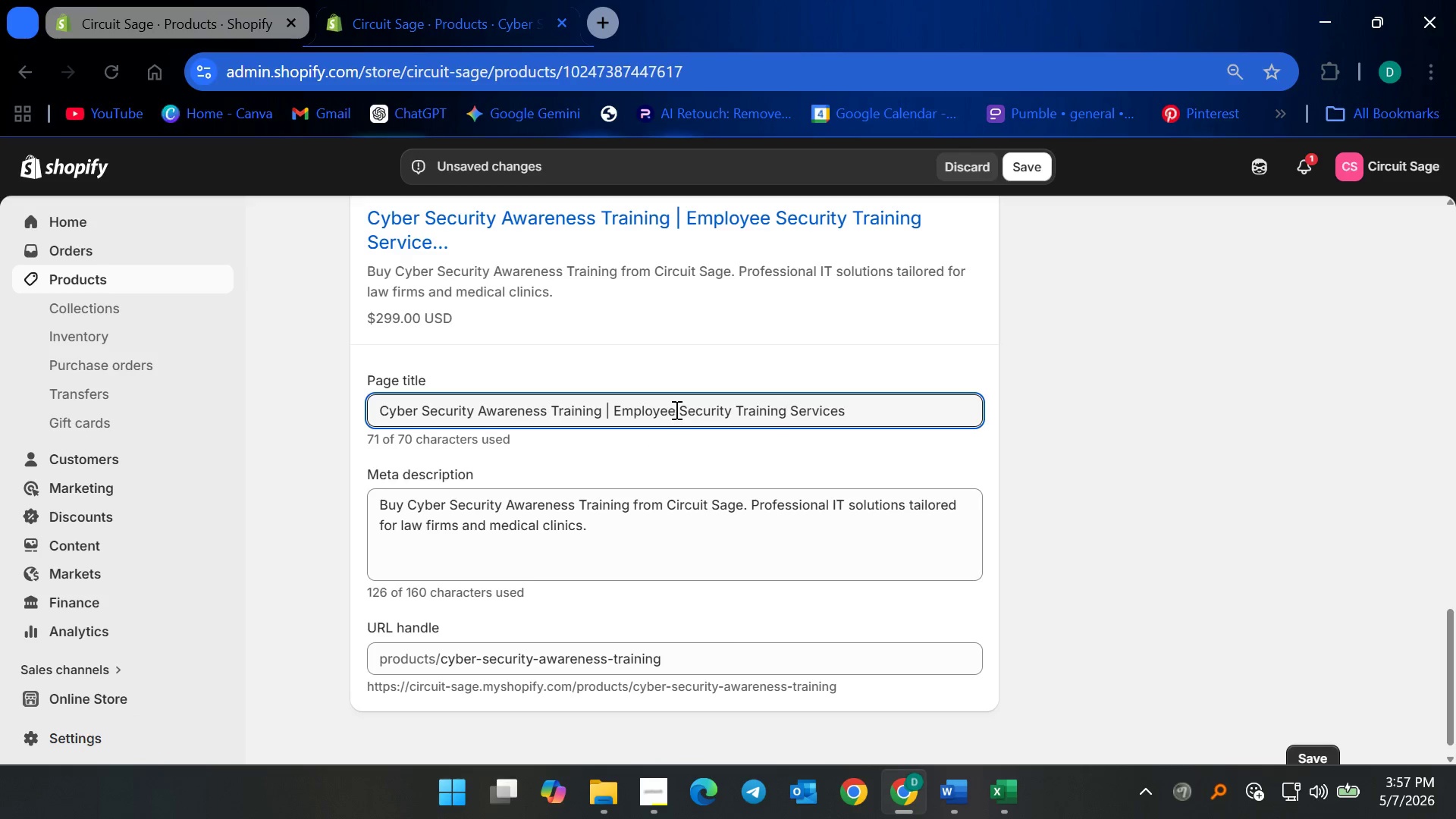 
left_click_drag(start_coordinate=[679, 409], to_coordinate=[615, 409])
 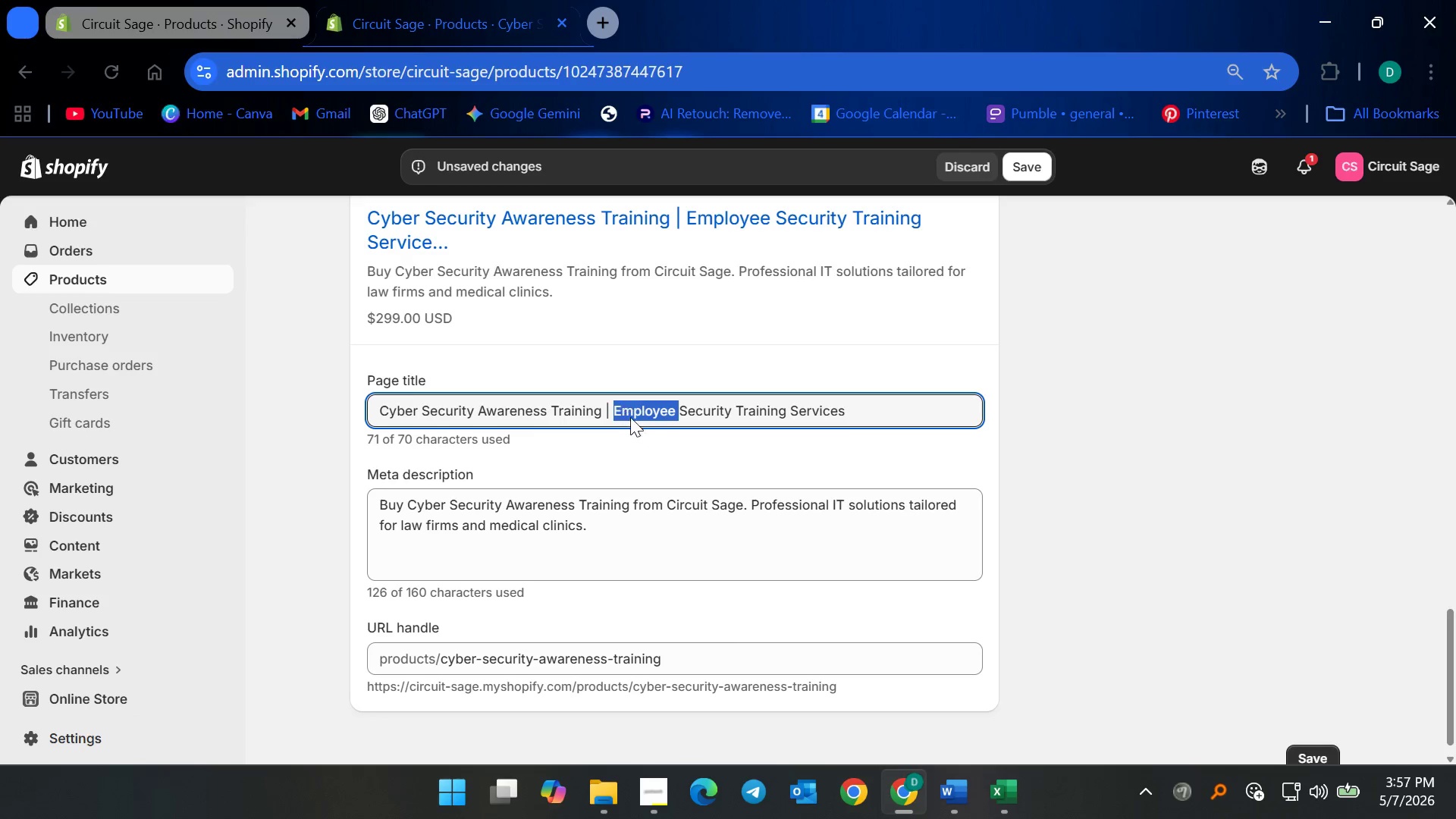 
key(Backspace)
 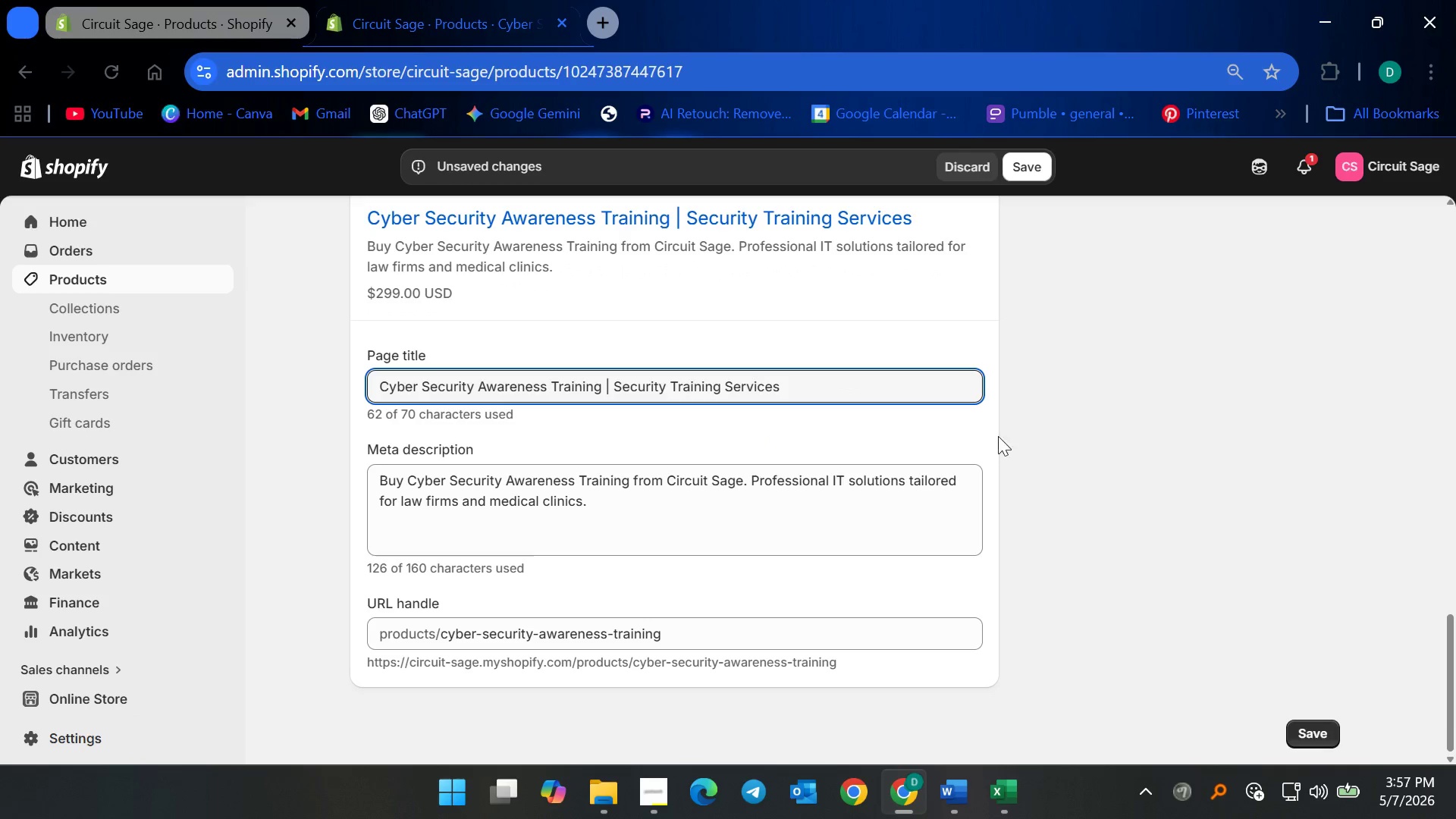 
left_click([1028, 435])
 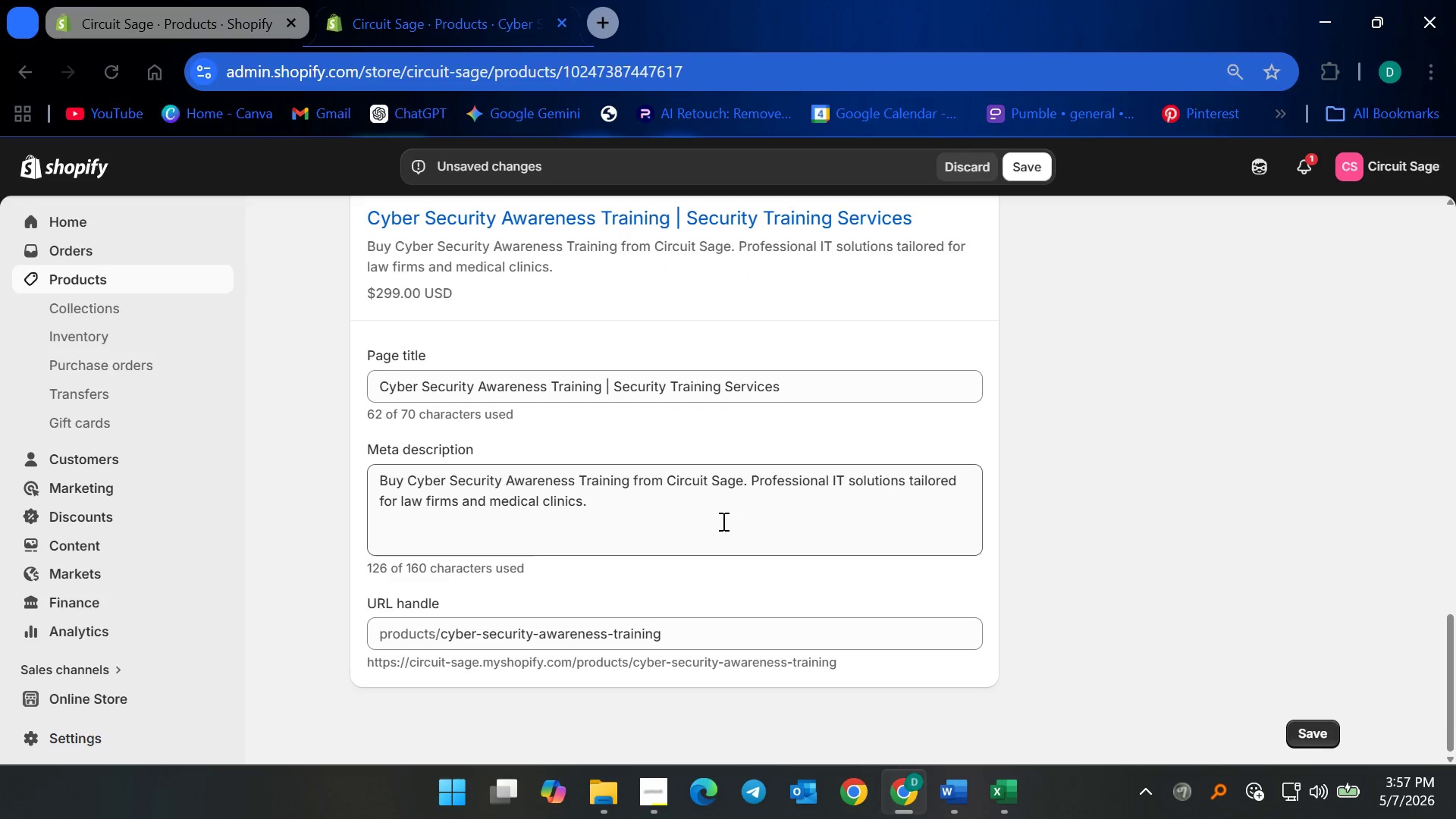 
left_click([690, 516])
 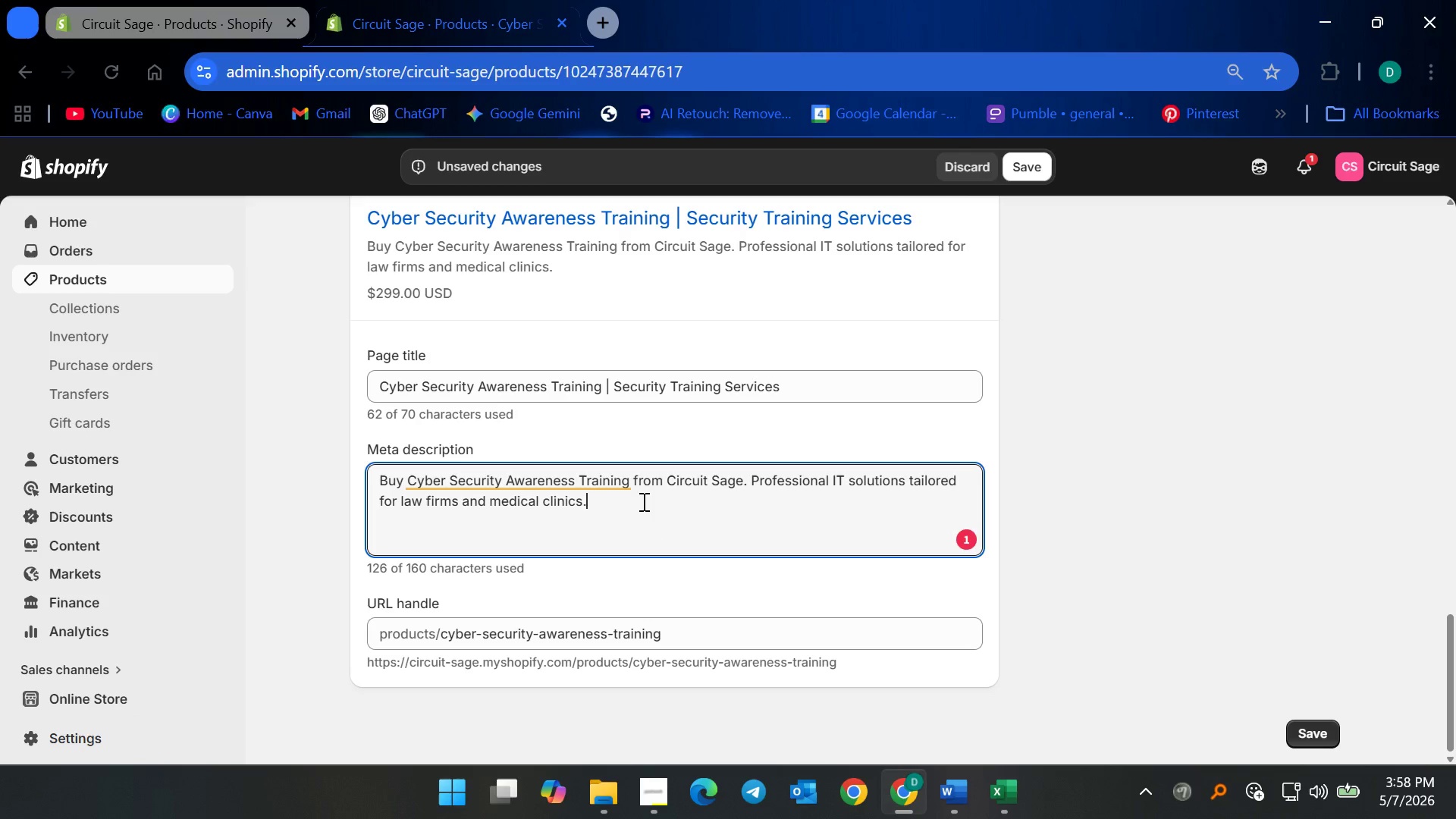 
wait(10.73)
 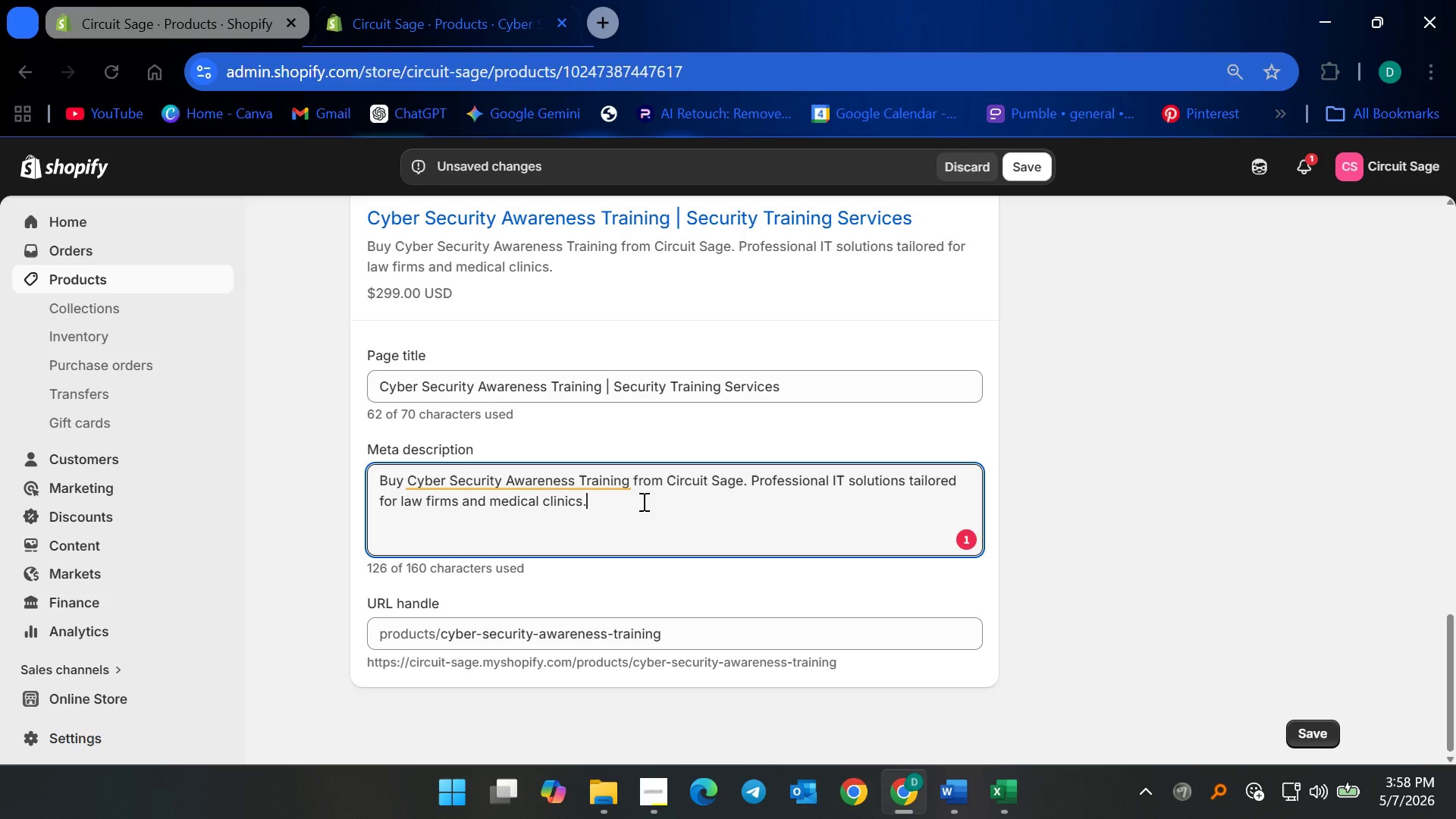 
left_click_drag(start_coordinate=[607, 494], to_coordinate=[317, 474])
 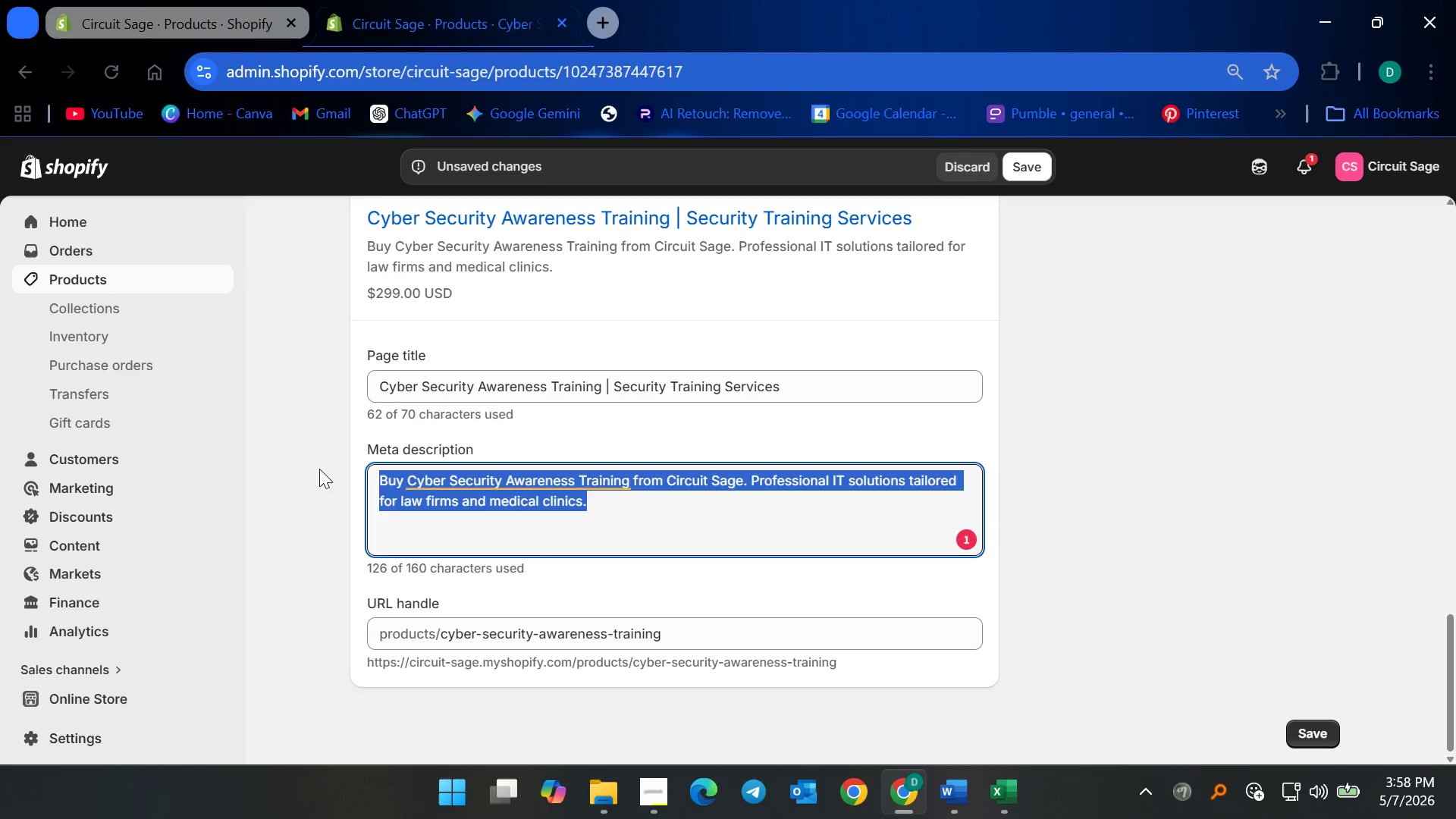 
key(Backspace)
 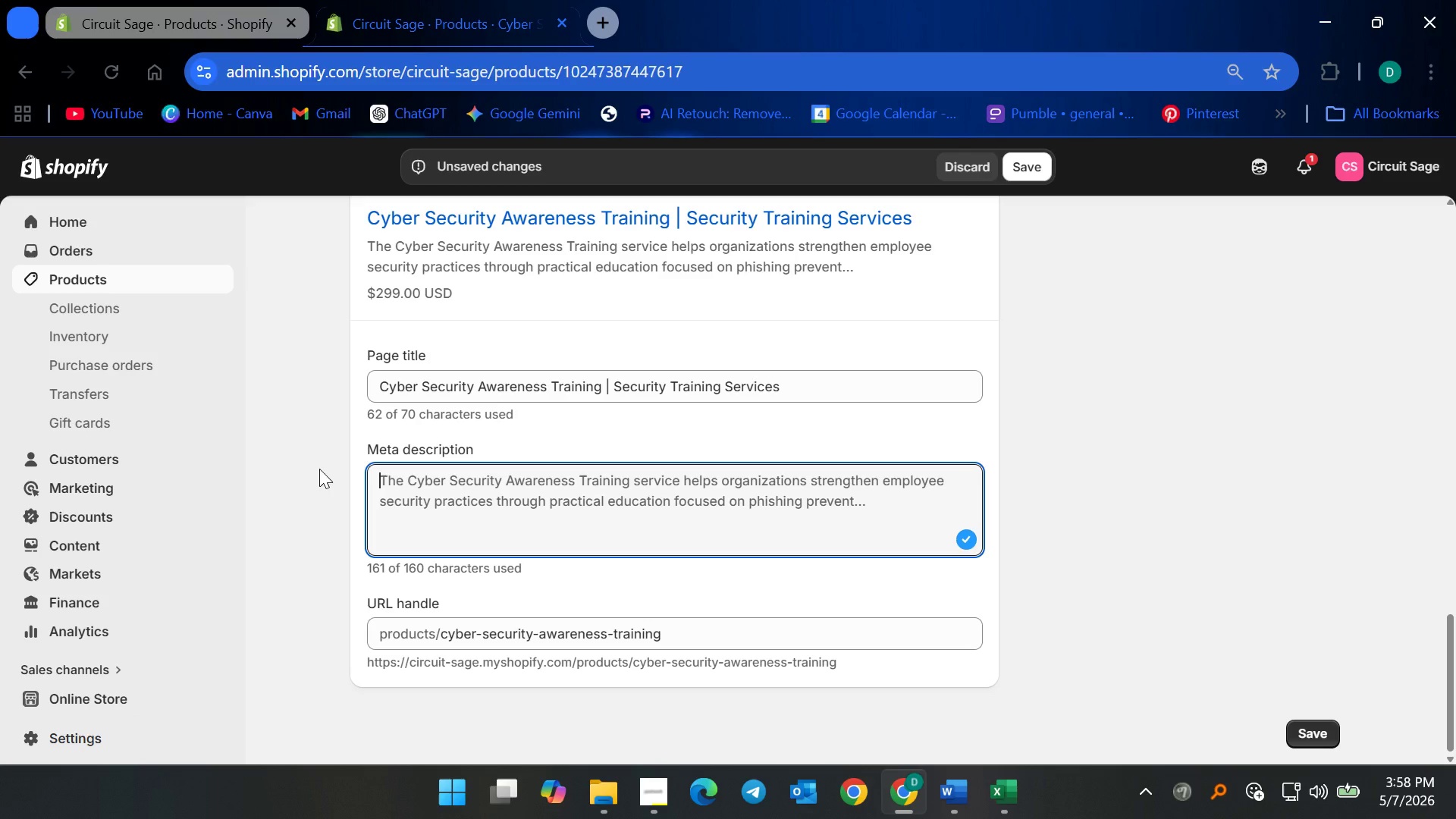 
type(Turn t)
key(Backspace)
type(your staff into a frontline security asset. )
 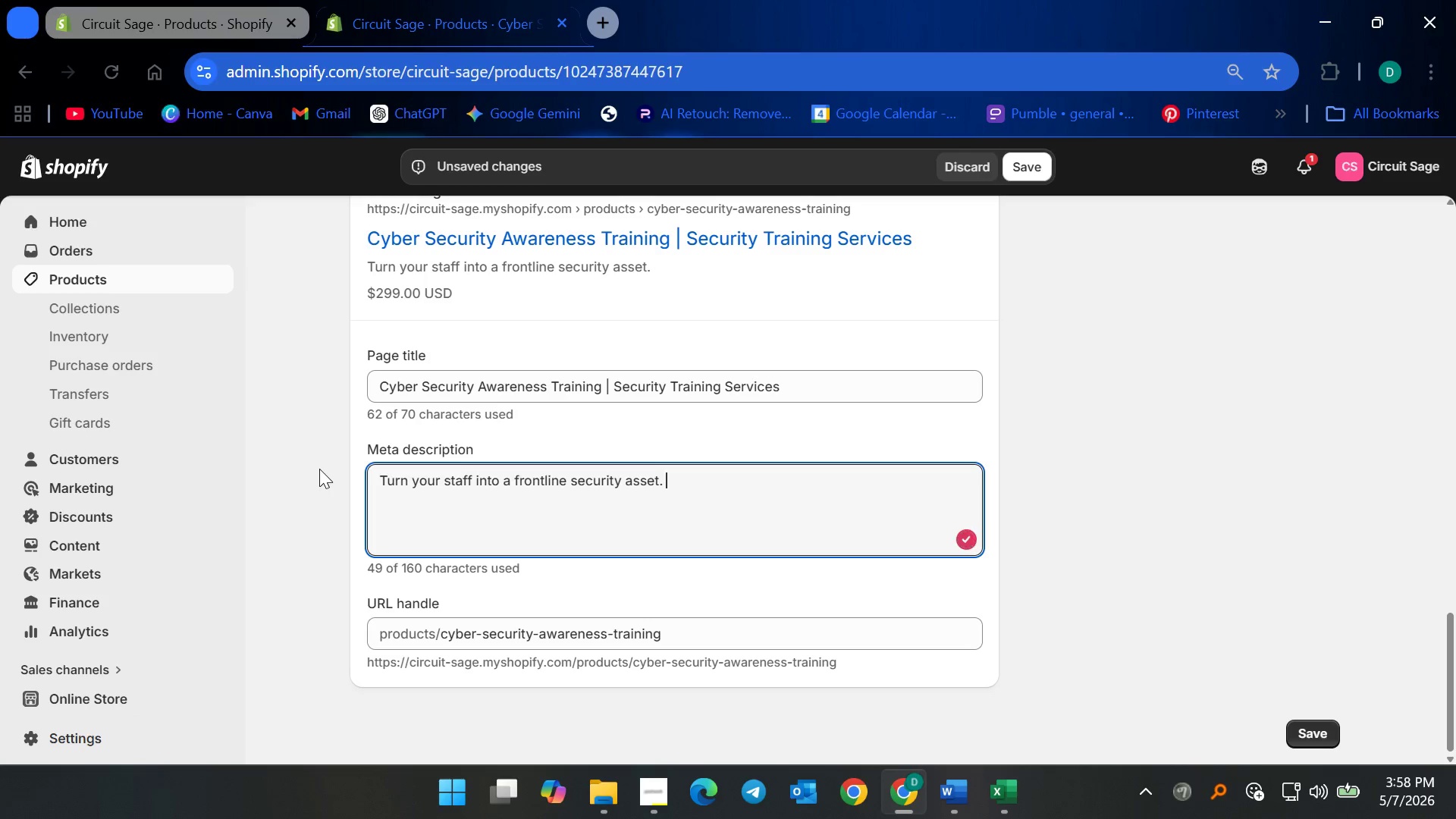 
type(Circuit Sage's )
 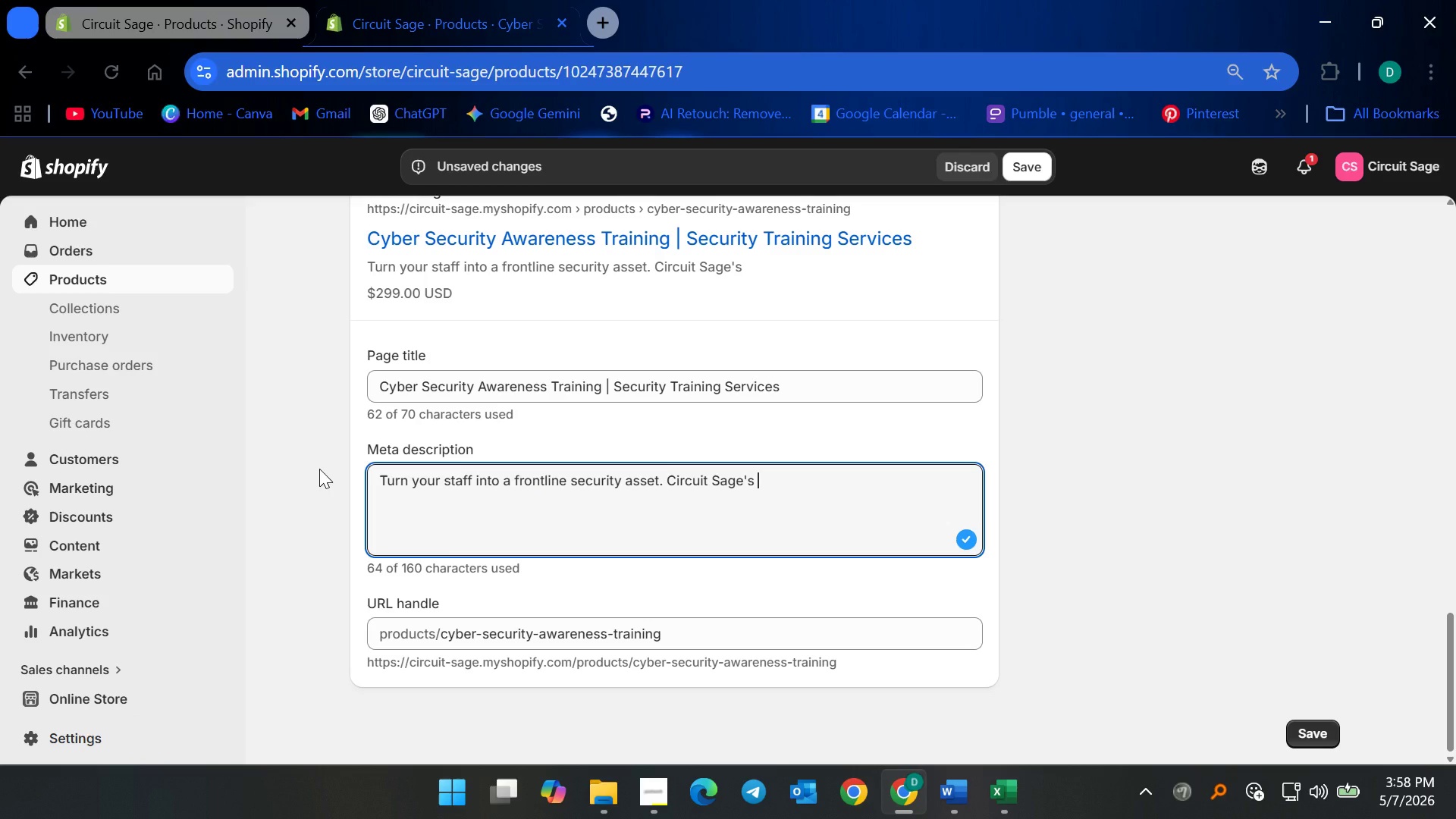 
type(training reduces human error and phishing risk )
 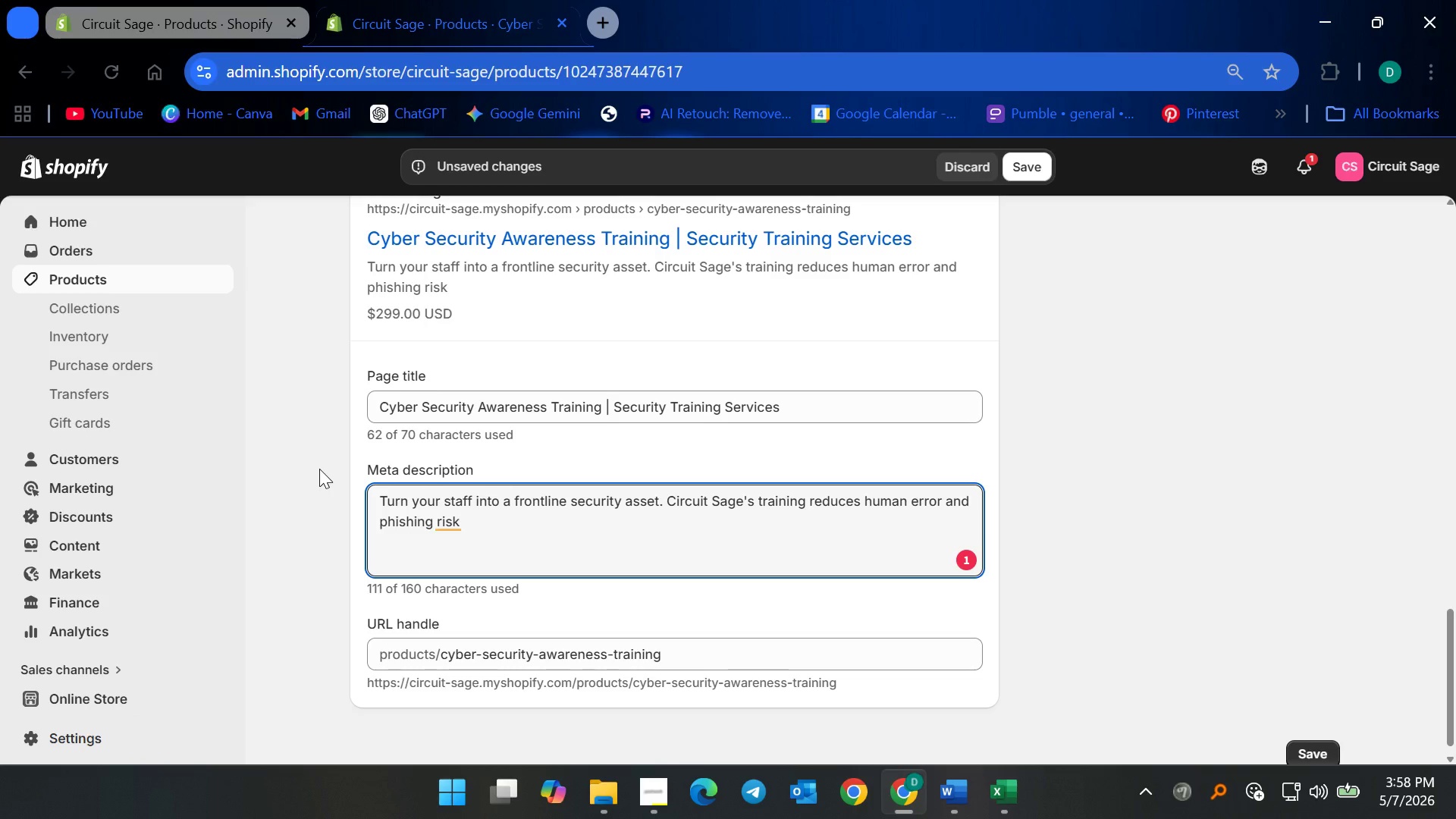 
type(for law firms and medical practices,,)
key(Backspace)
type(.)
 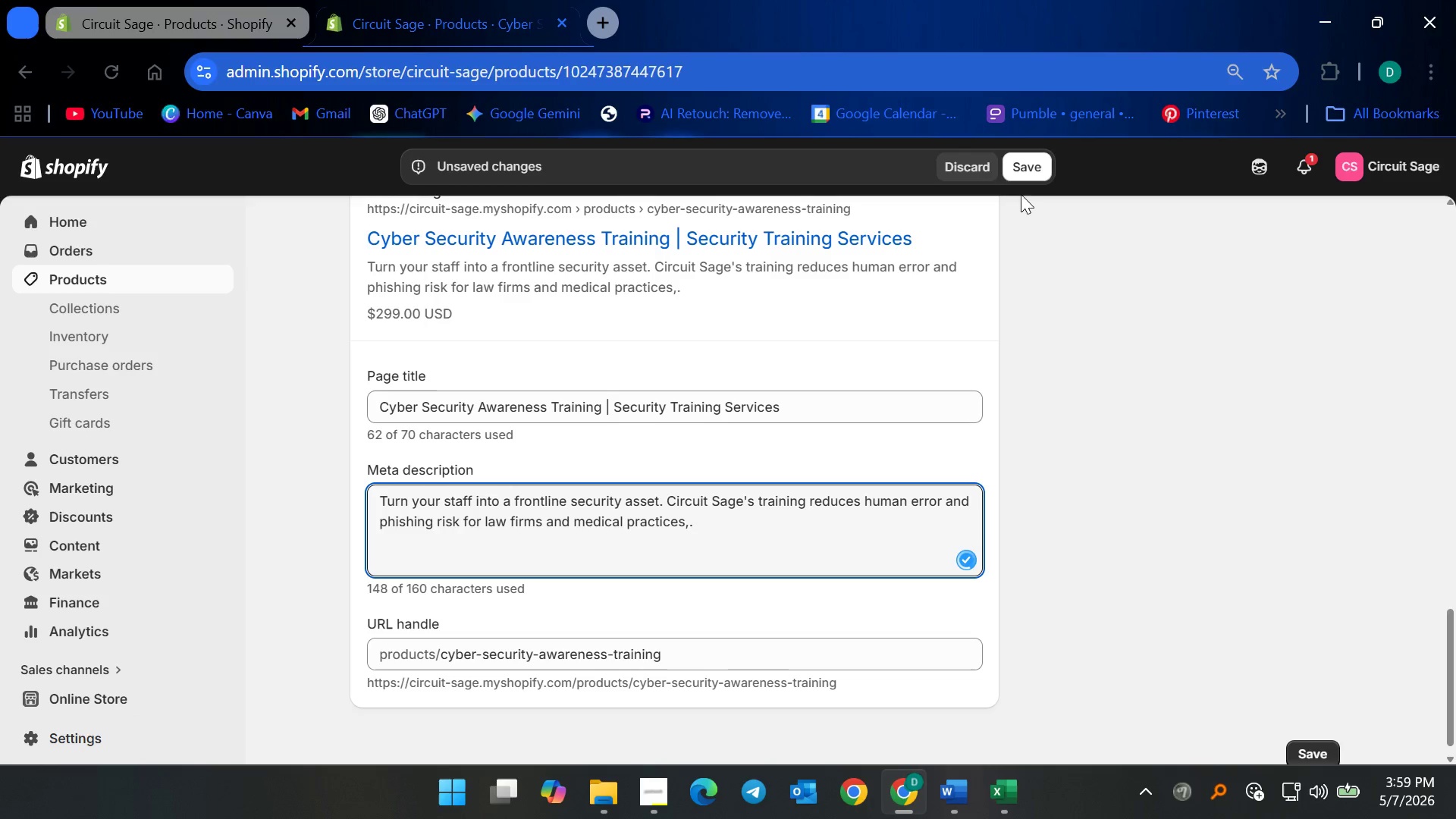 
left_click([1022, 171])
 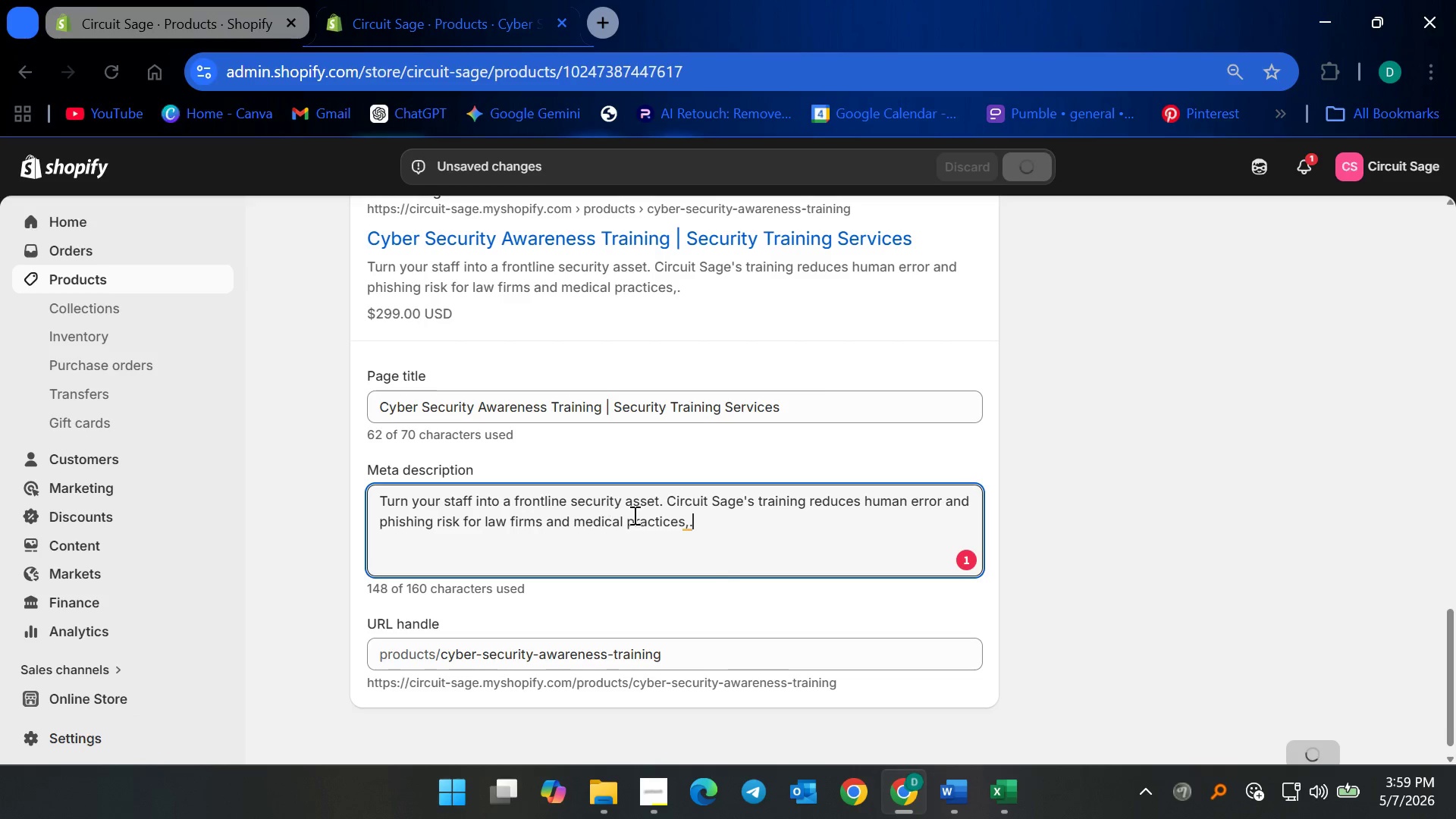 
left_click([683, 521])
 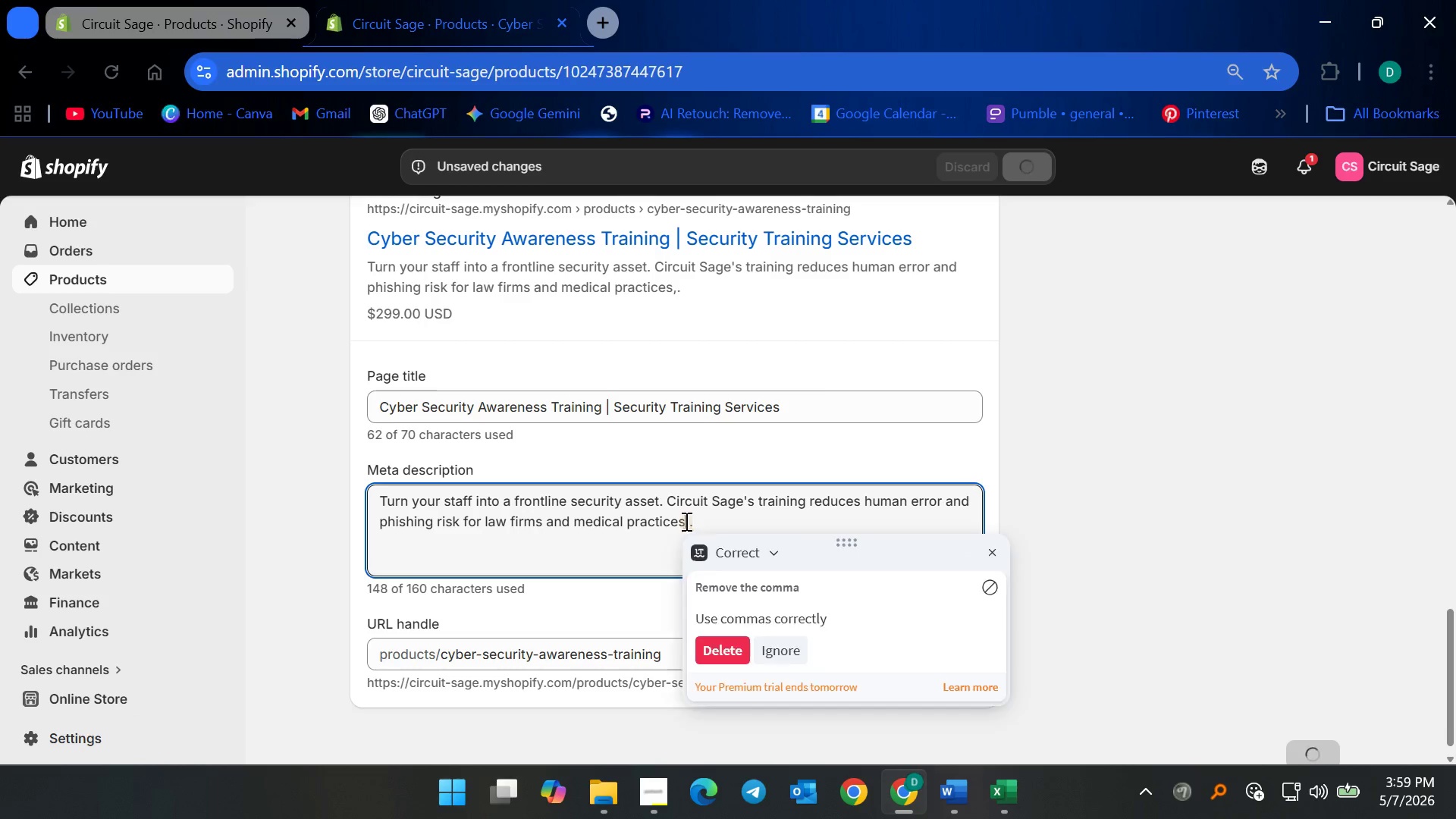 
mouse_move([672, 525])
 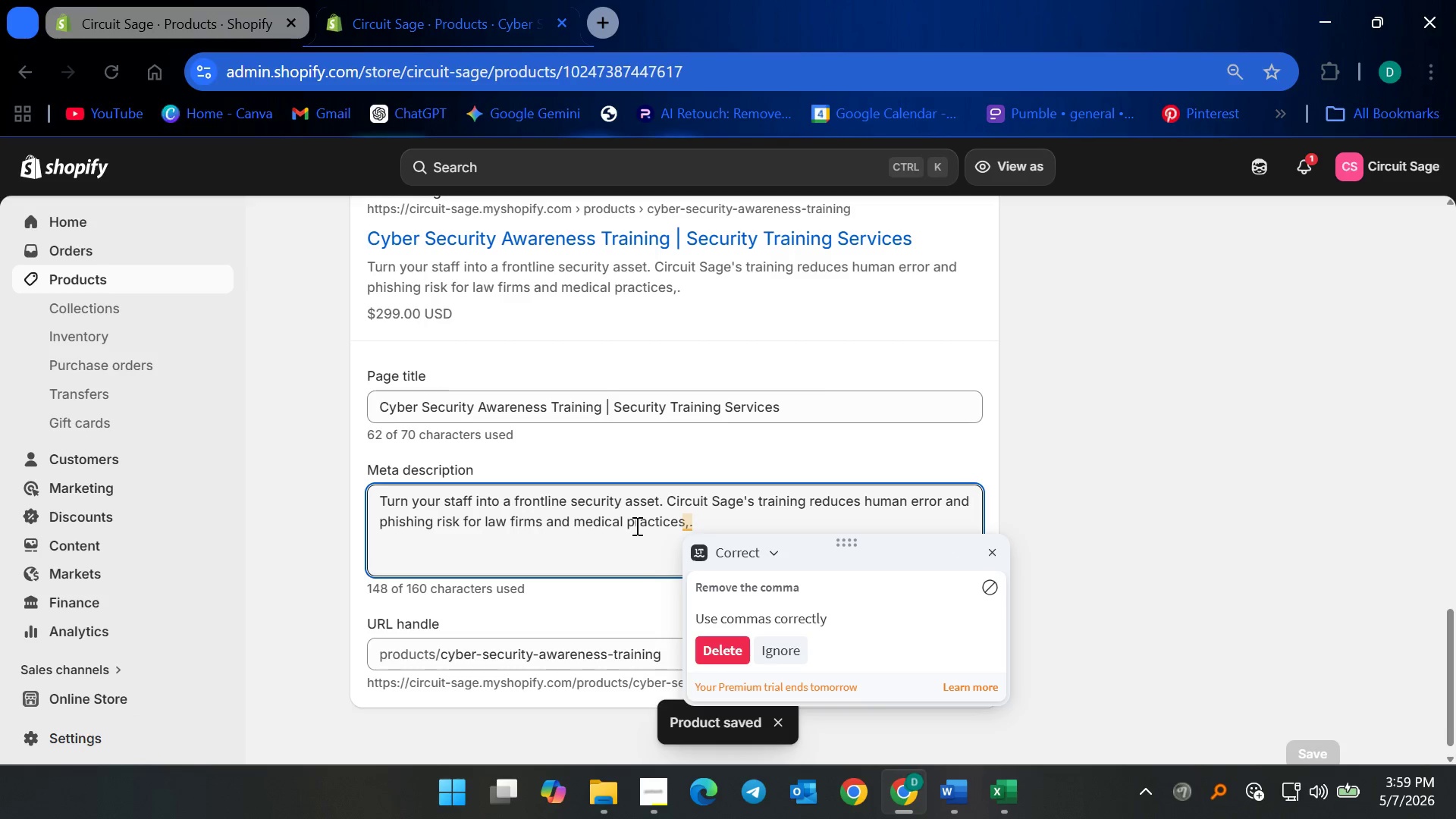 
left_click([635, 526])
 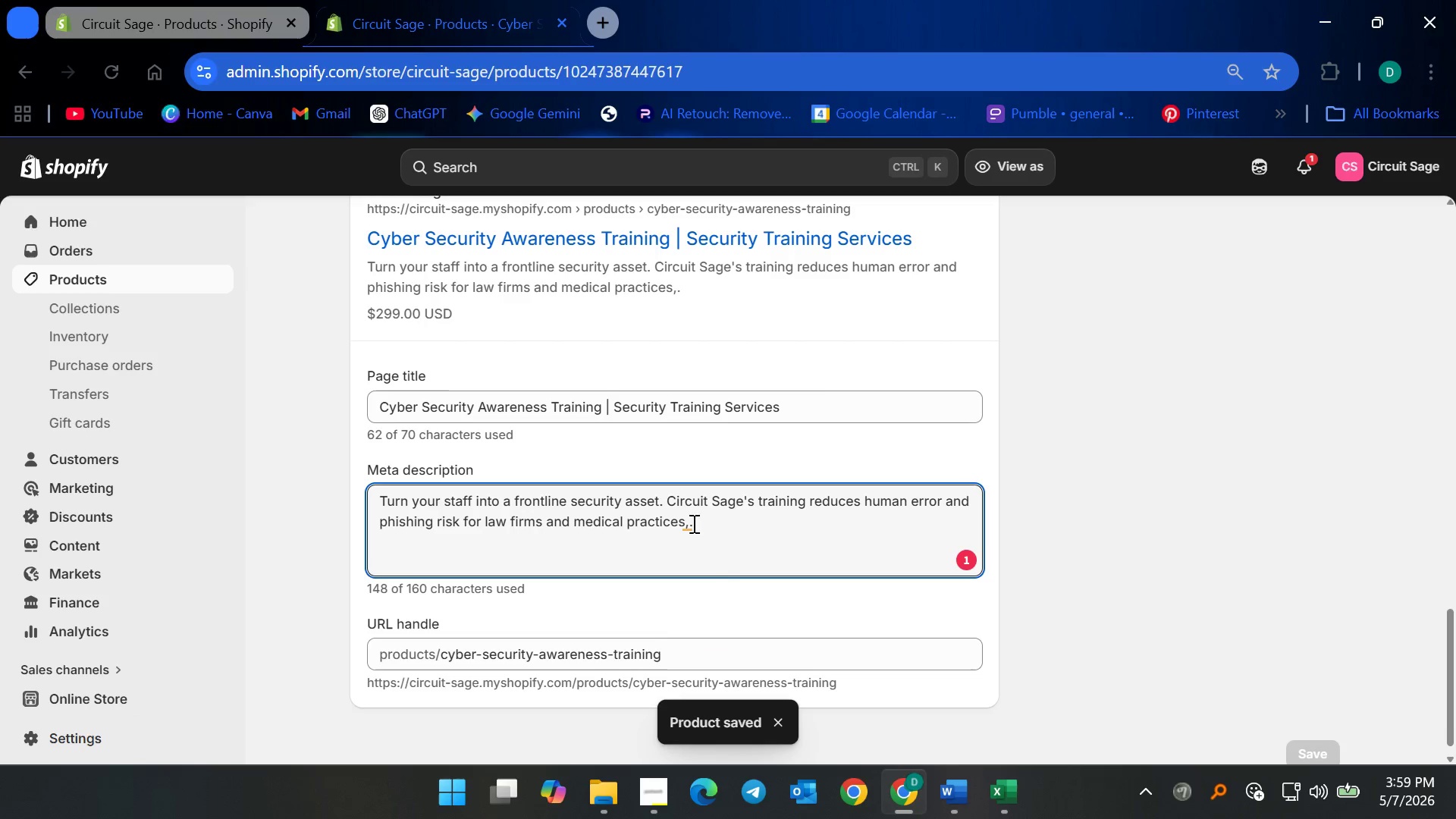 
left_click([689, 521])
 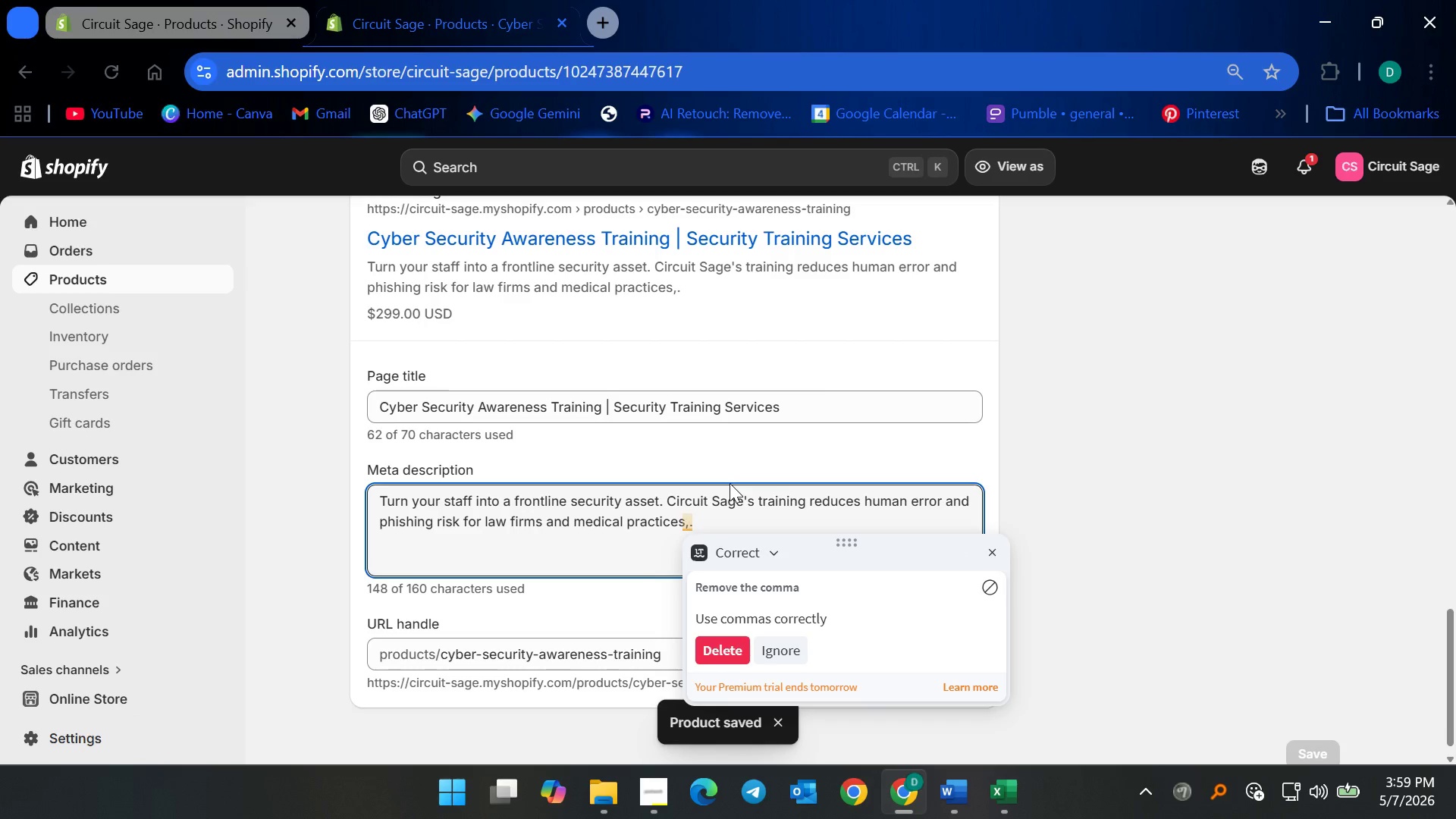 
key(Backspace)
 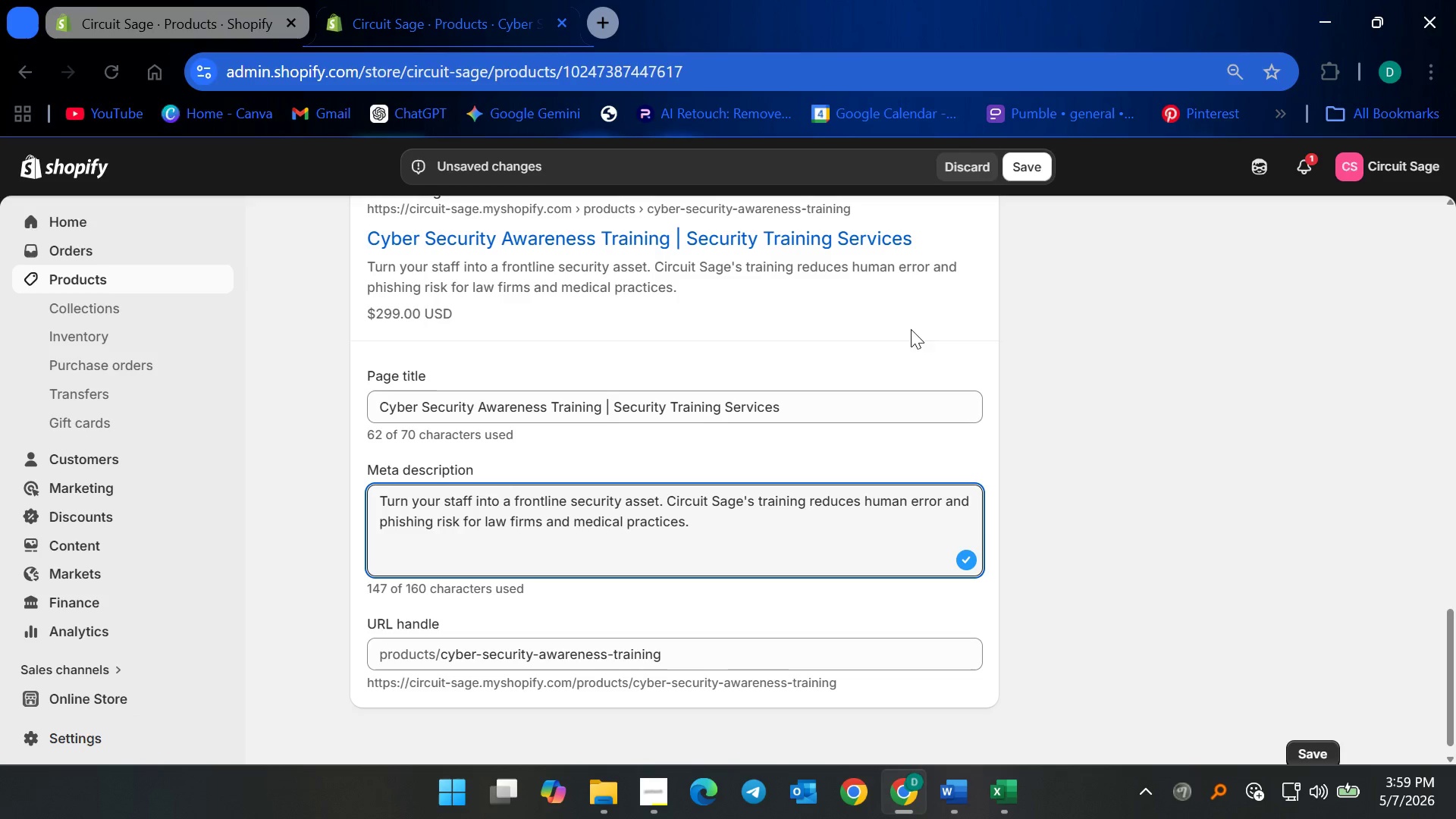 
left_click([1018, 170])
 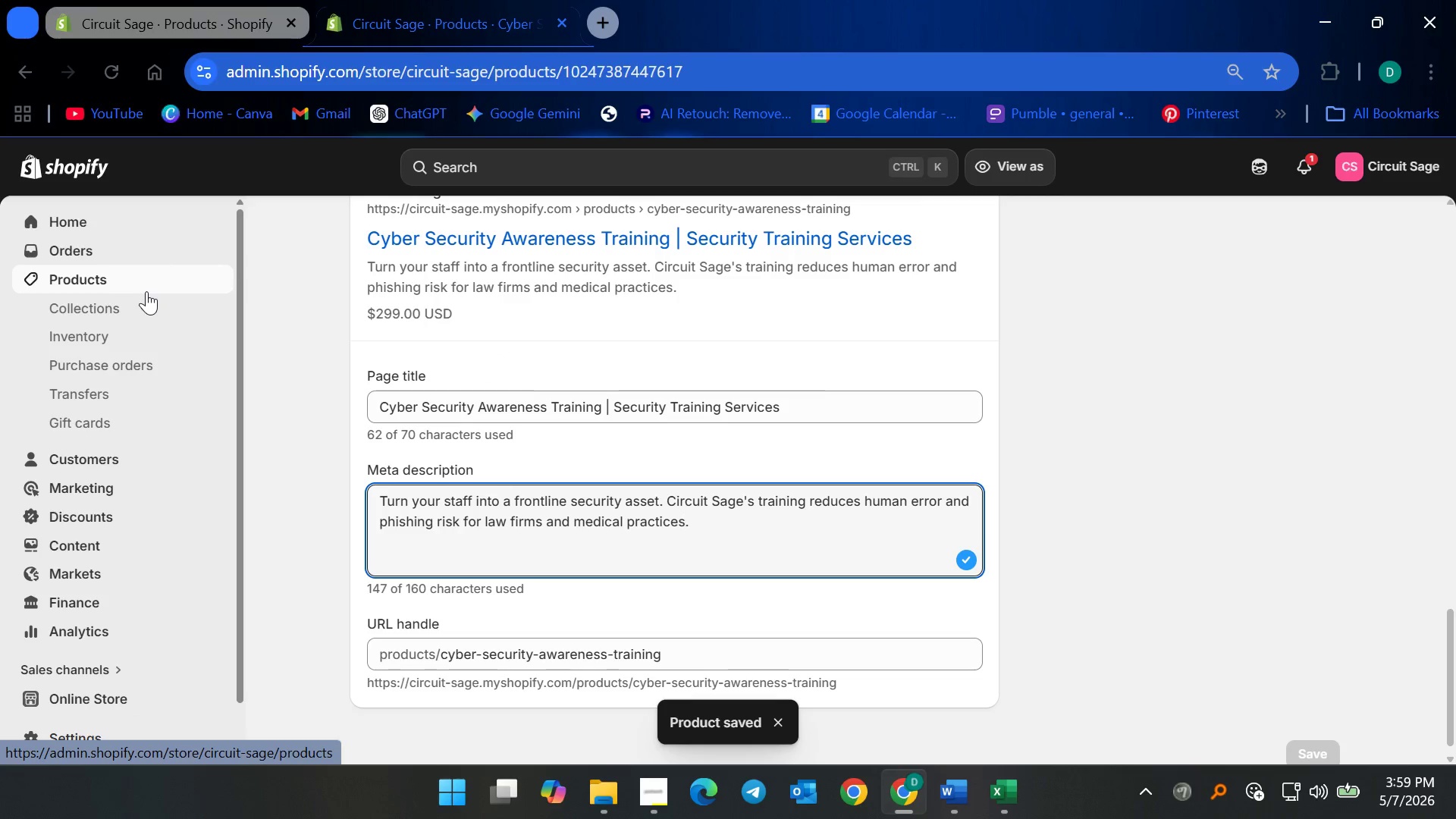 
wait(10.05)
 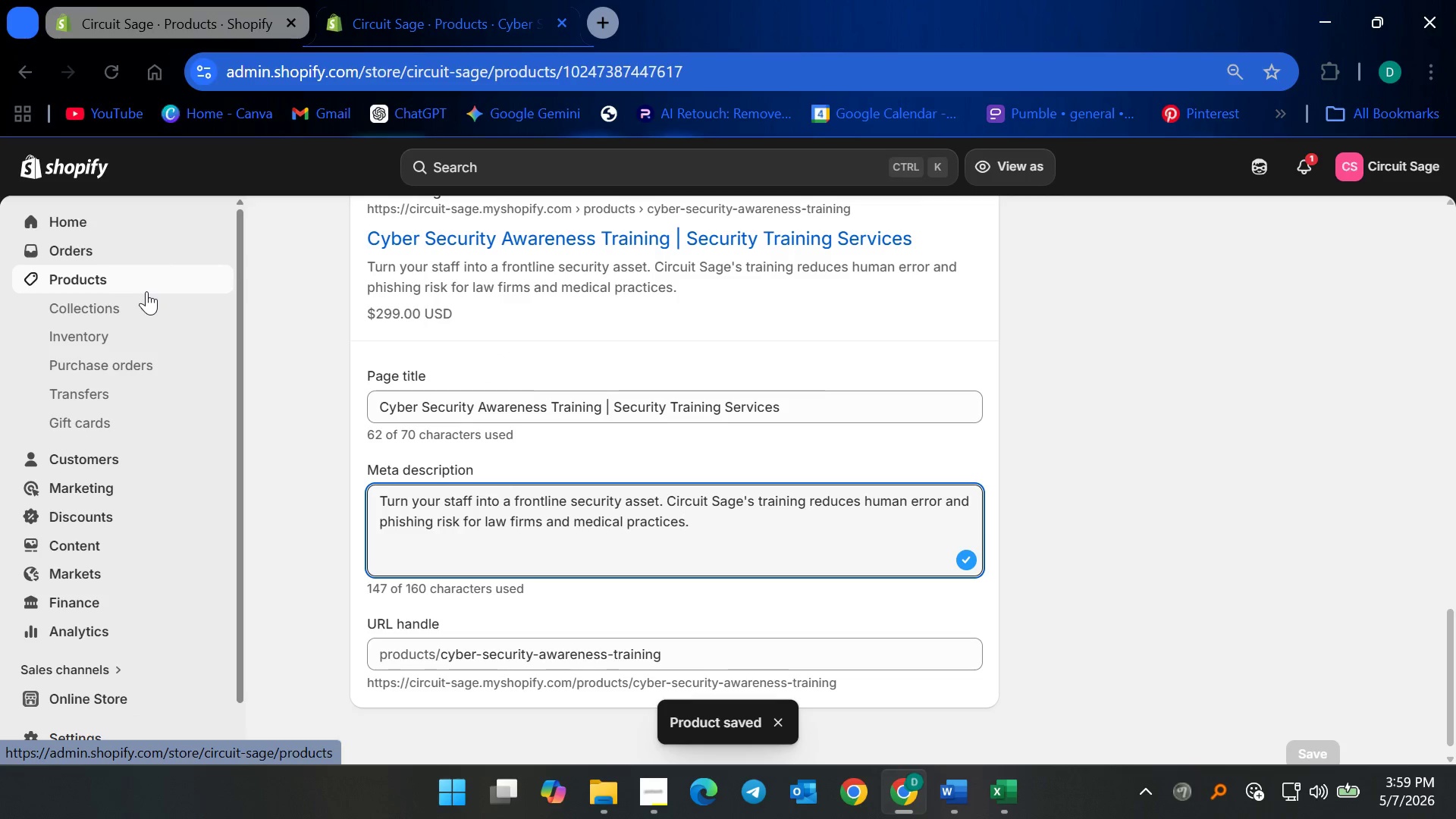 
left_click([91, 278])
 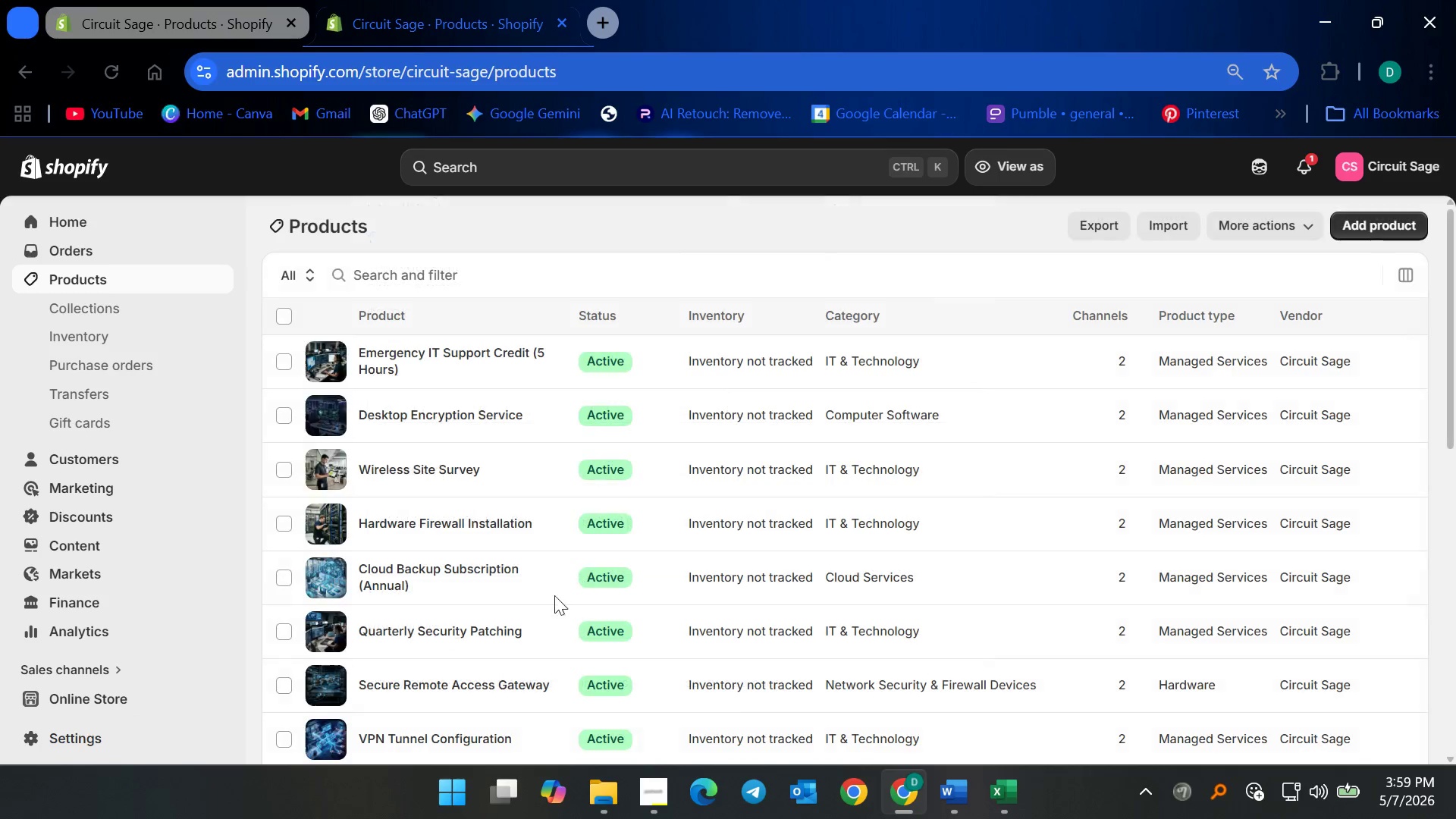 
scroll: coordinate [493, 601], scroll_direction: down, amount: 6.0
 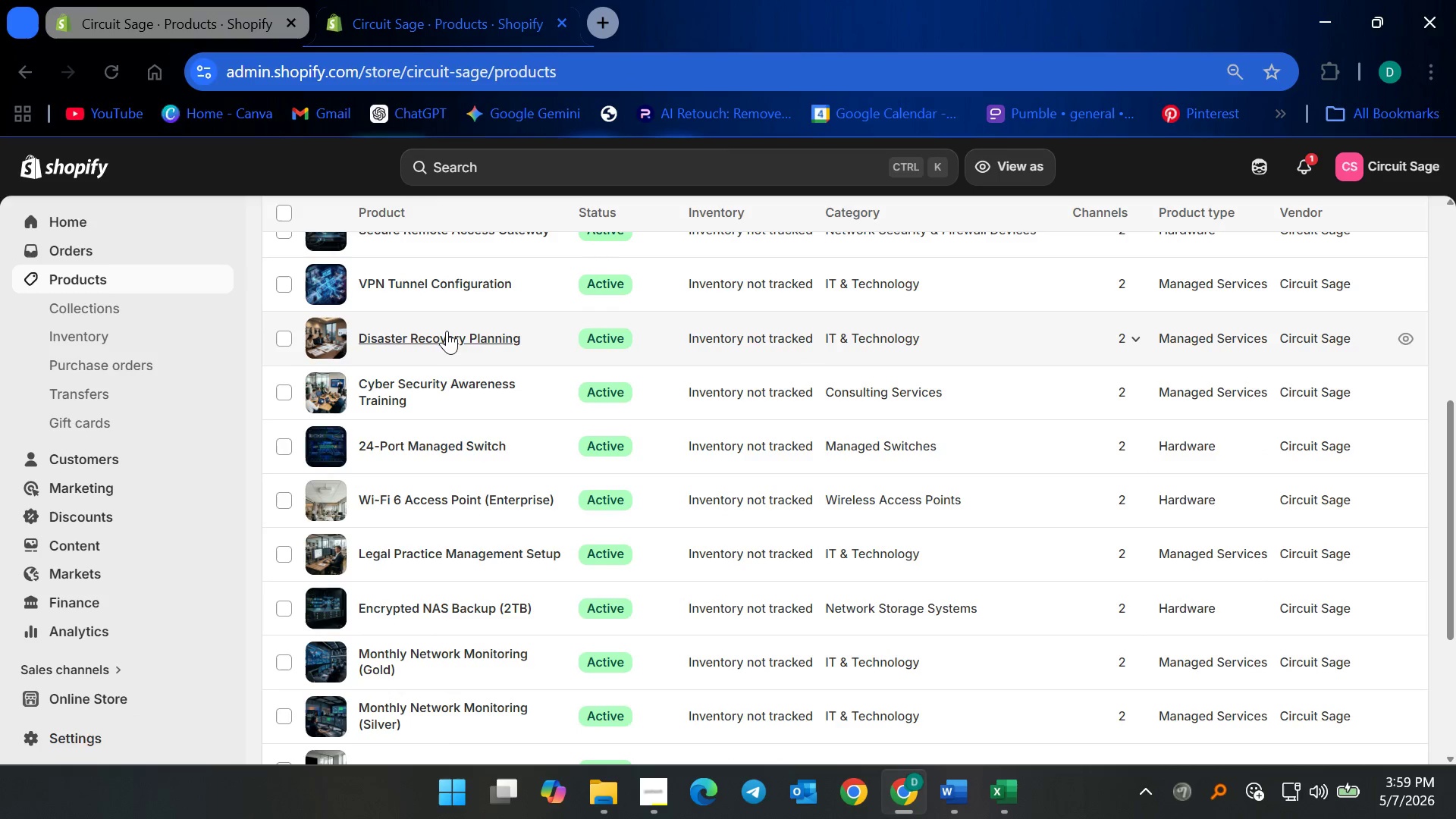 
left_click([447, 331])
 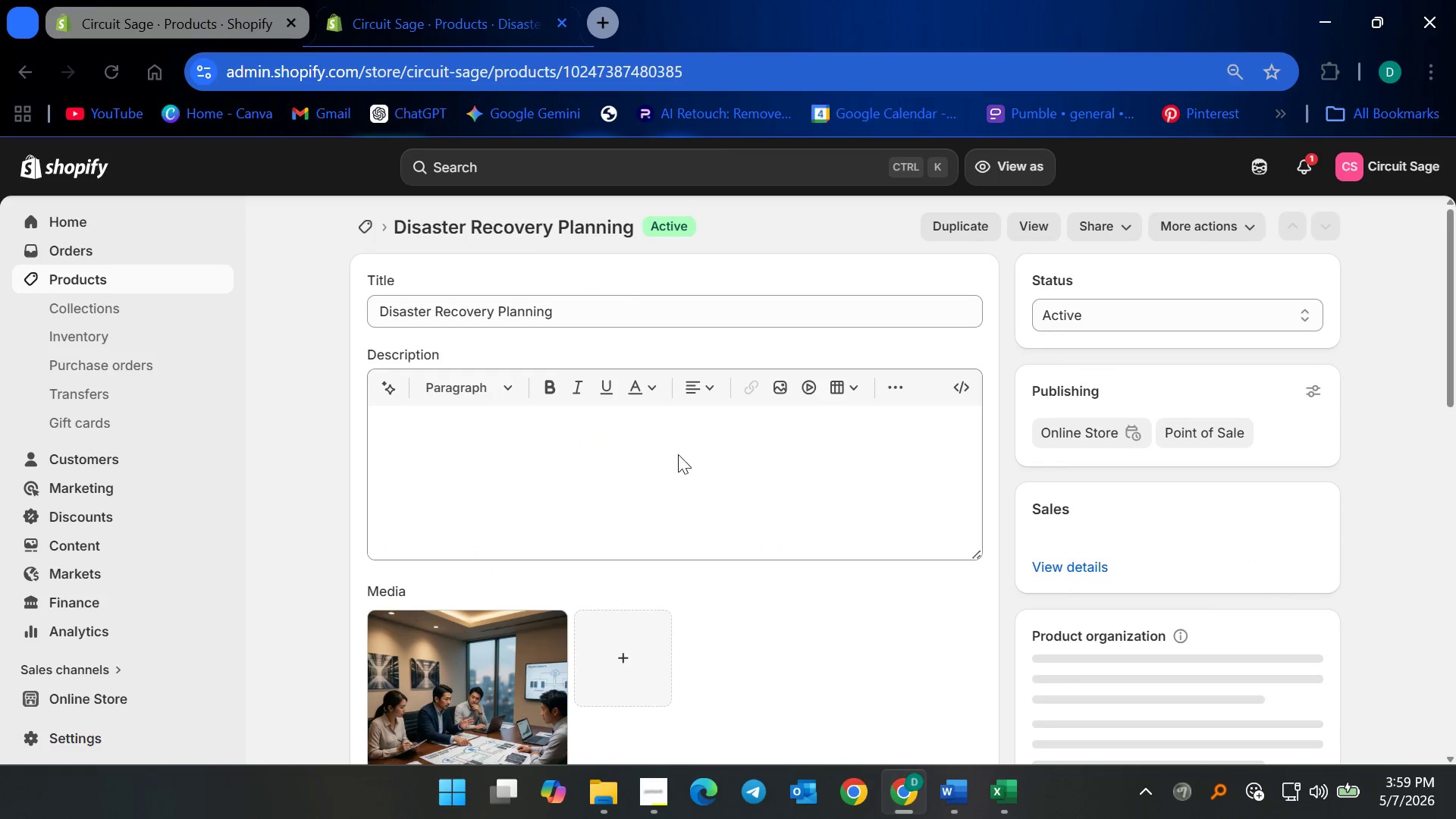 
scroll: coordinate [653, 556], scroll_direction: down, amount: 26.0
 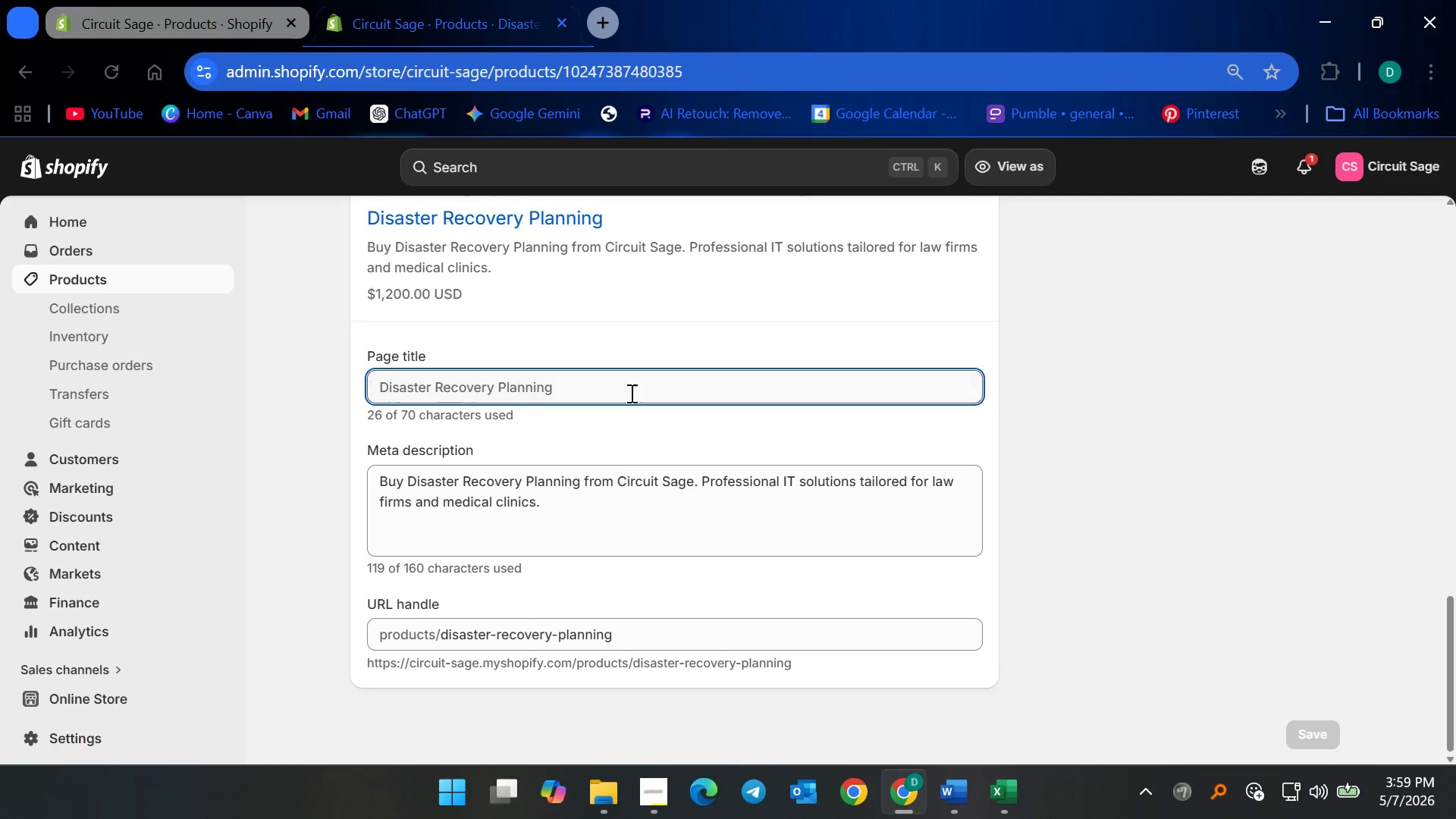 
left_click([632, 381])
 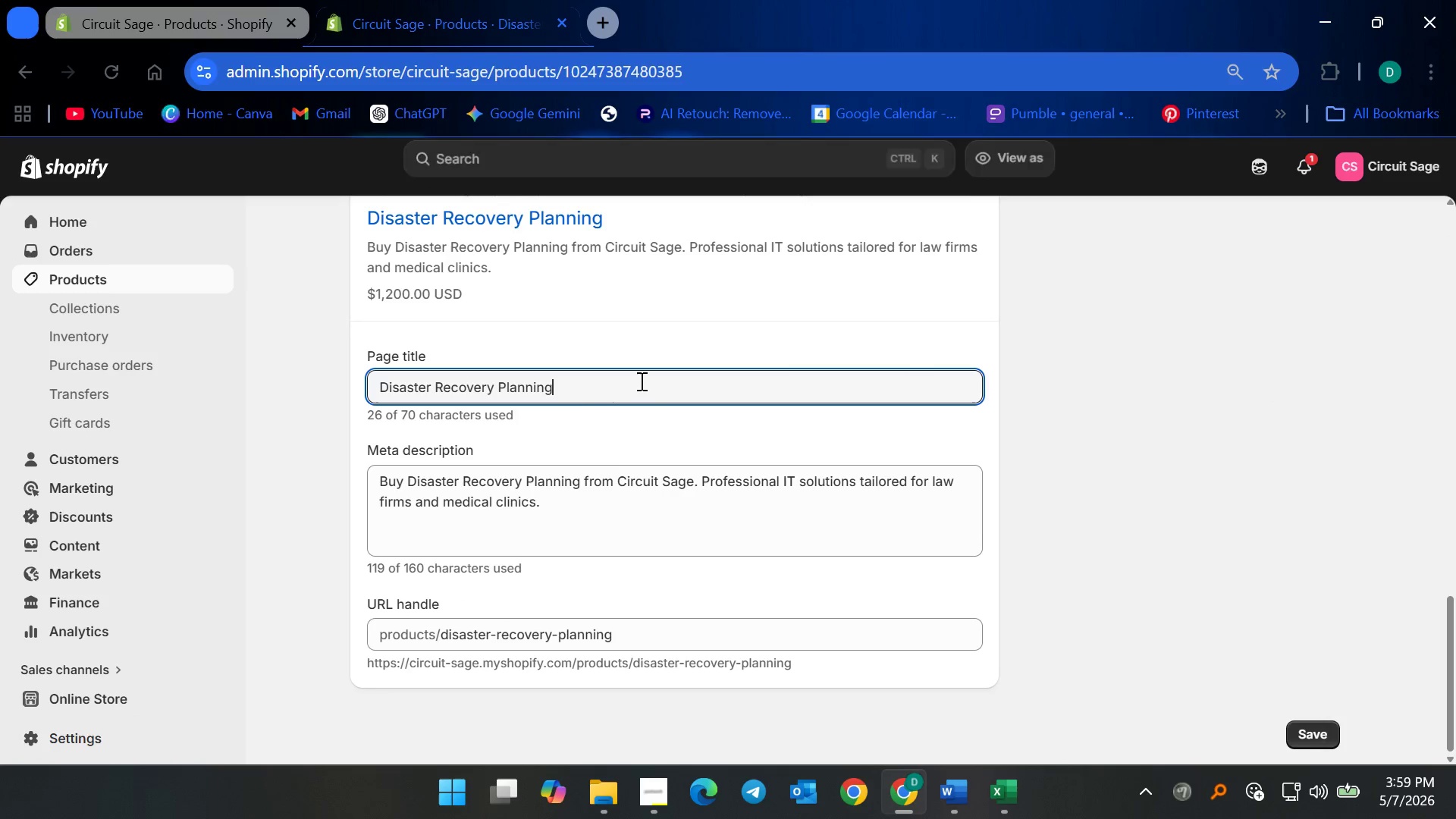 
key(Space)
 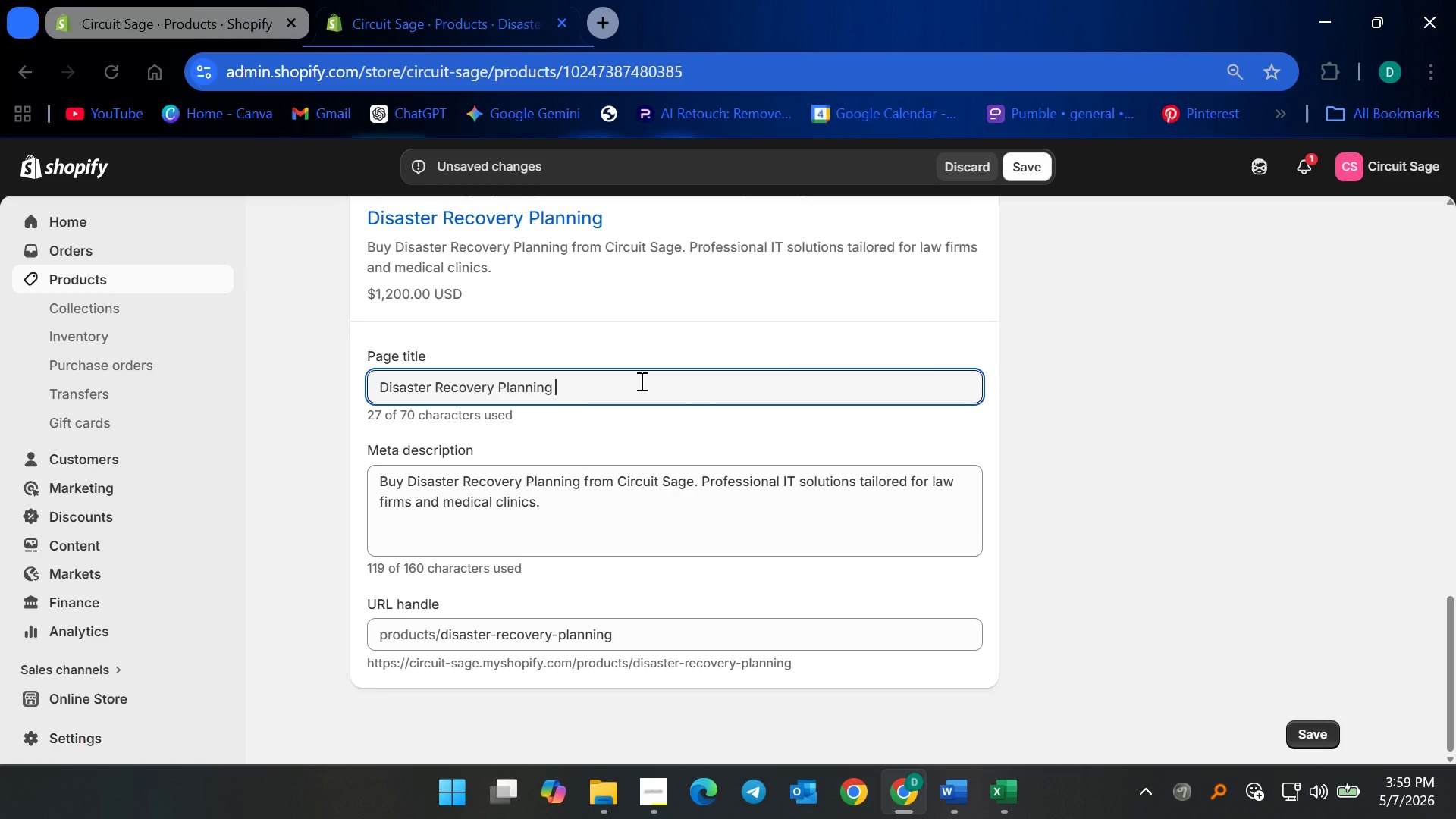 
key(Shift+ShiftRight)
 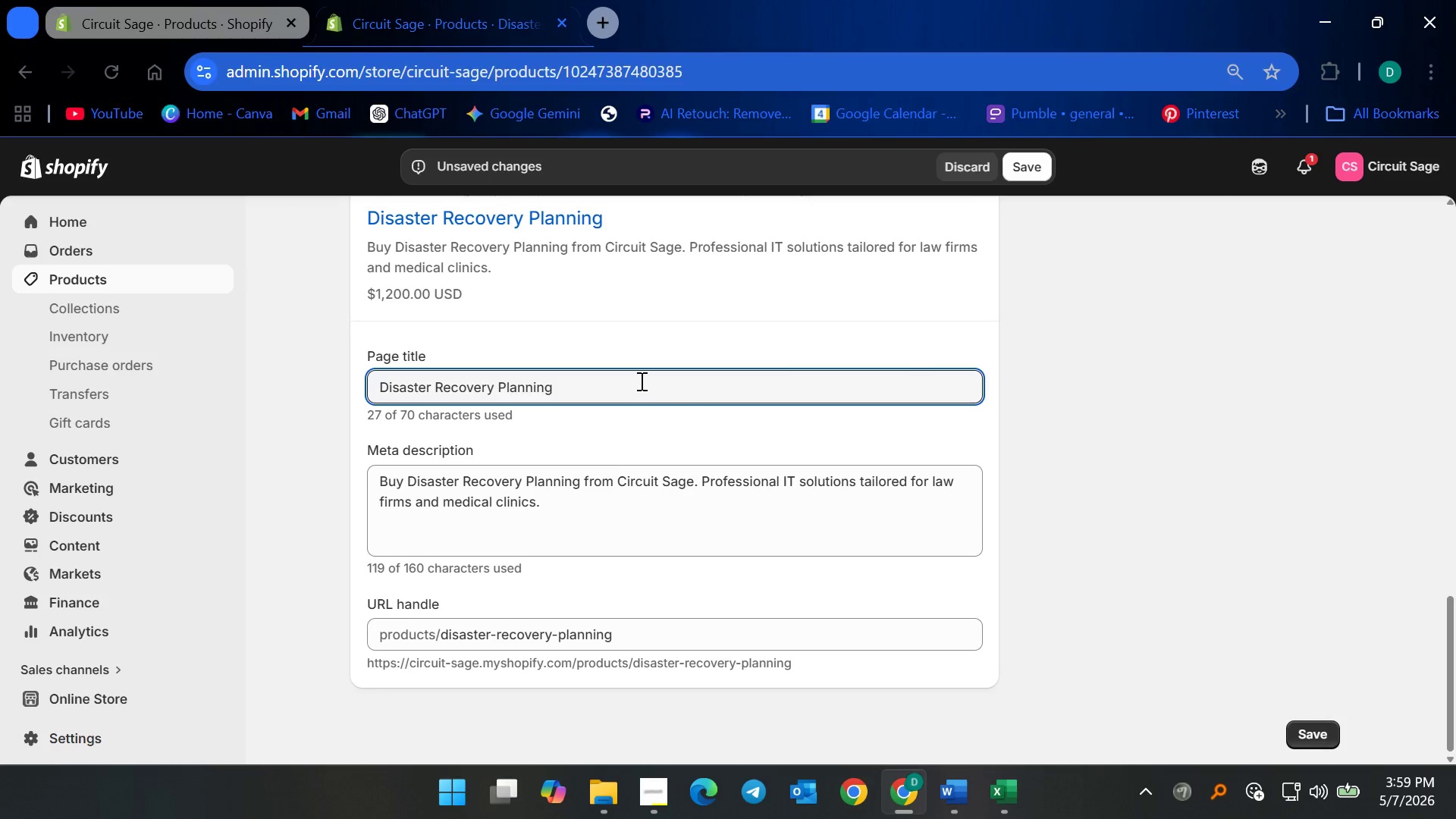 
key(Shift+Backslash)
 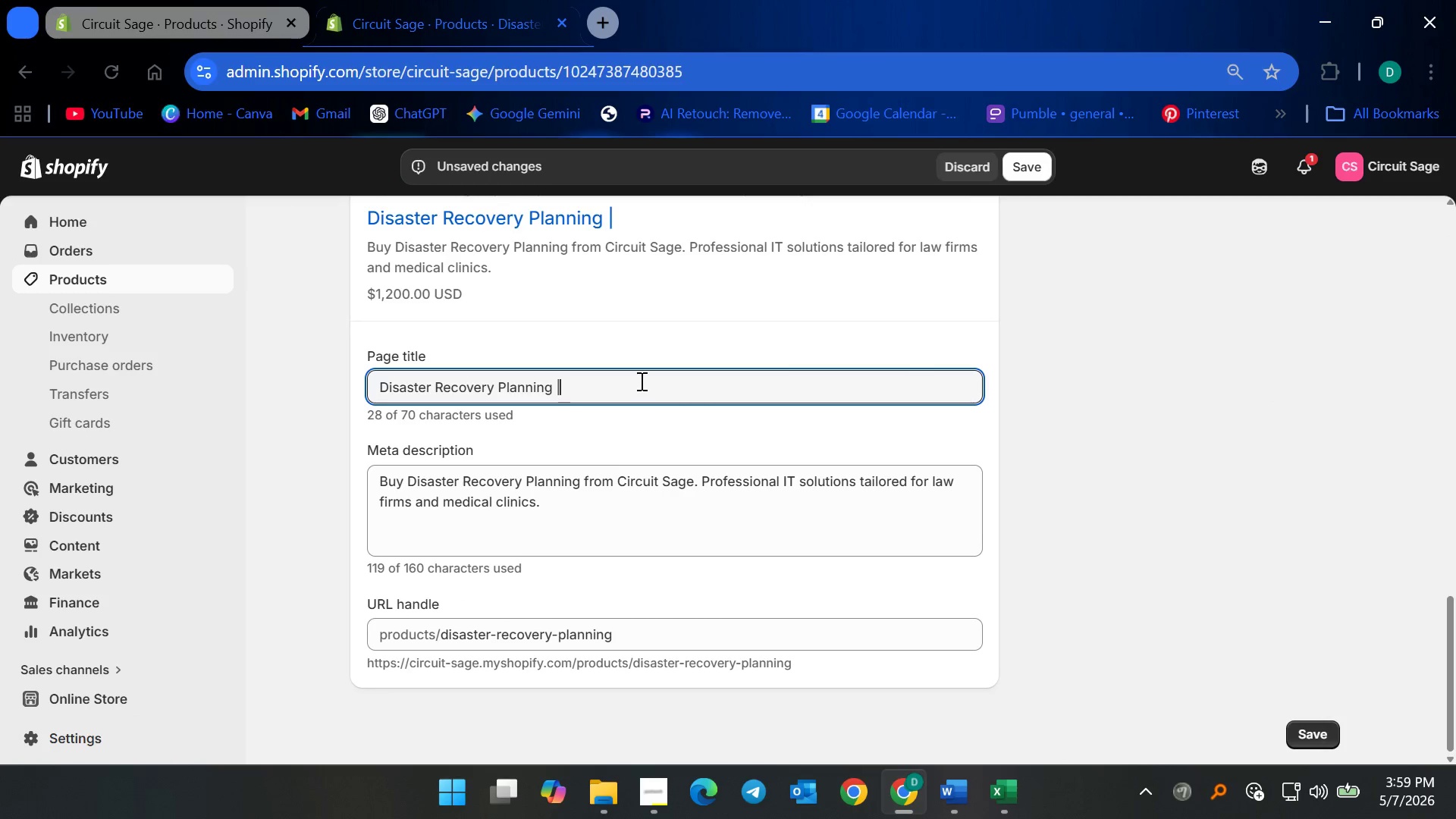 
key(Shift+Space)
 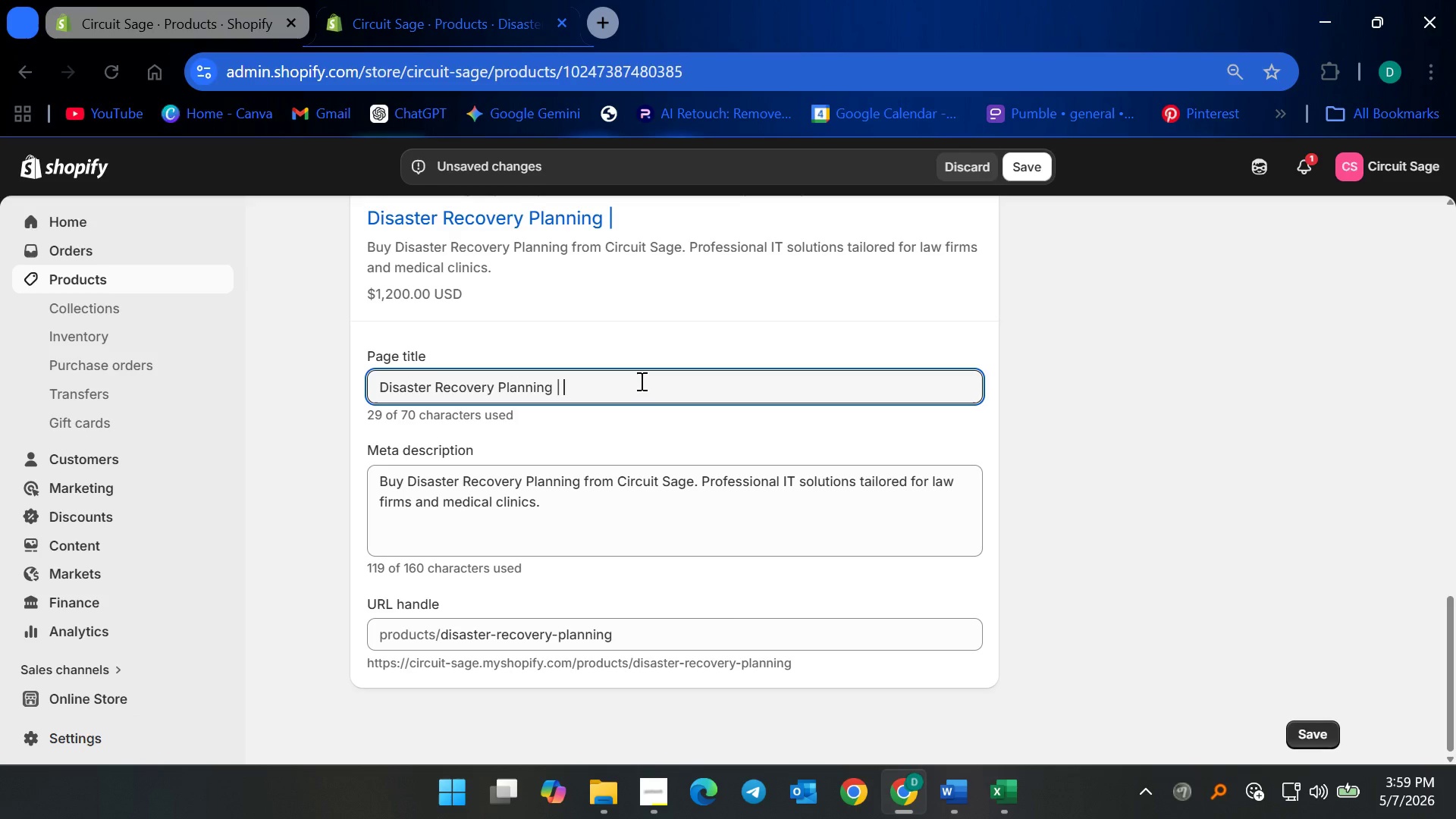 
wait(5.73)
 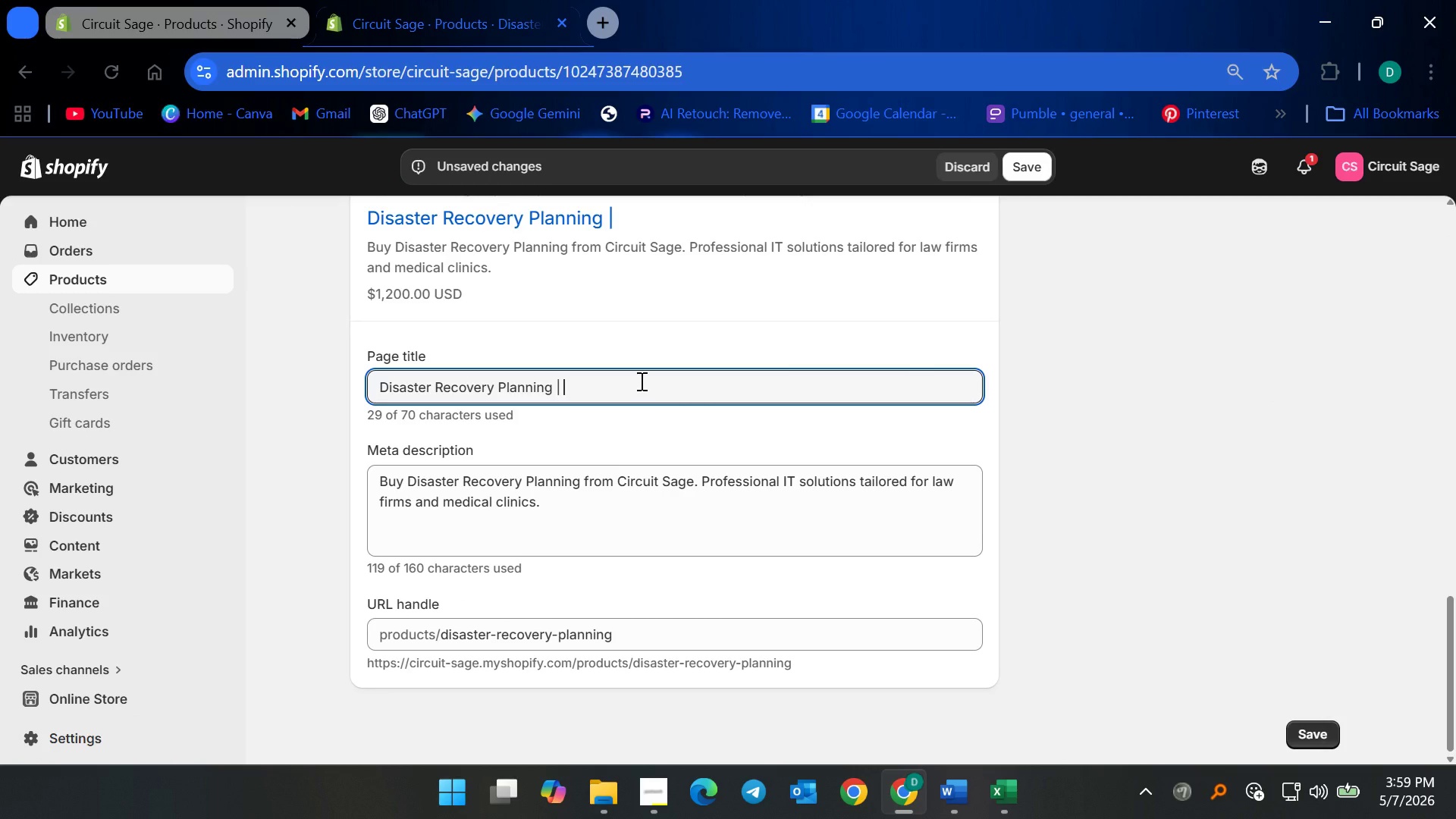 
type(Business Continuity IT Services)
 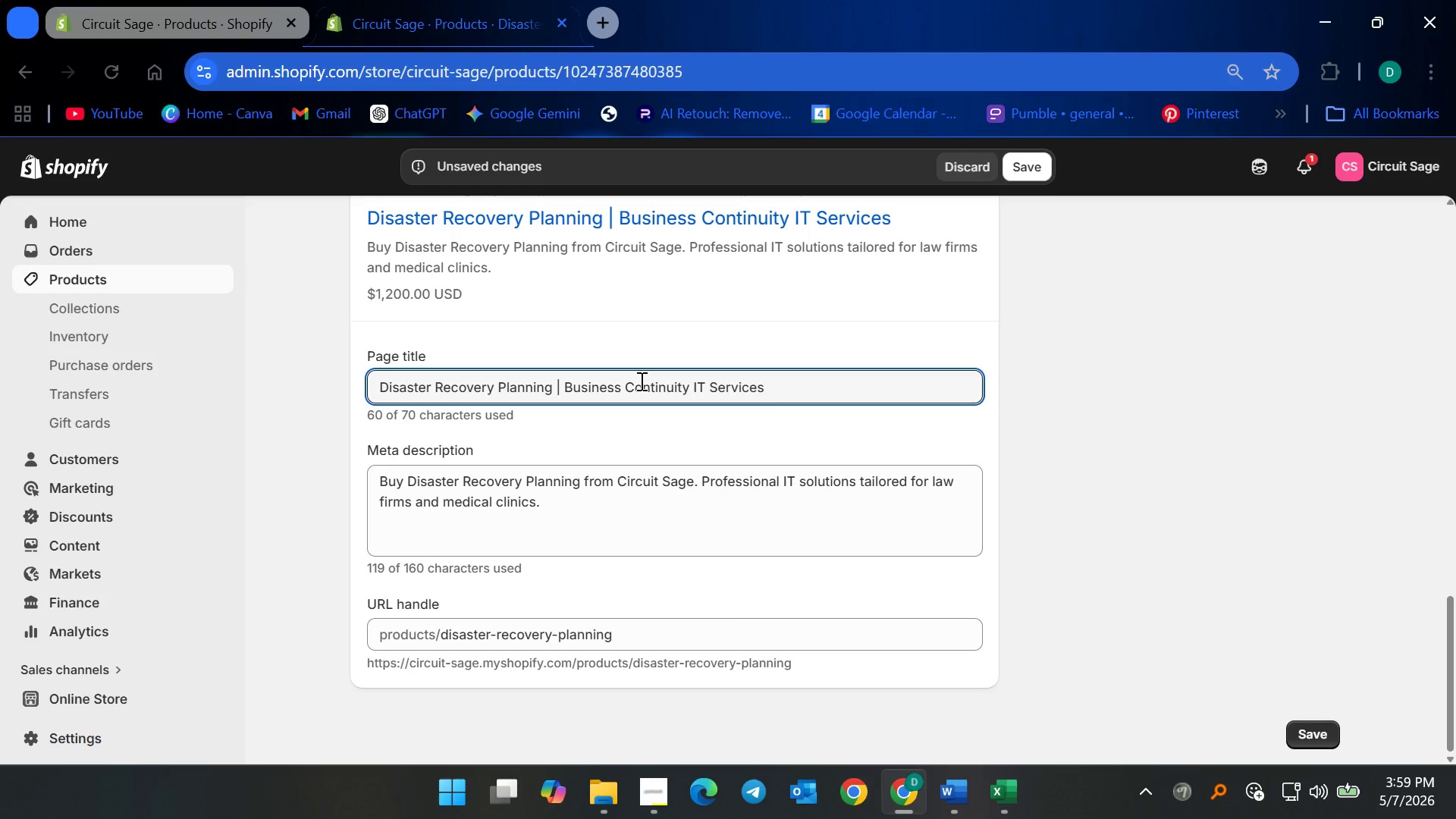 
wait(5.39)
 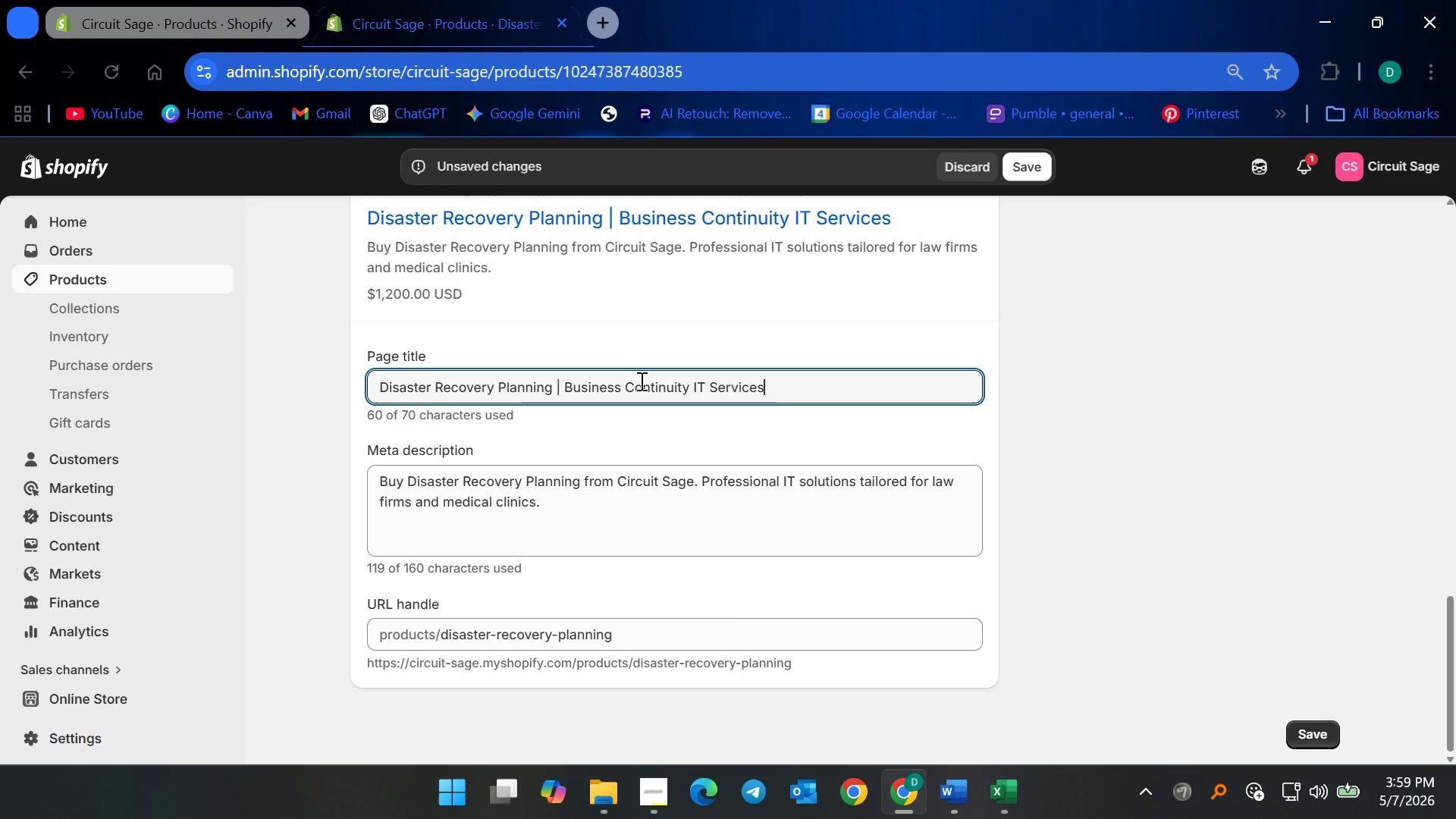 
left_click([661, 511])
 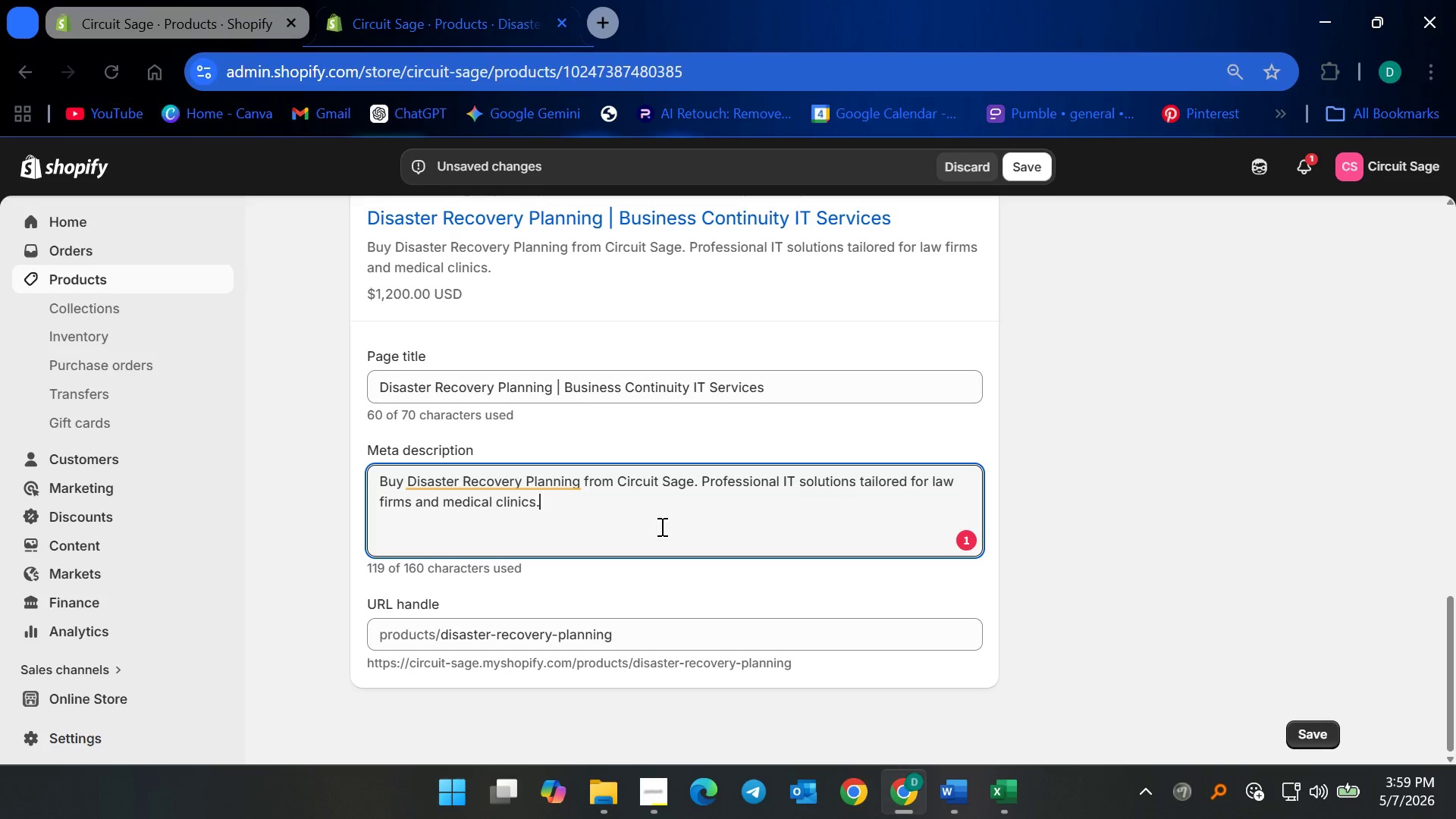 
wait(5.78)
 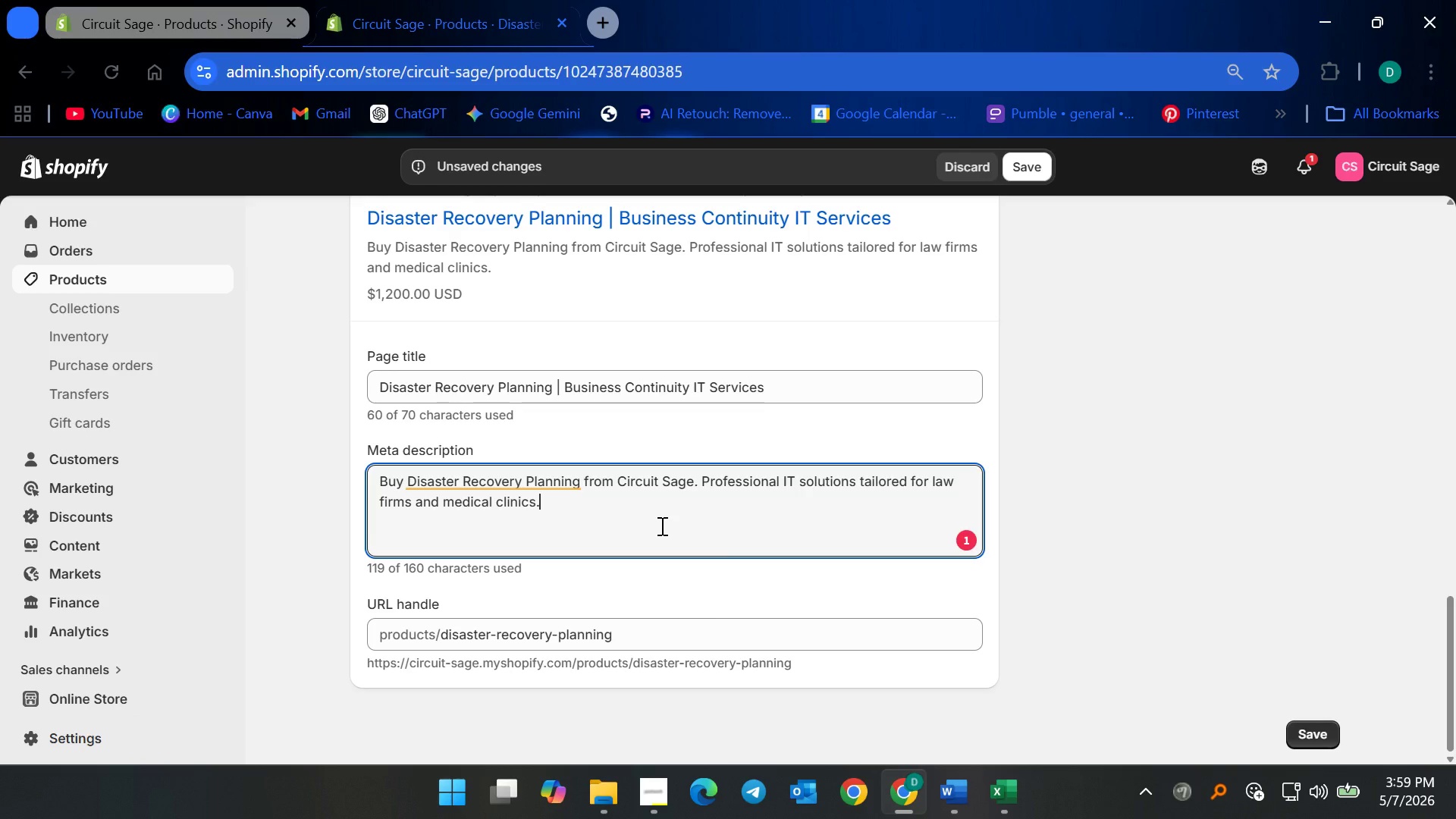 
key(Control+ControlLeft)
 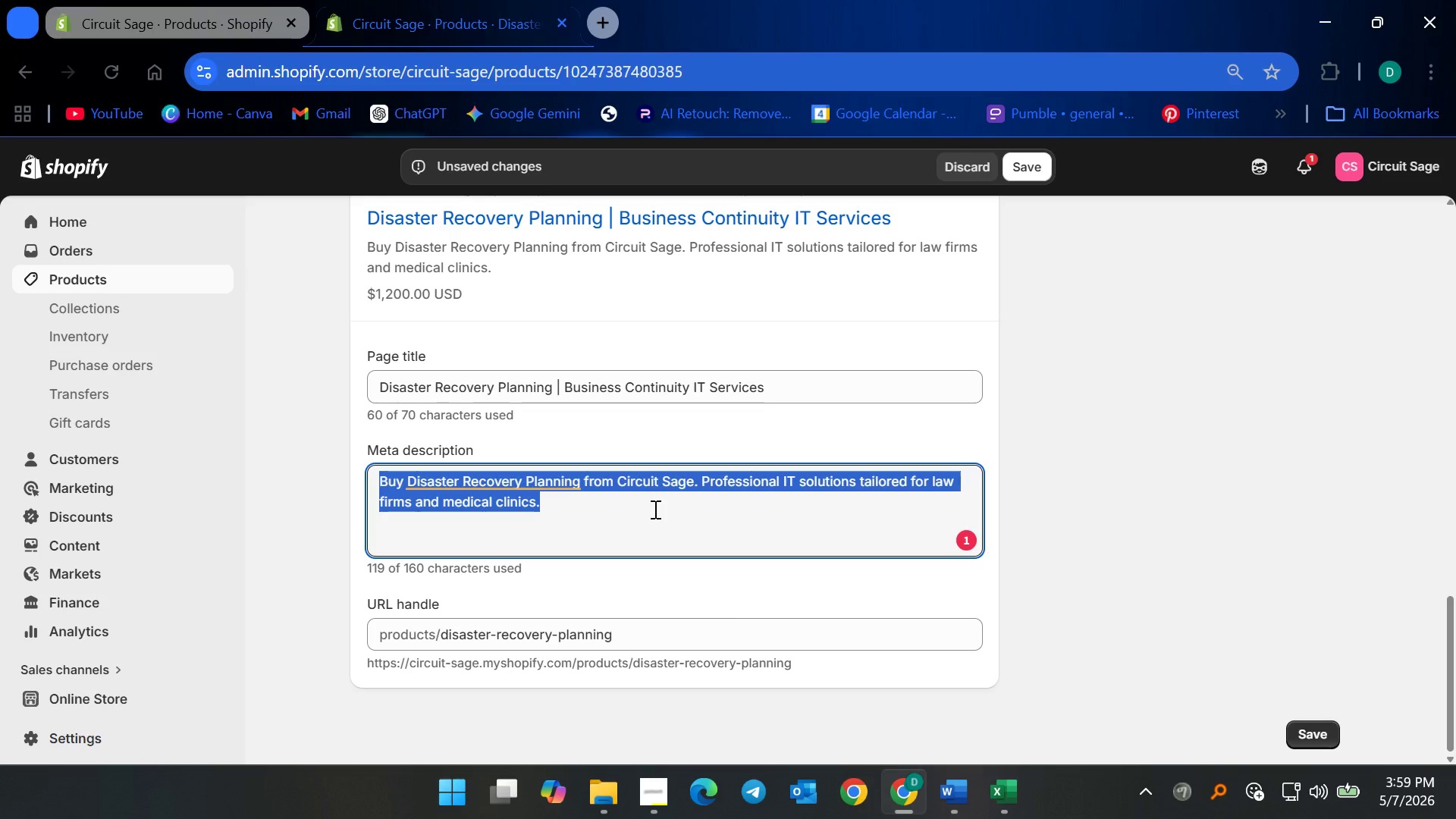 
key(Control+A)
 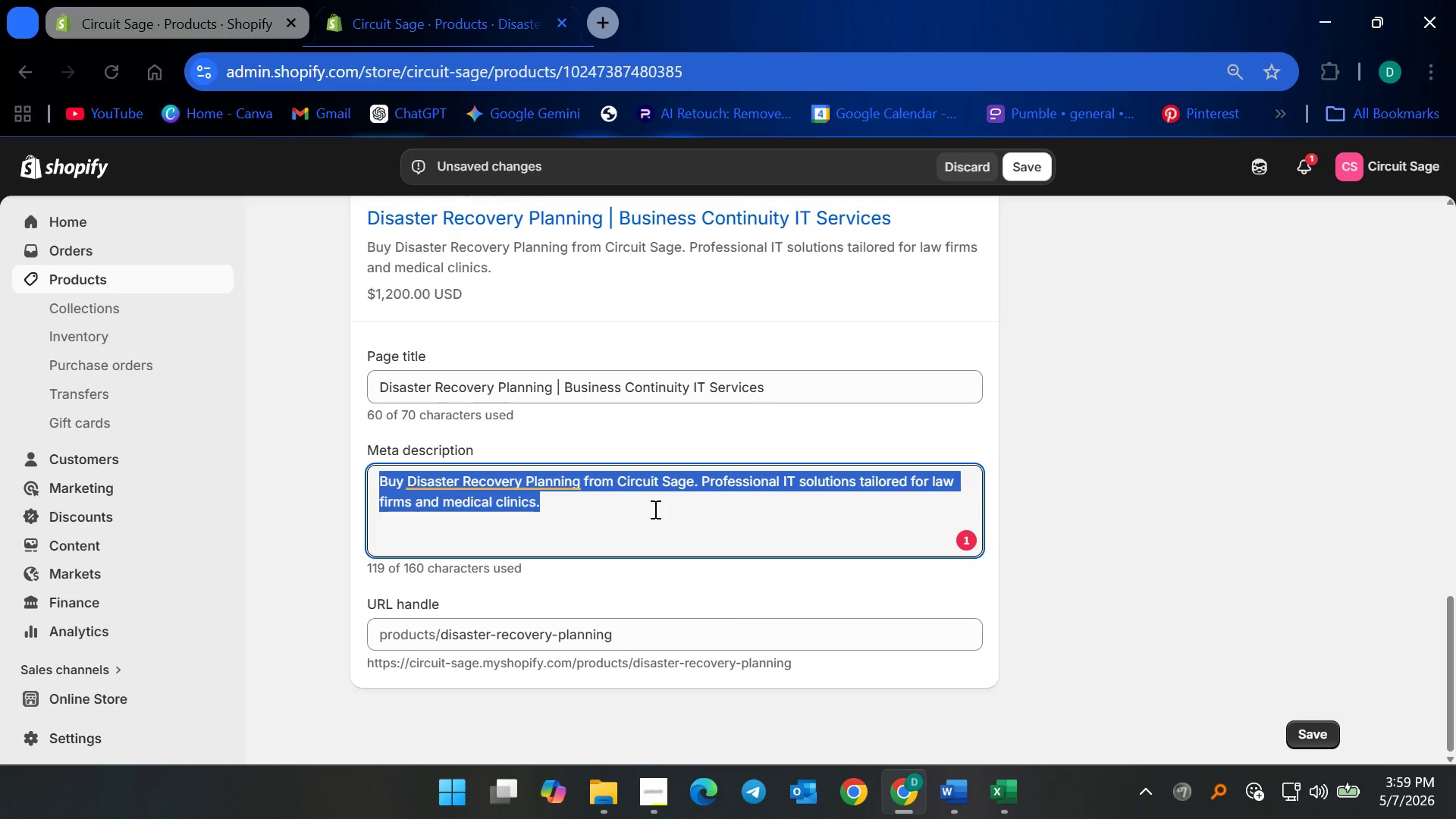 
type(Minimize costk)
key(Backspace)
type(ly f)
key(Backspace)
type(downtime )
 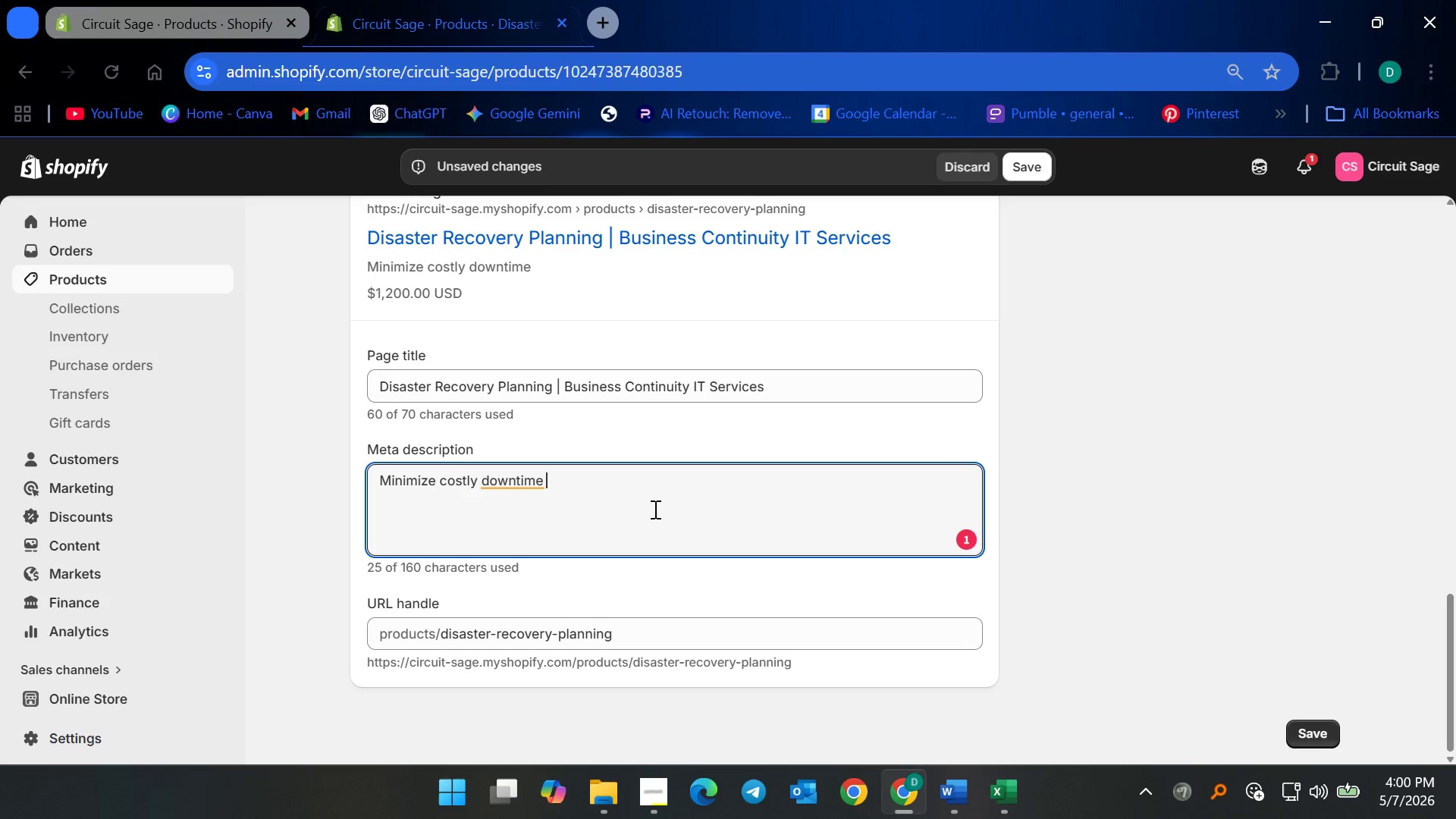 
type(when it matters most. )
 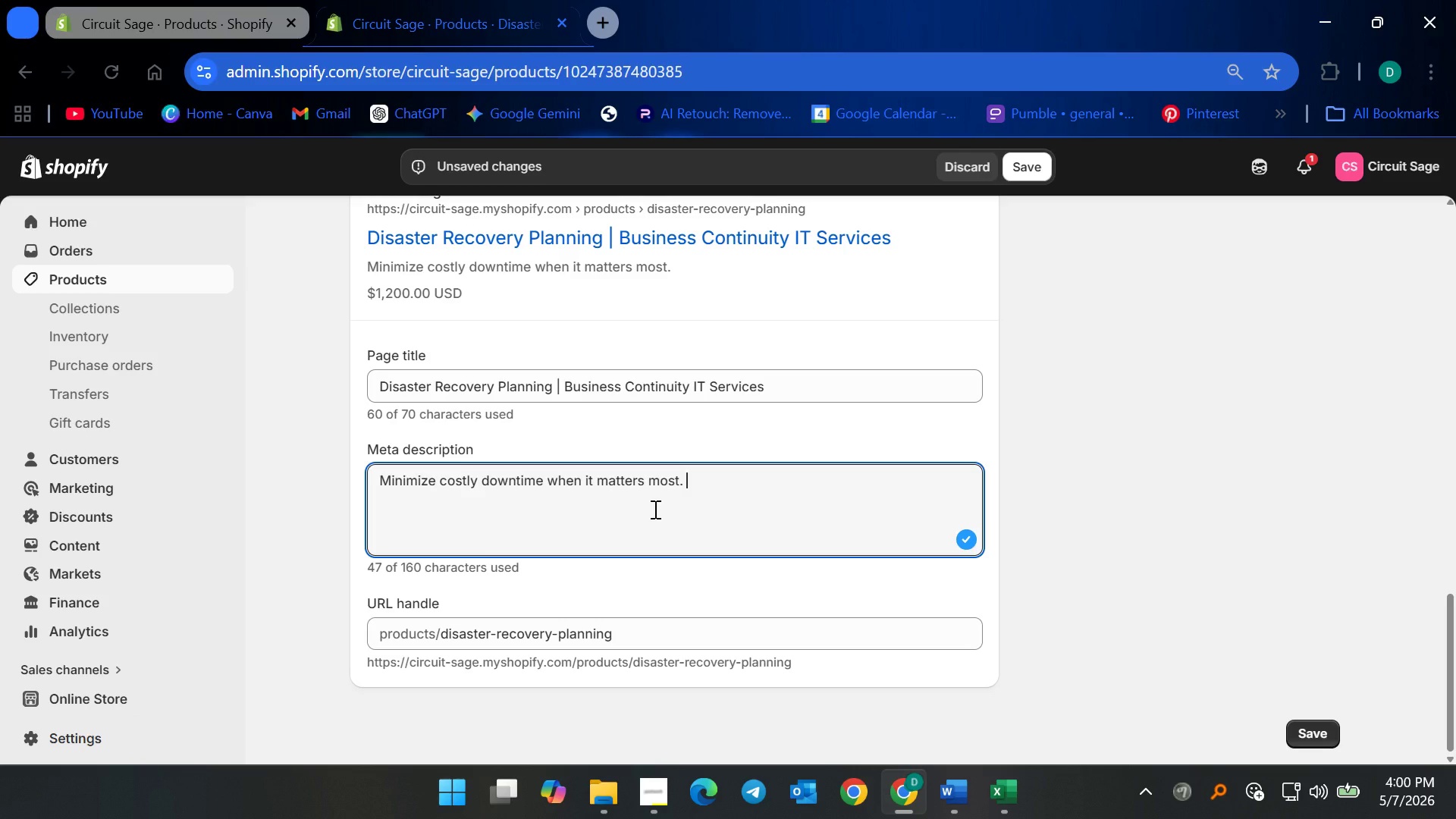 
type(Circuit Safe)
key(Backspace)
key(Backspace)
type(fe)
key(Backspace)
key(Backspace)
type(ge cte)
key(Backspace)
type(rwe)
key(Backspace)
key(Backspace)
key(Backspace)
key(Backspace)
type(reates a tested do)
key(Backspace)
type(isaster recovery plan )
 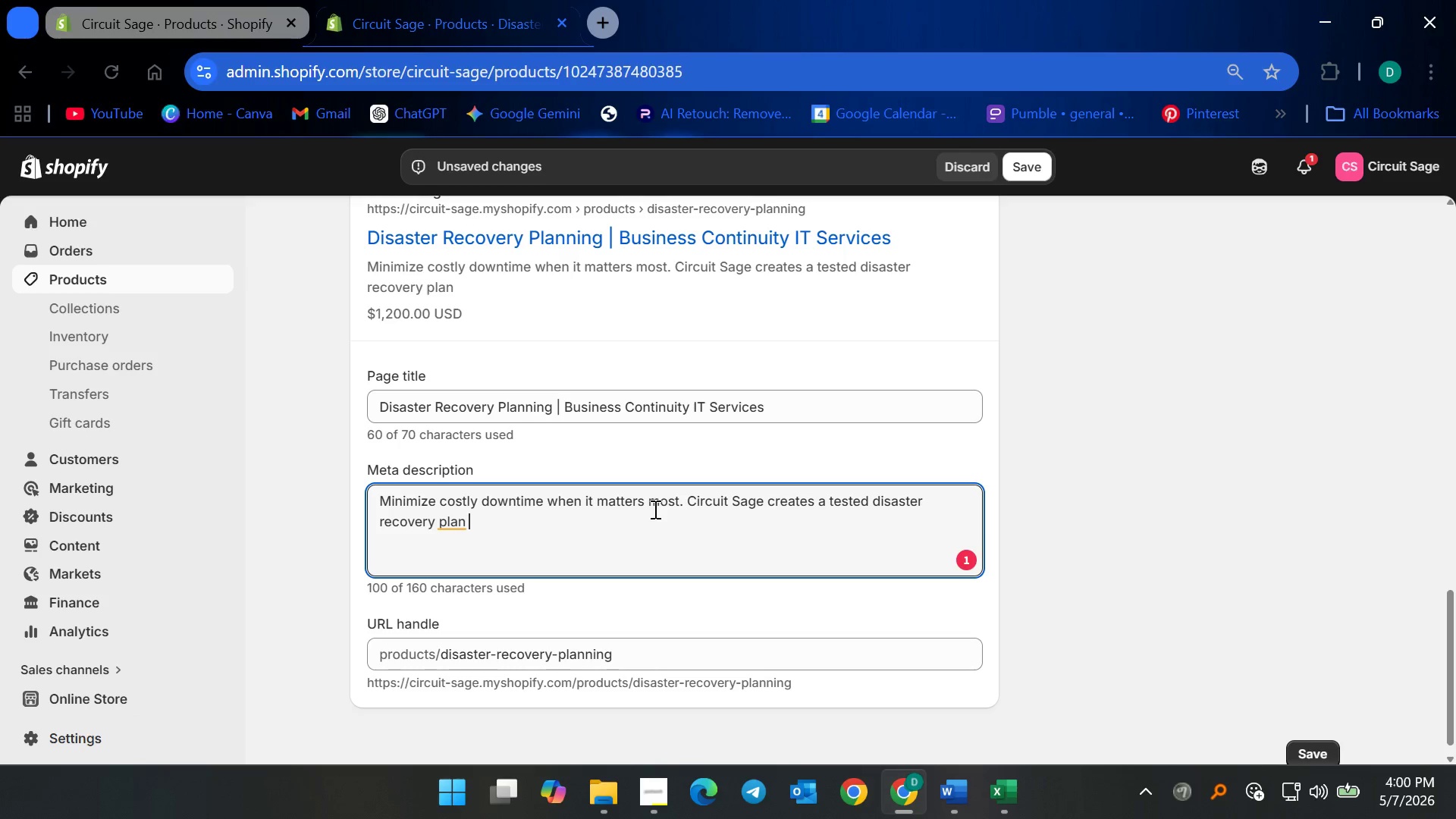 
wait(12.36)
 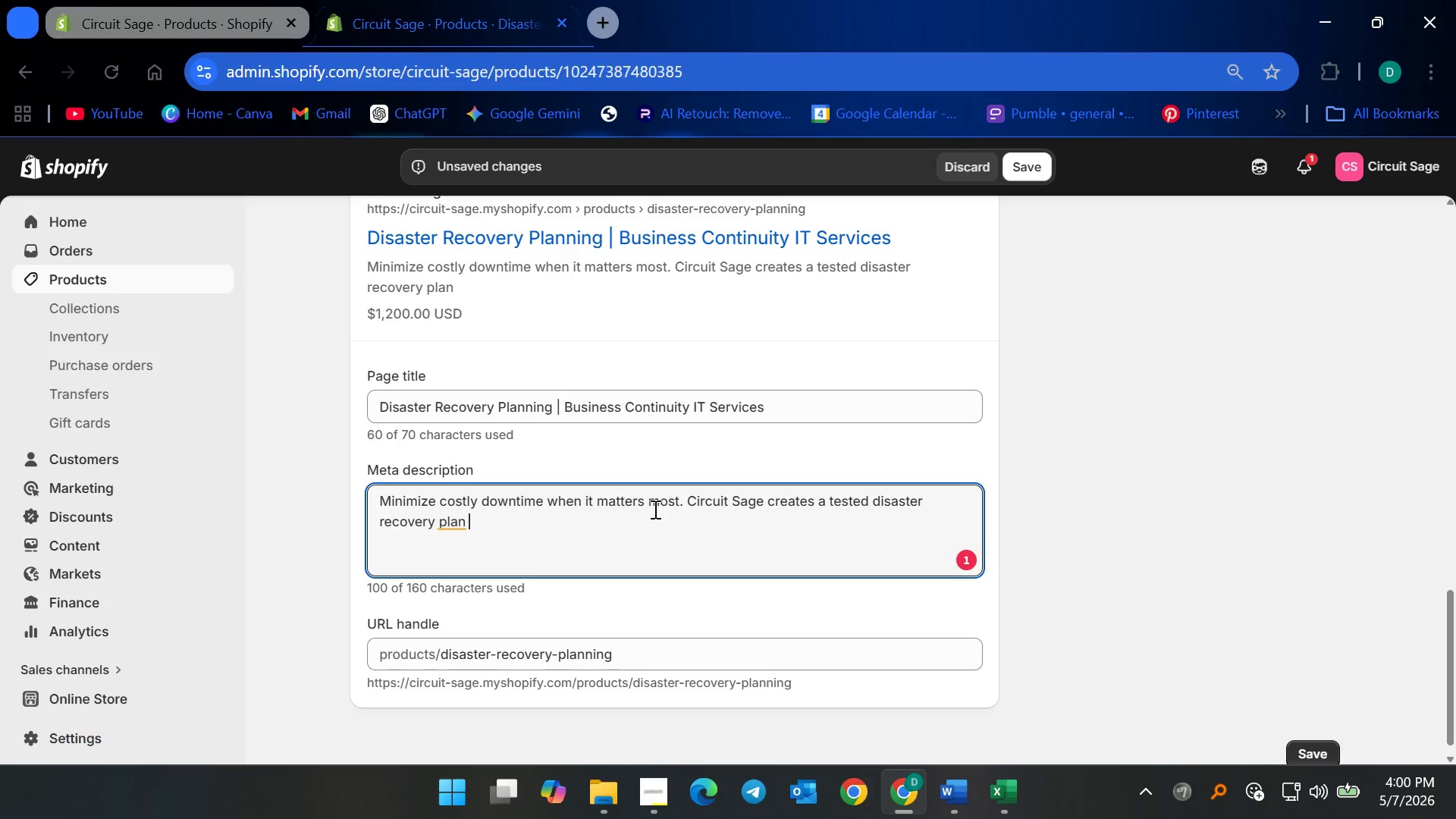 
type(tailored for law firms )
 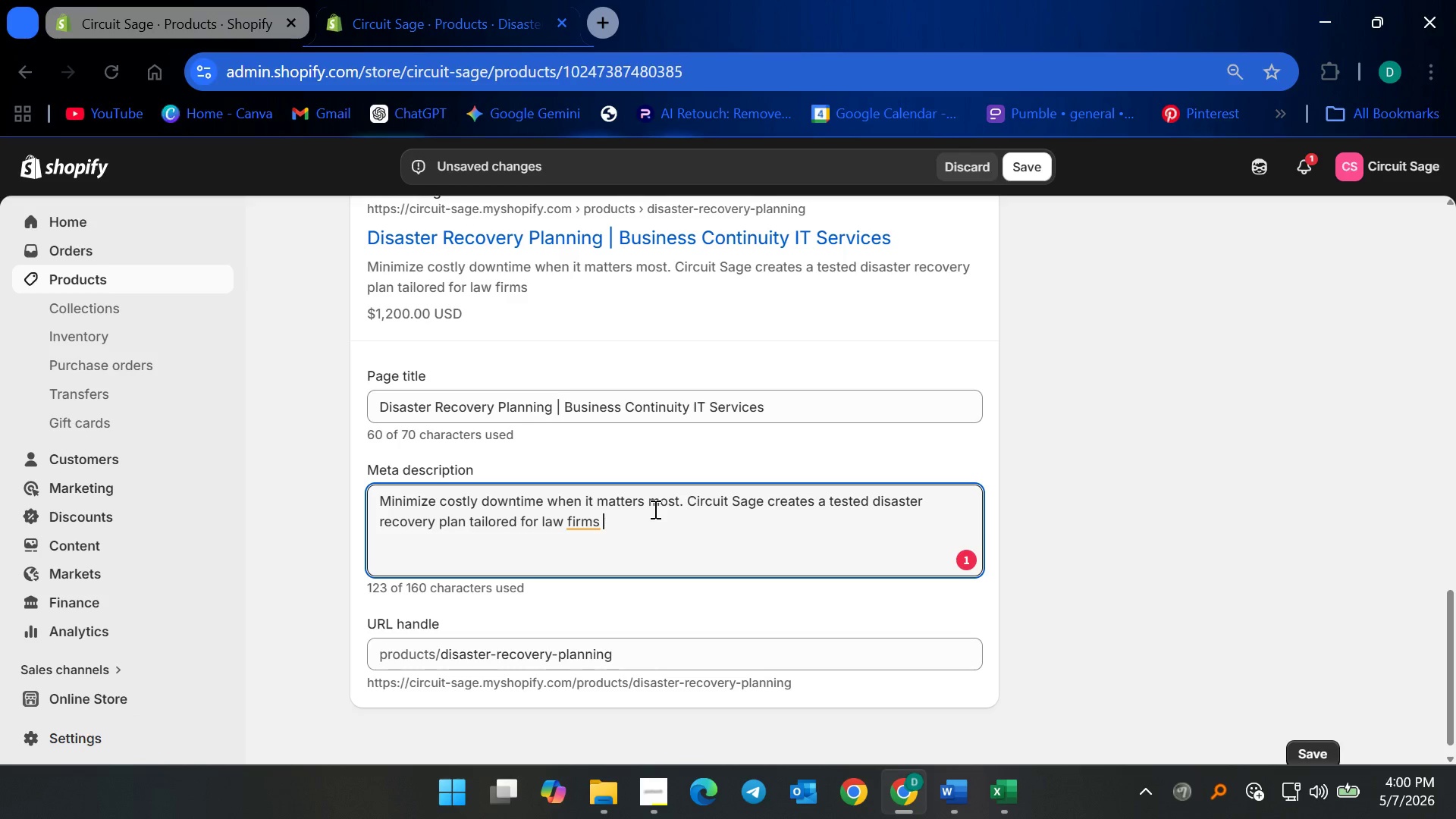 
type(and hel)
key(Backspace)
type(althcare providers.)
 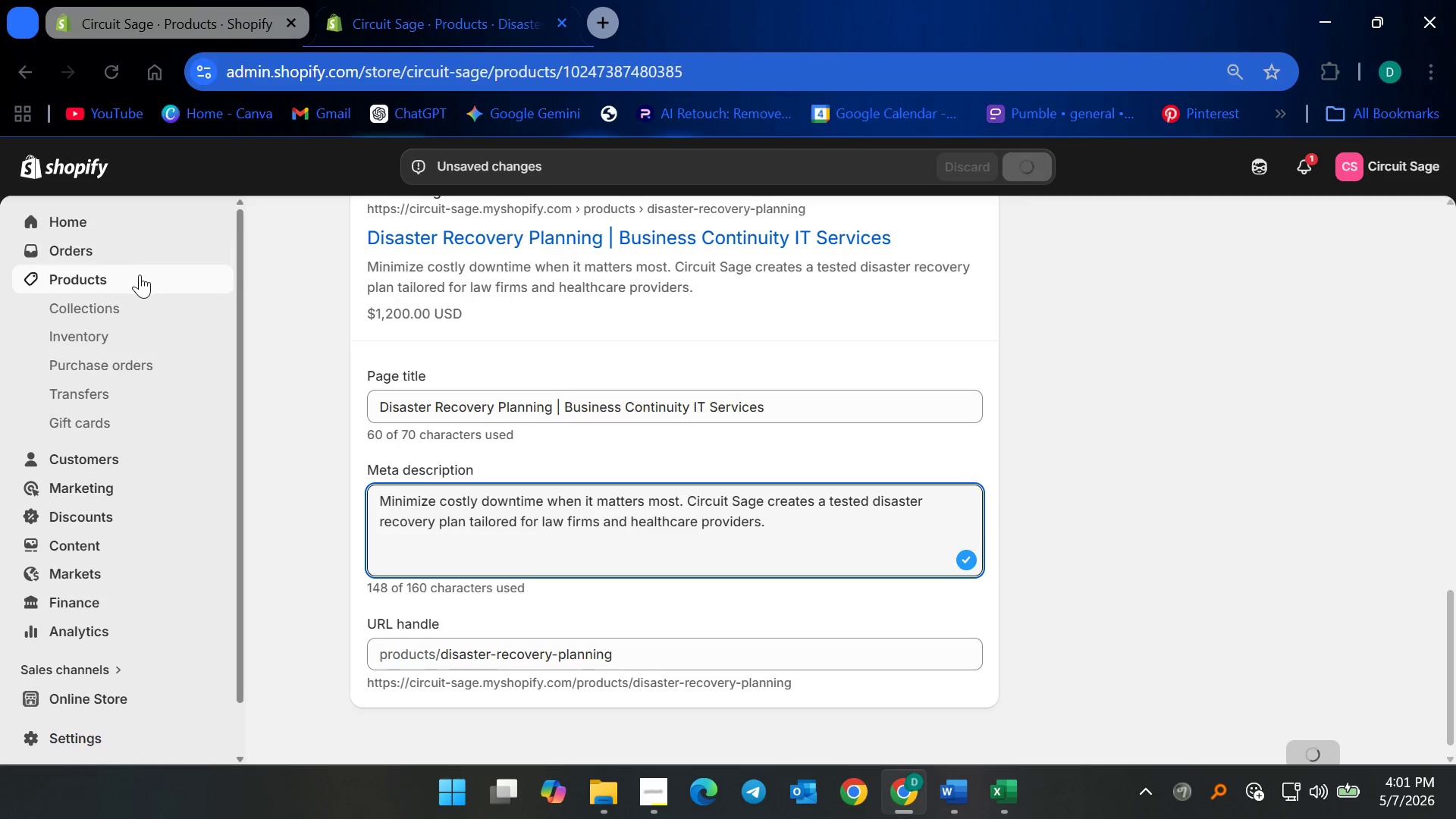 
wait(6.59)
 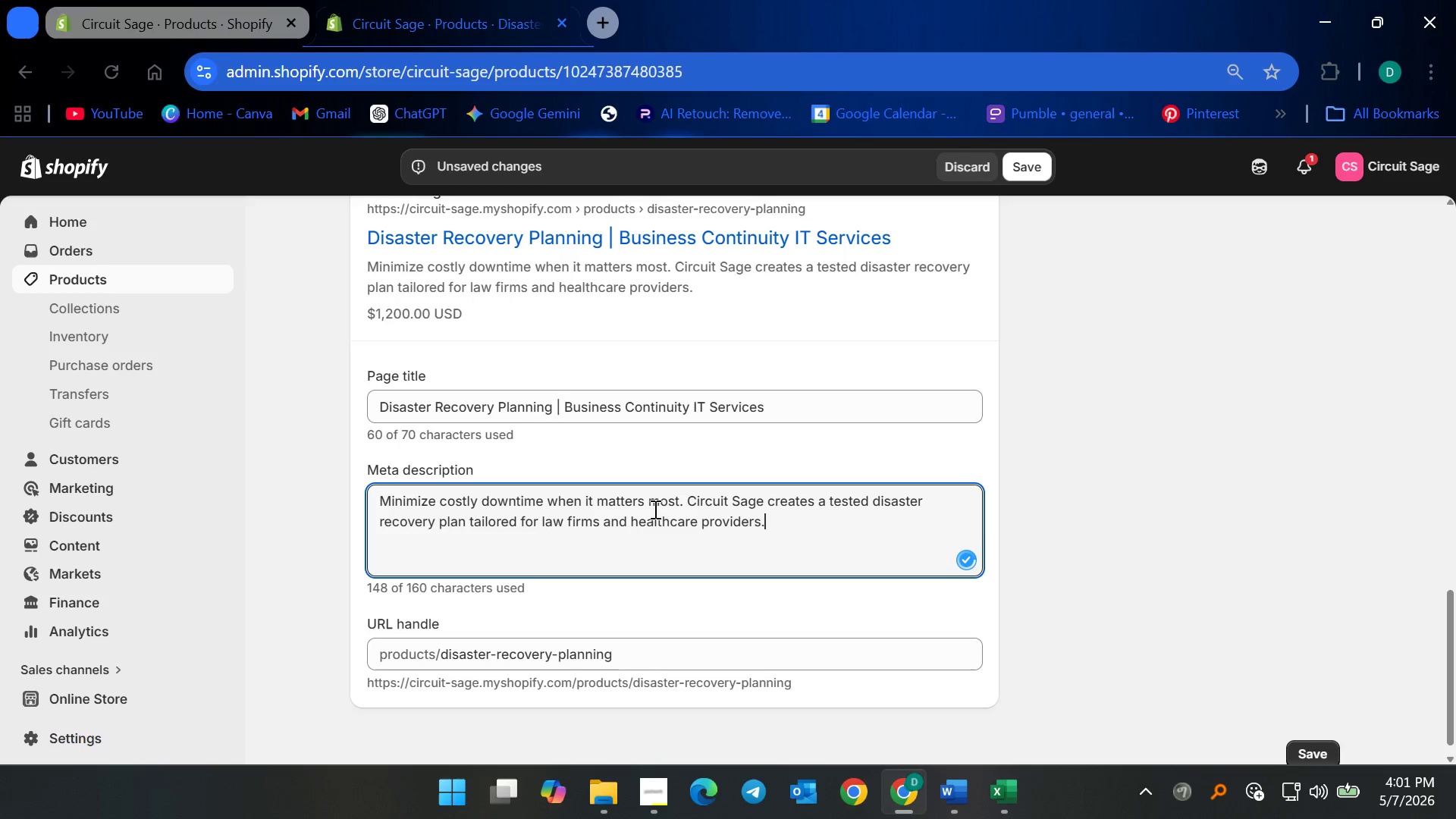 
left_click([138, 275])
 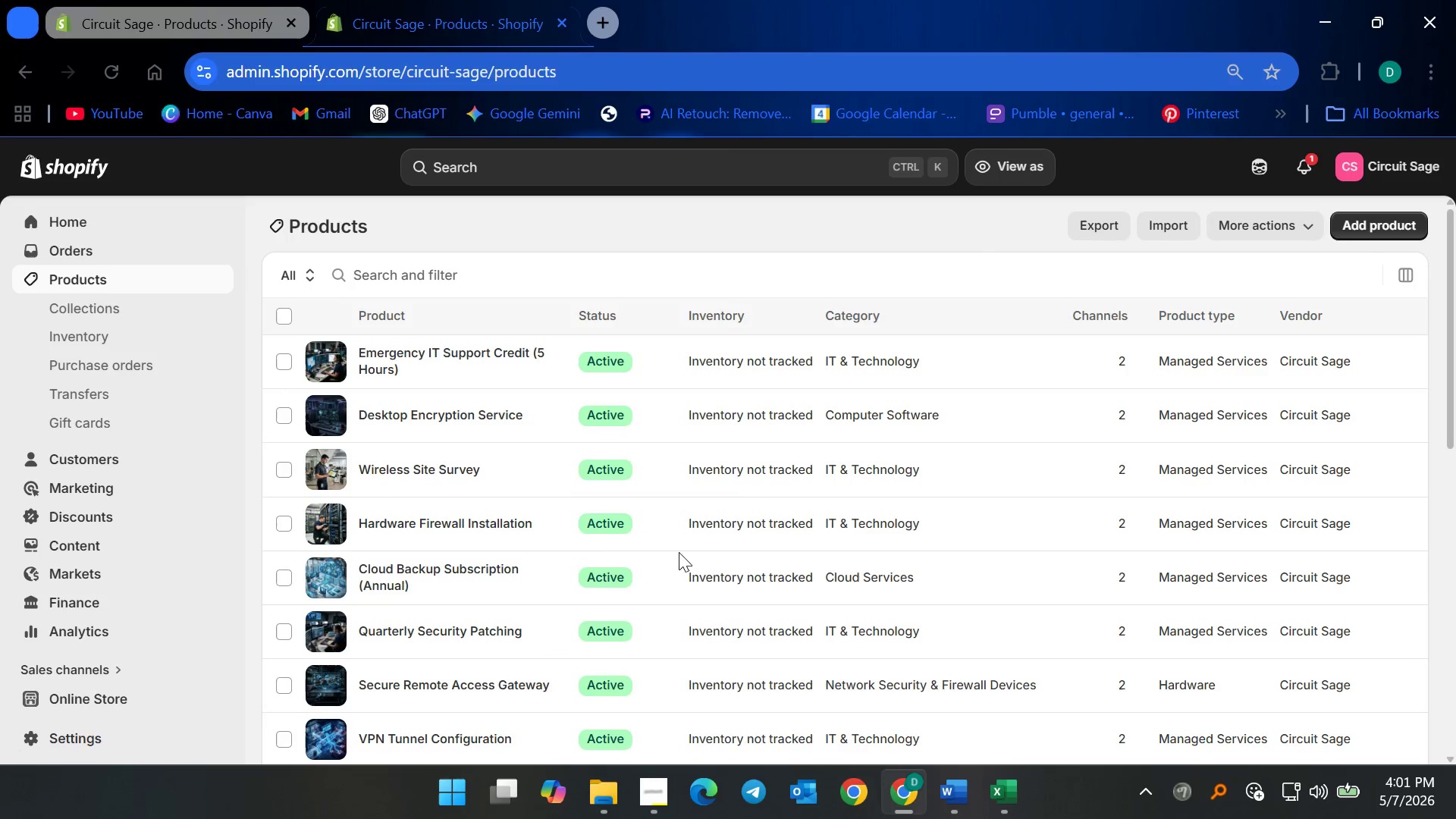 
scroll: coordinate [466, 632], scroll_direction: down, amount: 6.0
 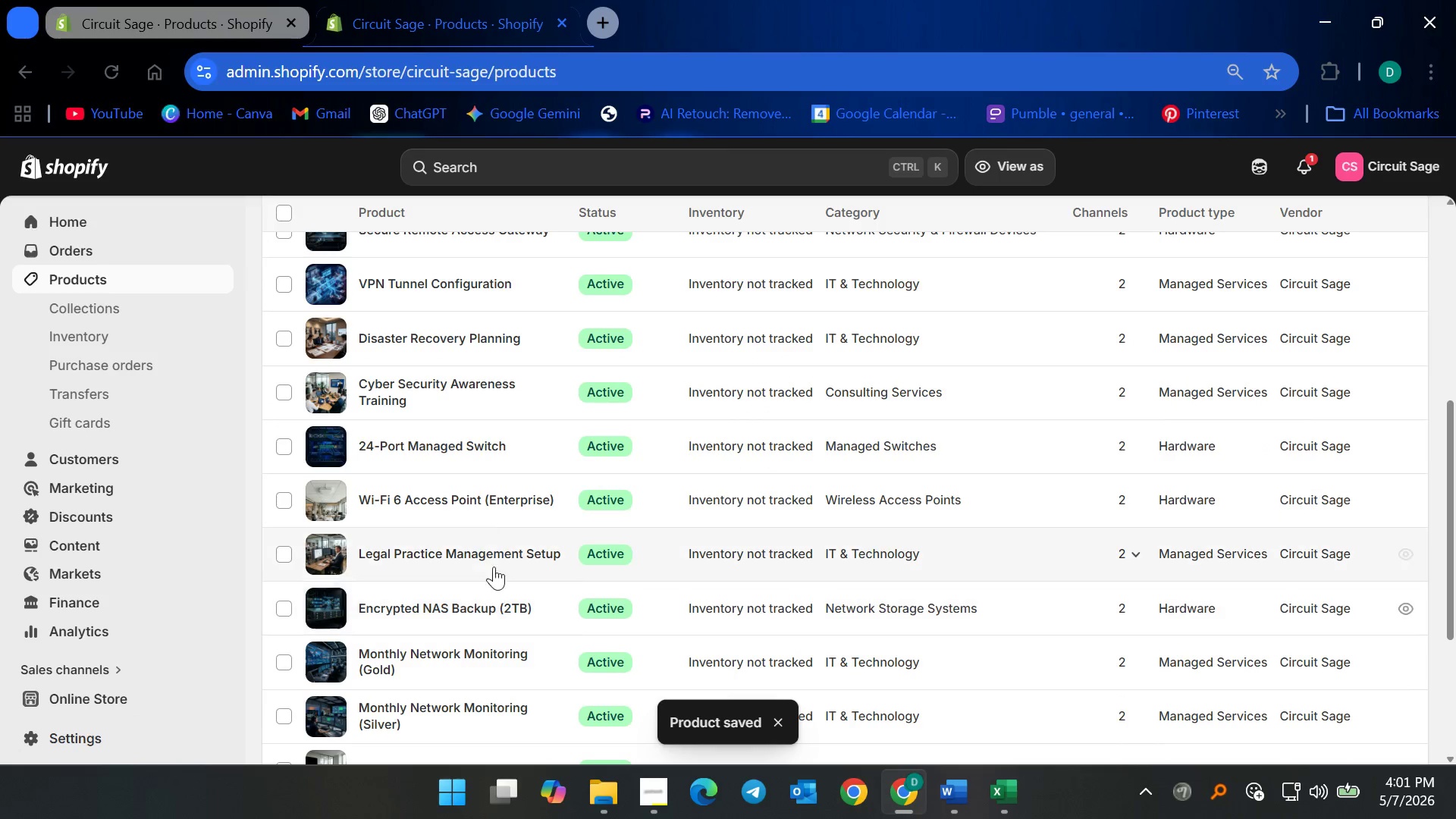 
scroll: coordinate [489, 525], scroll_direction: up, amount: 3.0
 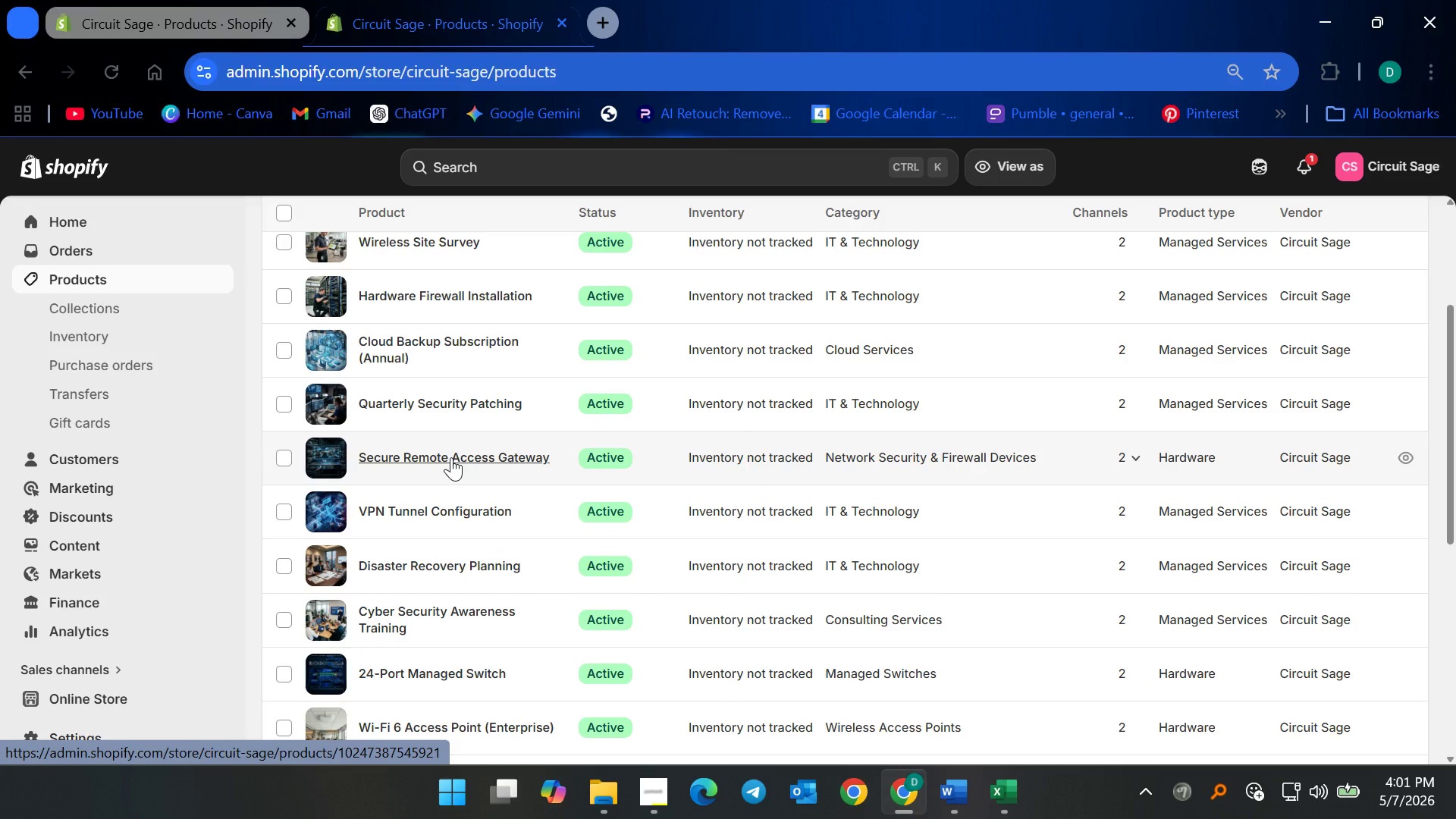 
wait(7.0)
 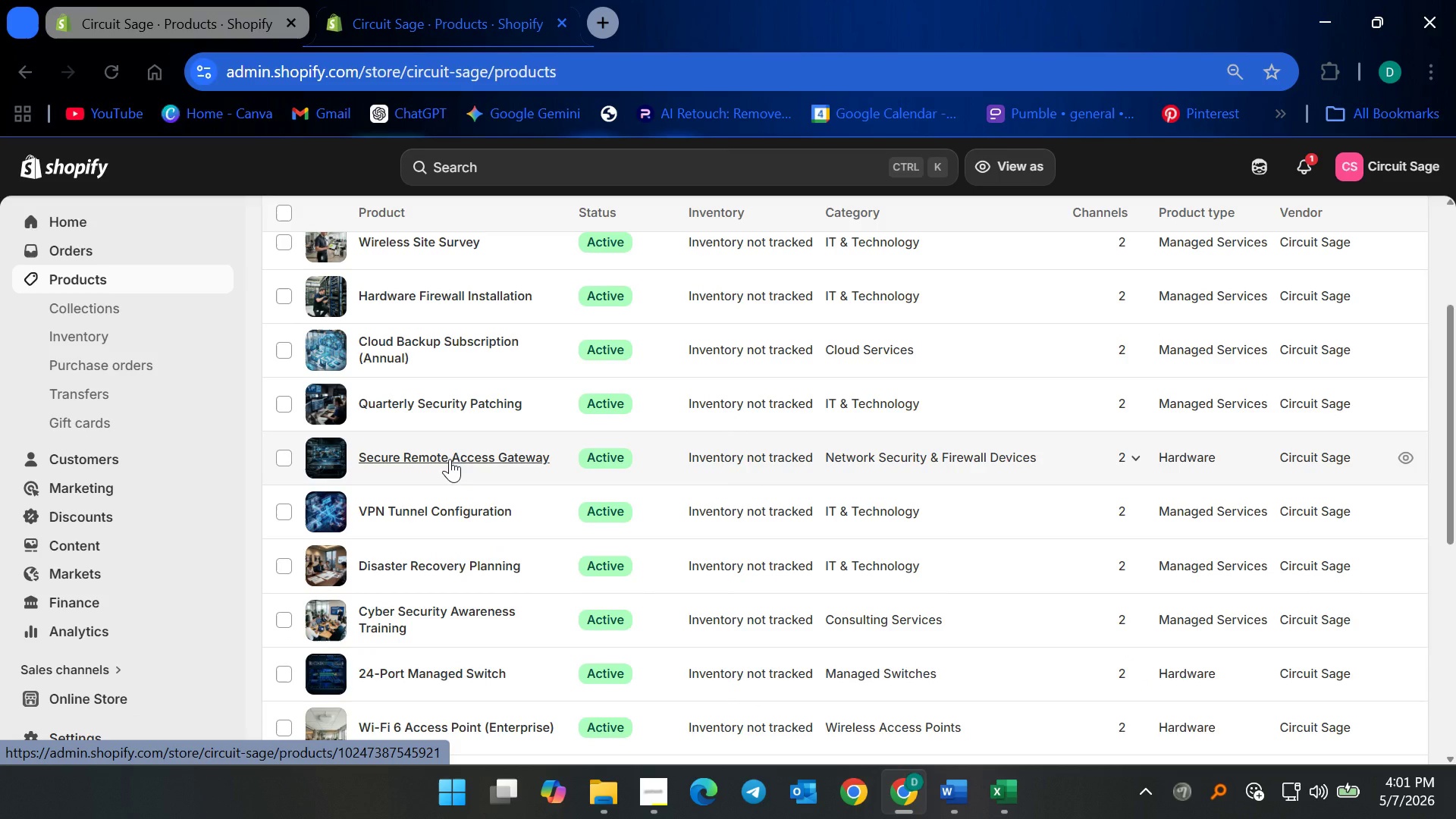 
left_click([425, 513])
 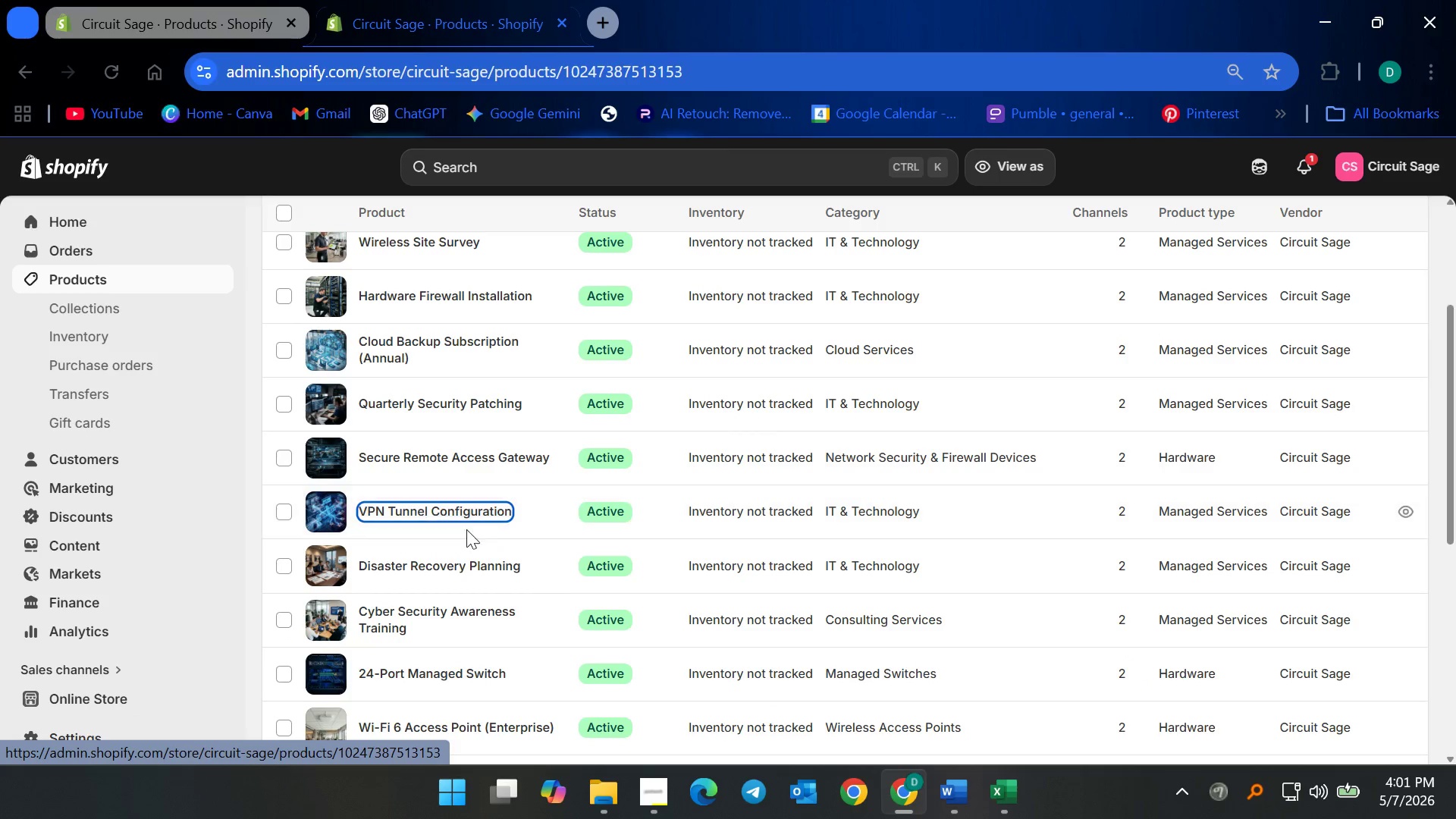 
mouse_move([544, 533])
 